 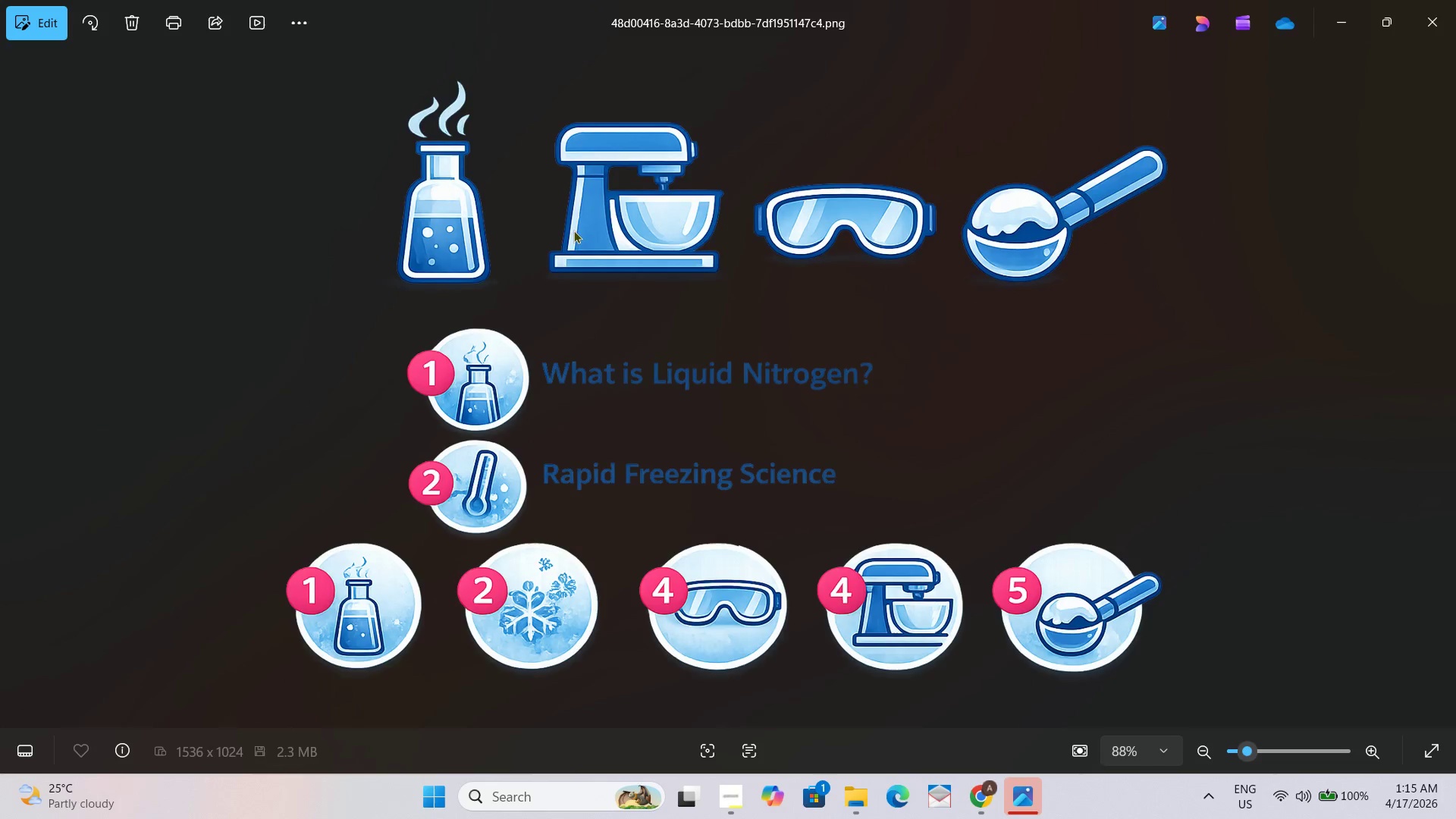 
left_click([20, 14])
 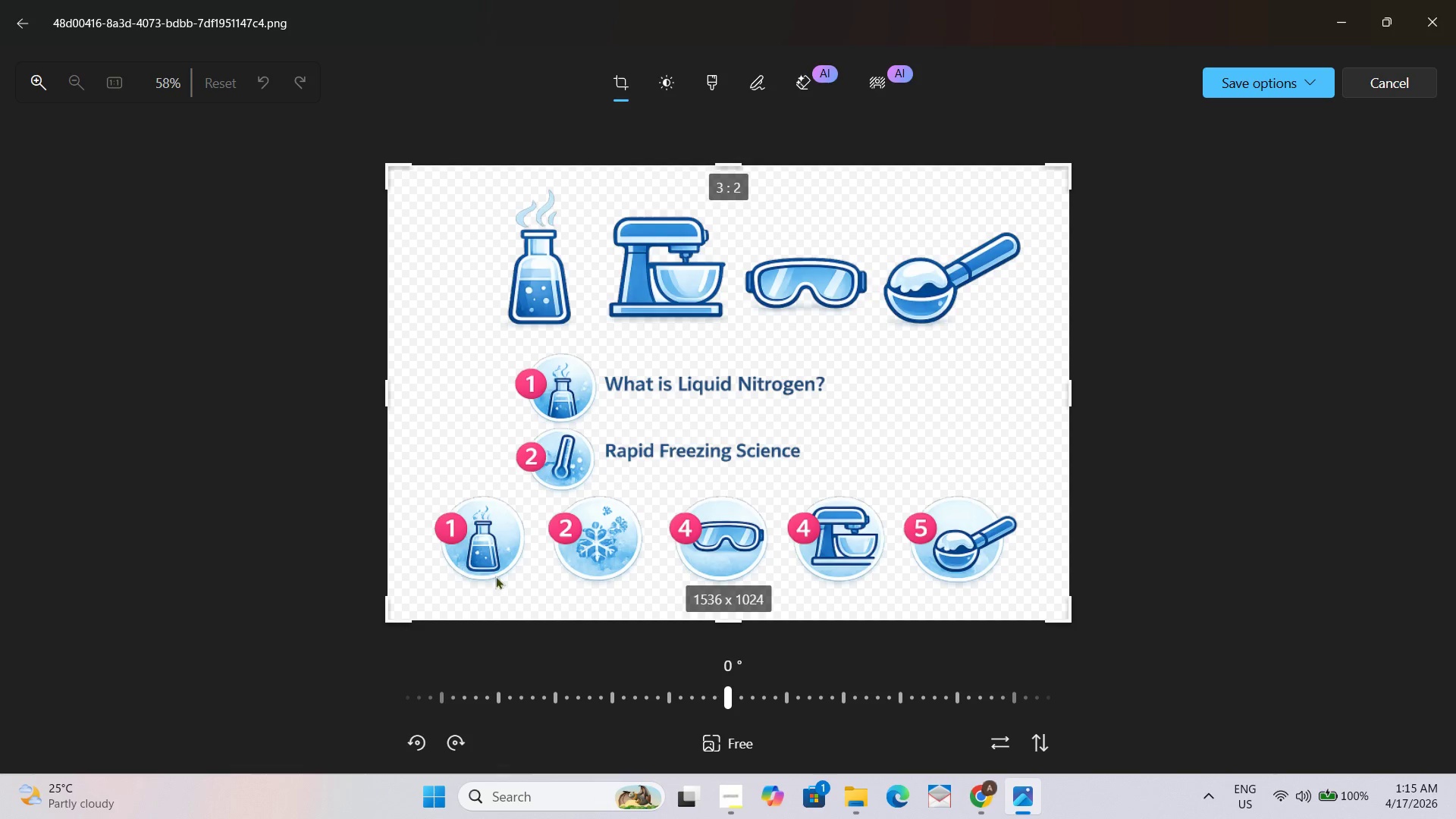 
wait(5.38)
 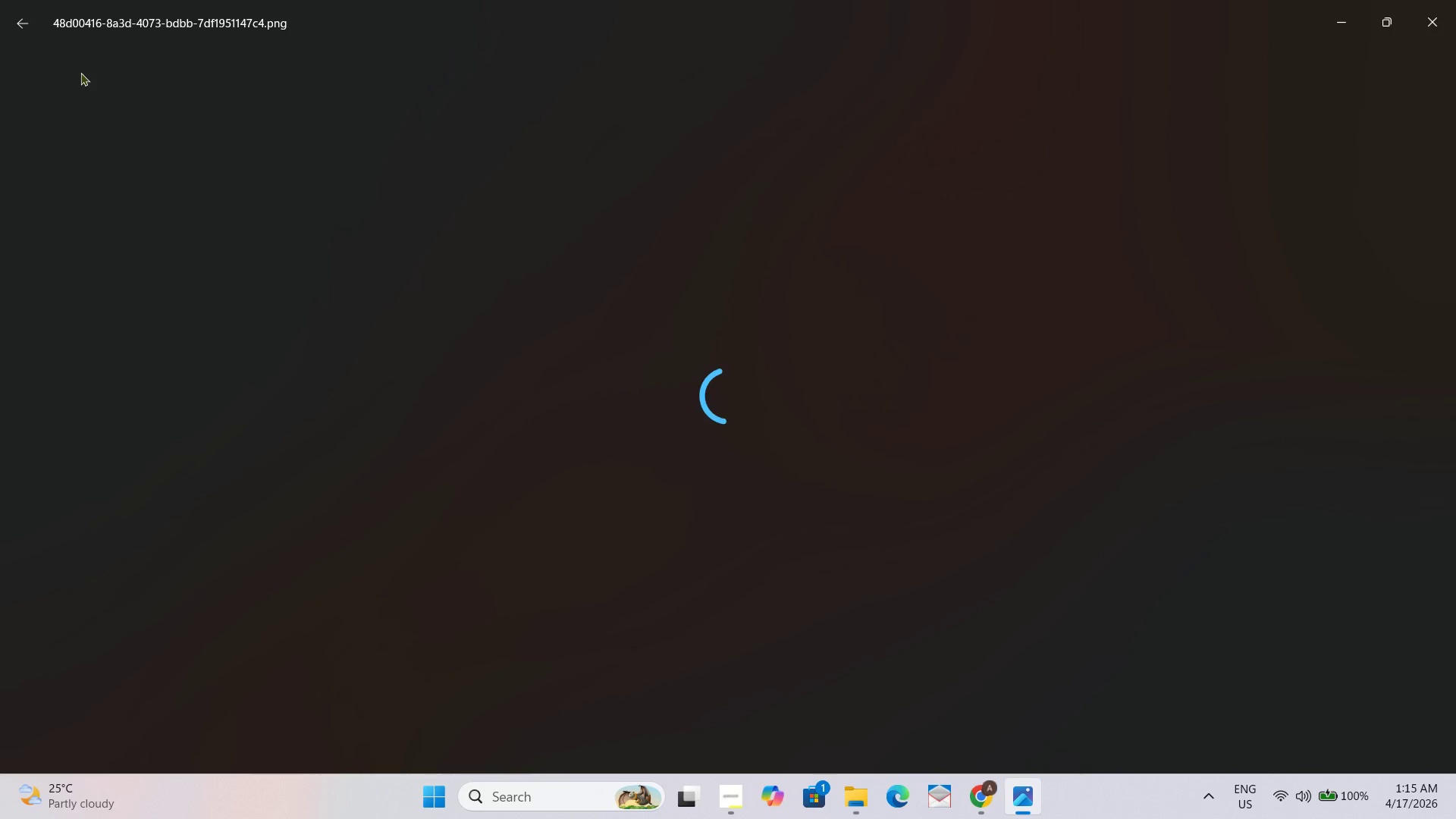 
left_click_drag(start_coordinate=[384, 614], to_coordinate=[733, 353])
 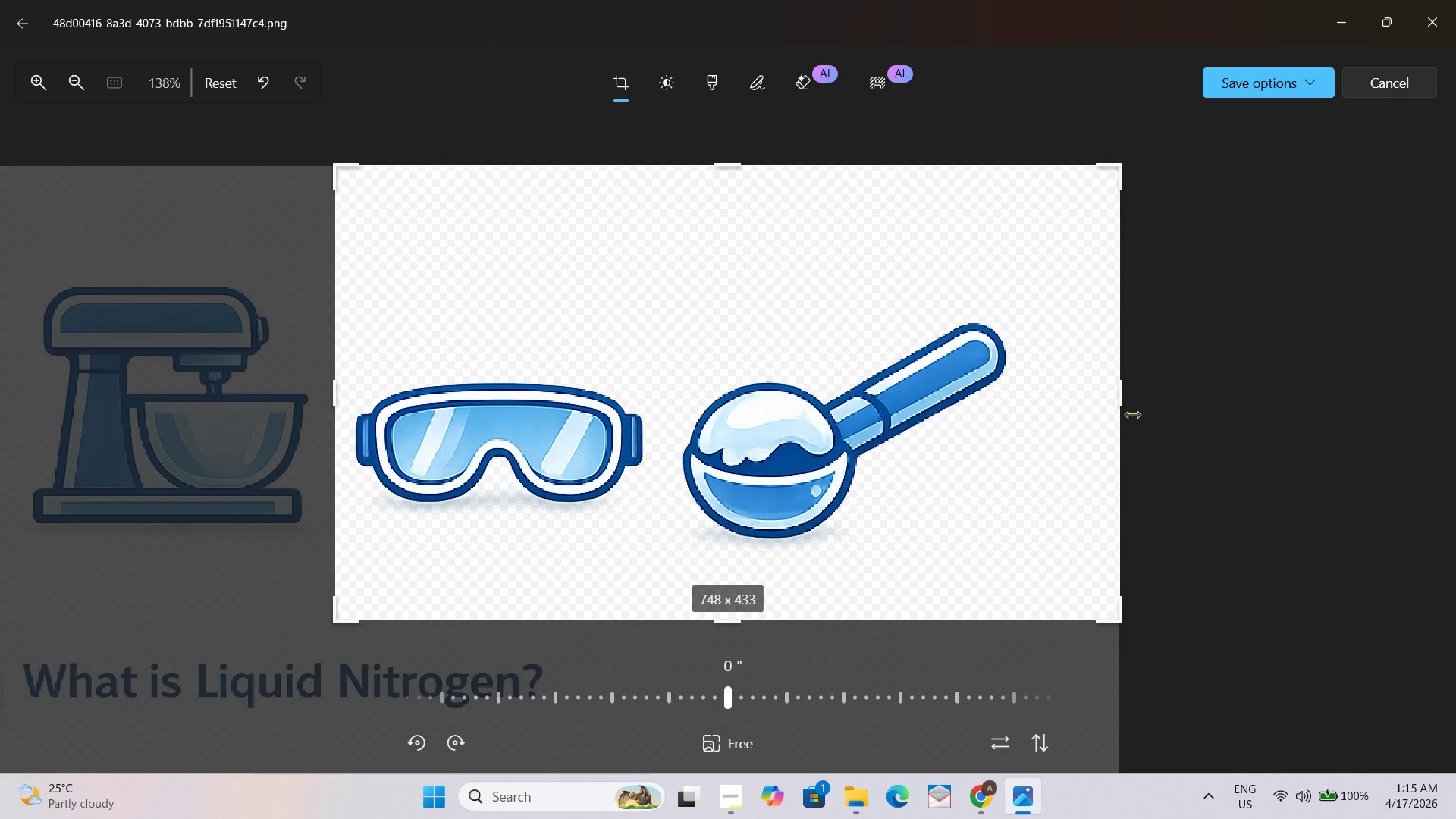 
left_click_drag(start_coordinate=[1130, 399], to_coordinate=[676, 391])
 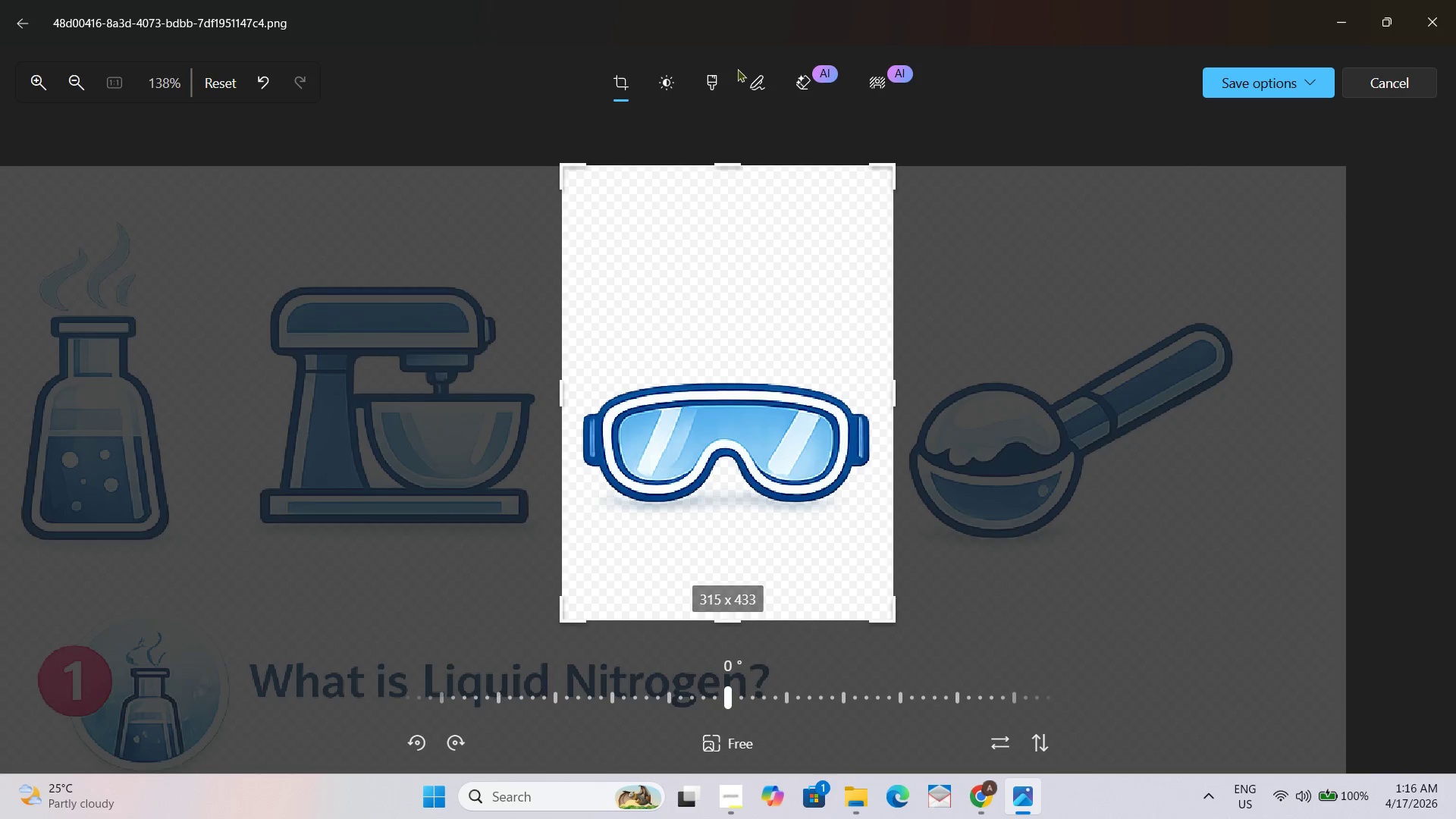 
left_click([1332, 80])
 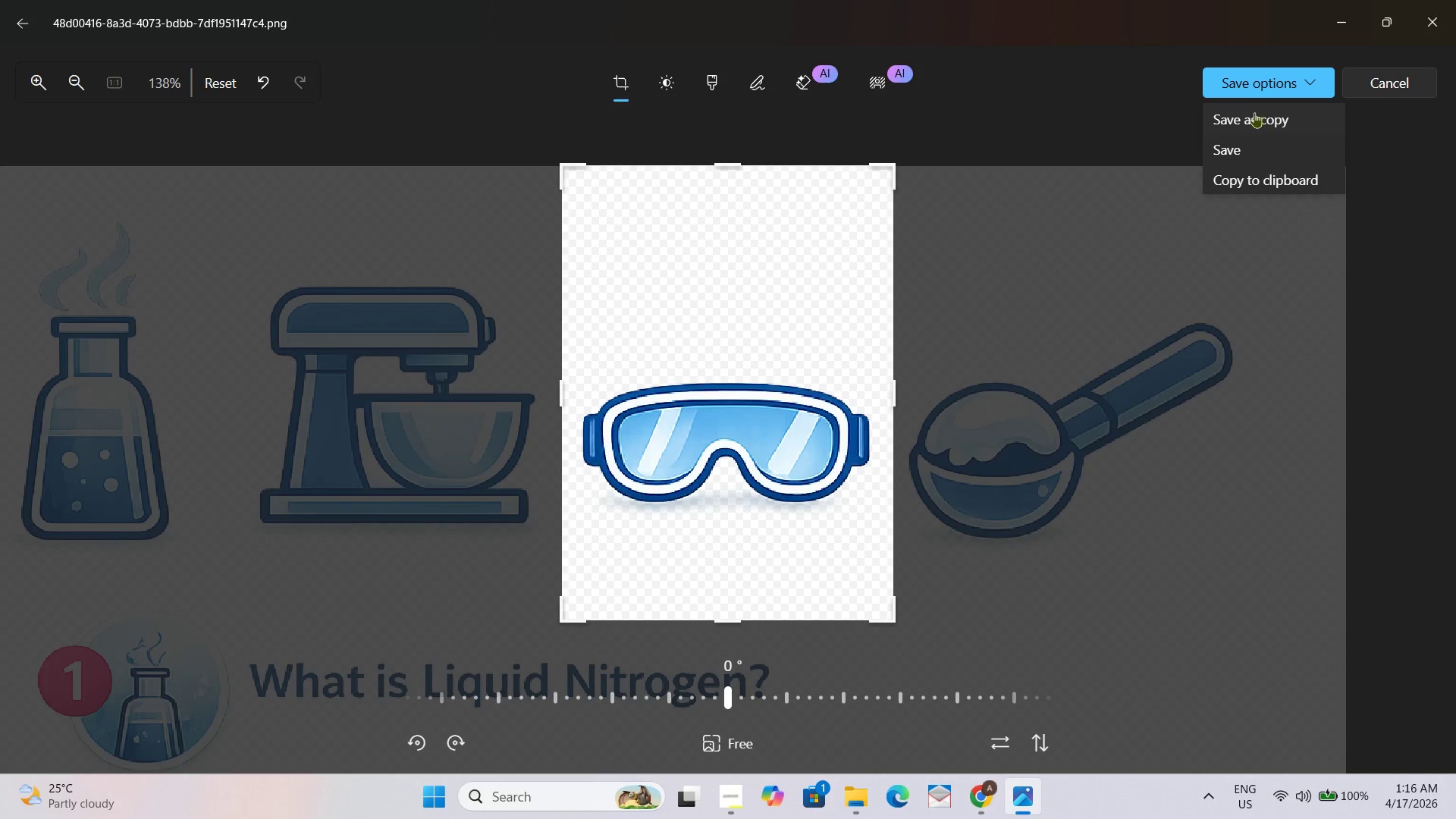 
left_click([1253, 115])
 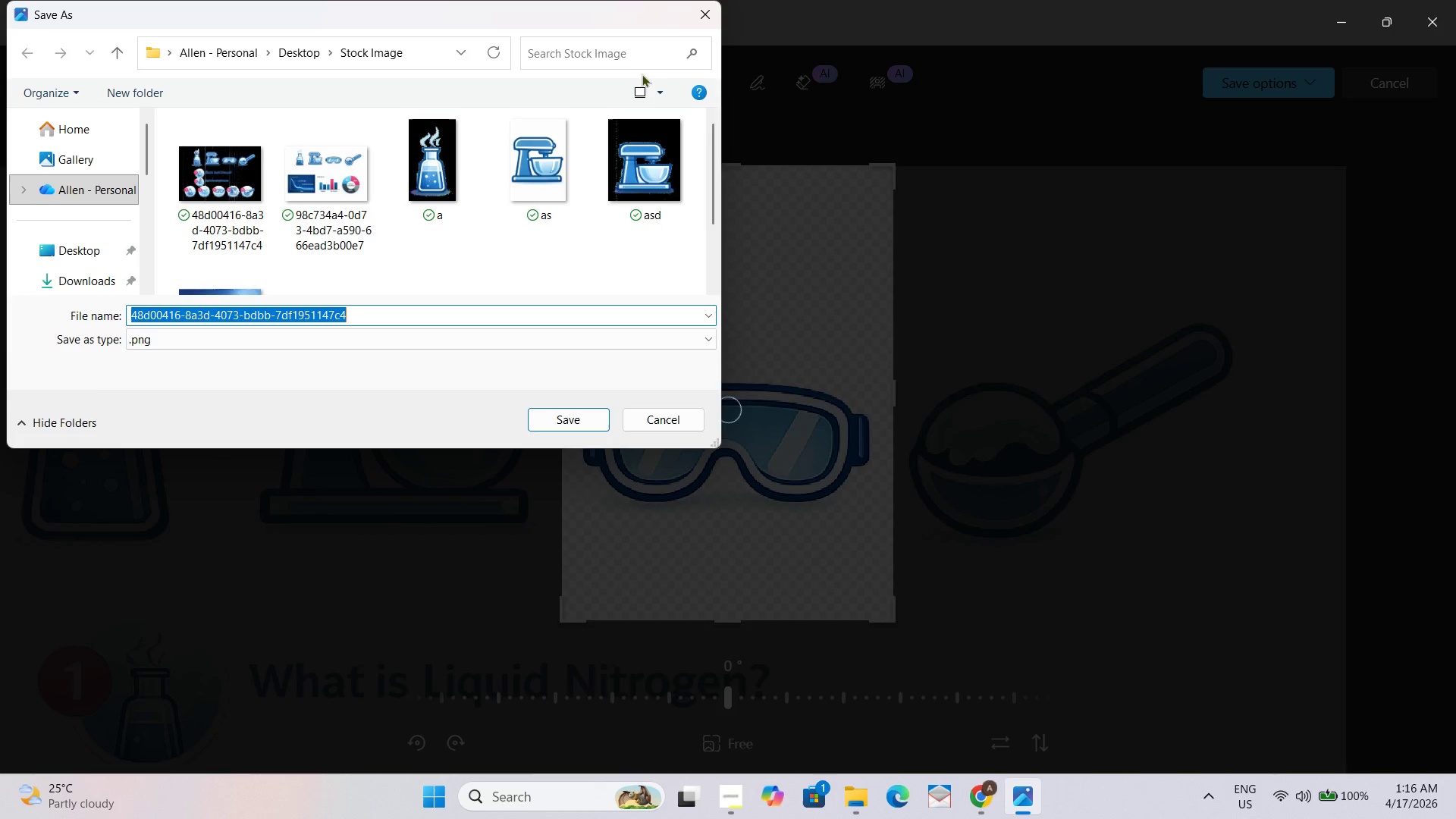 
left_click([124, 253])
 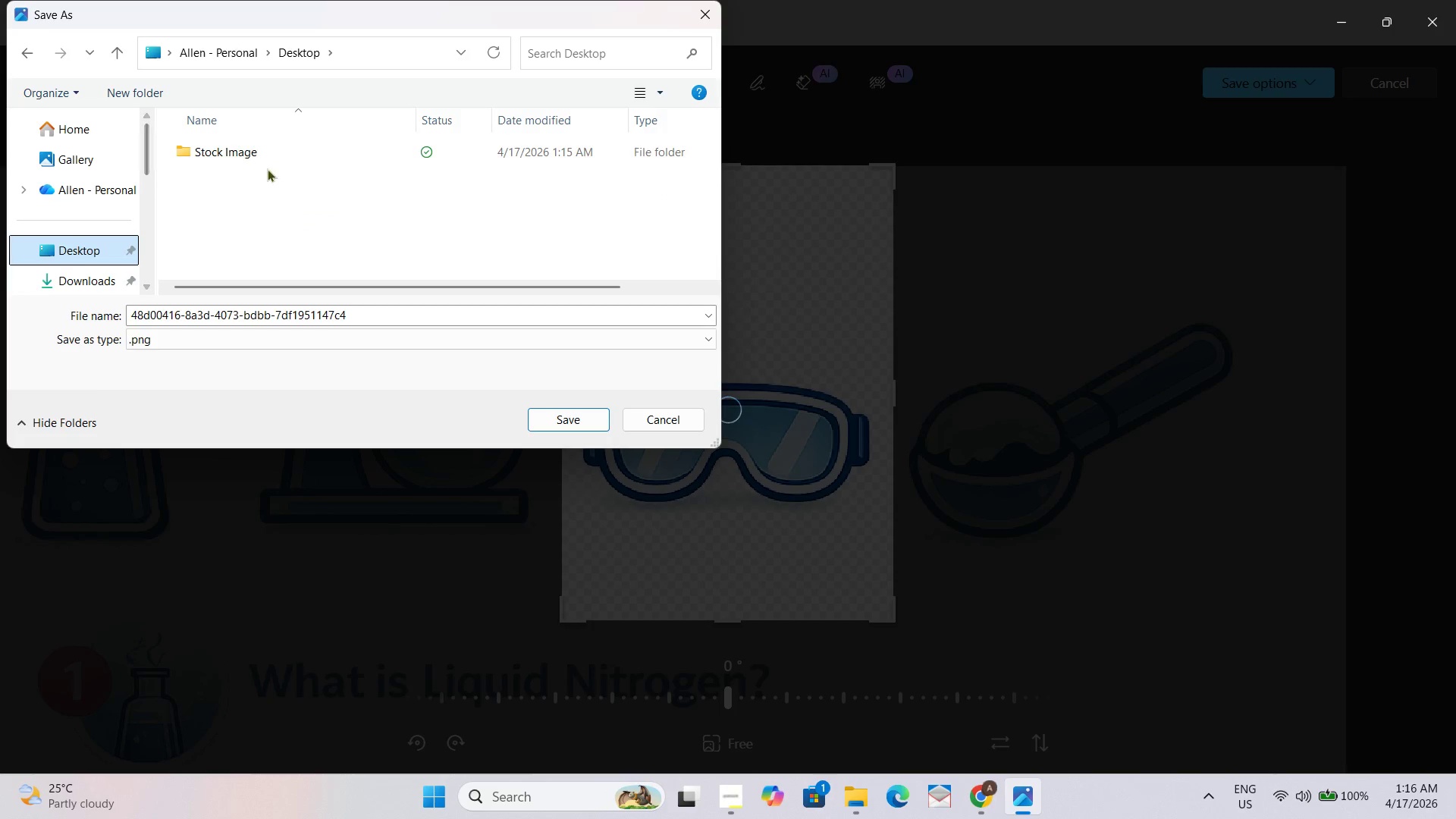 
double_click([311, 140])
 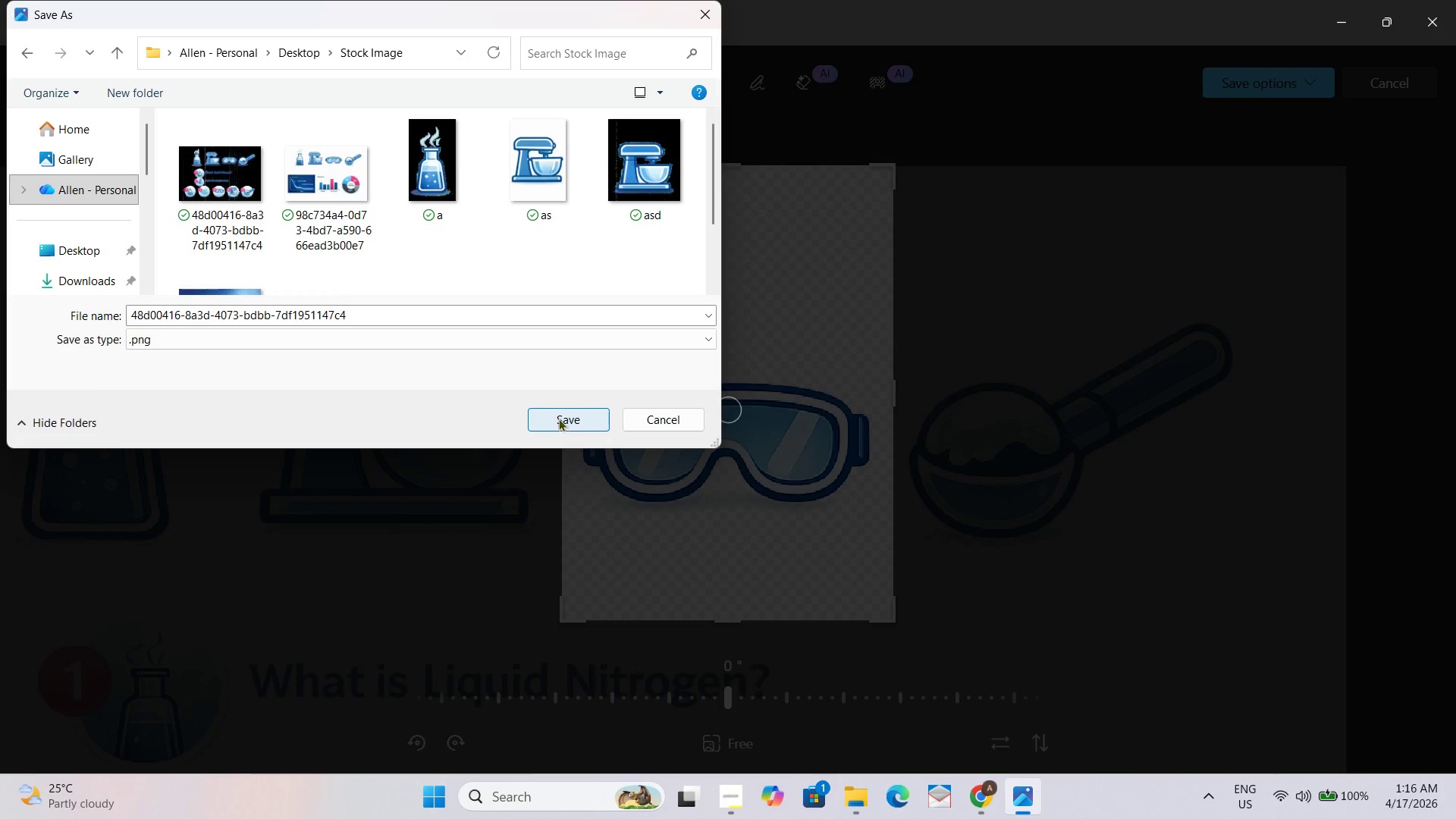 
left_click_drag(start_coordinate=[428, 302], to_coordinate=[413, 305])
 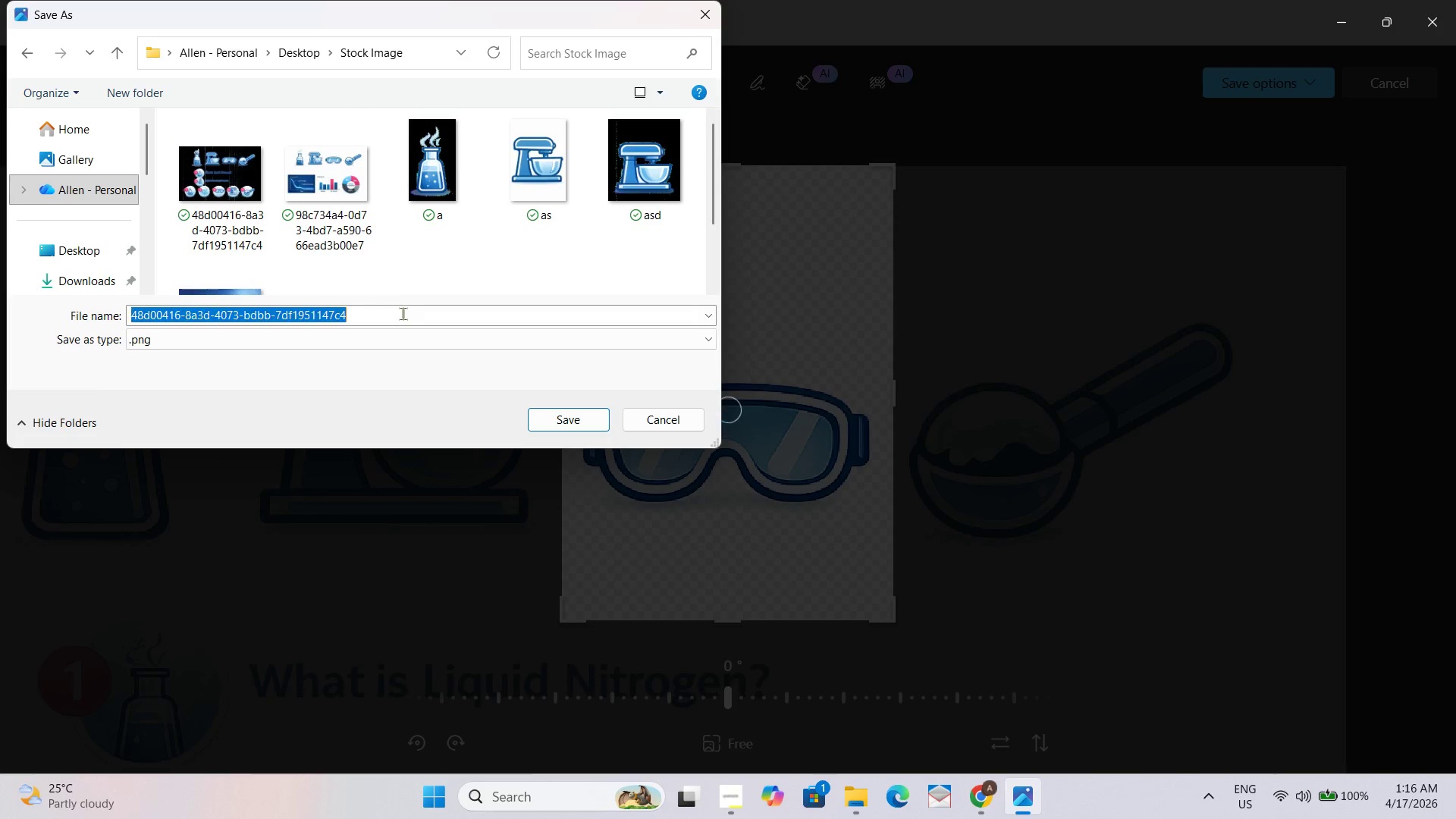 
double_click([403, 313])
 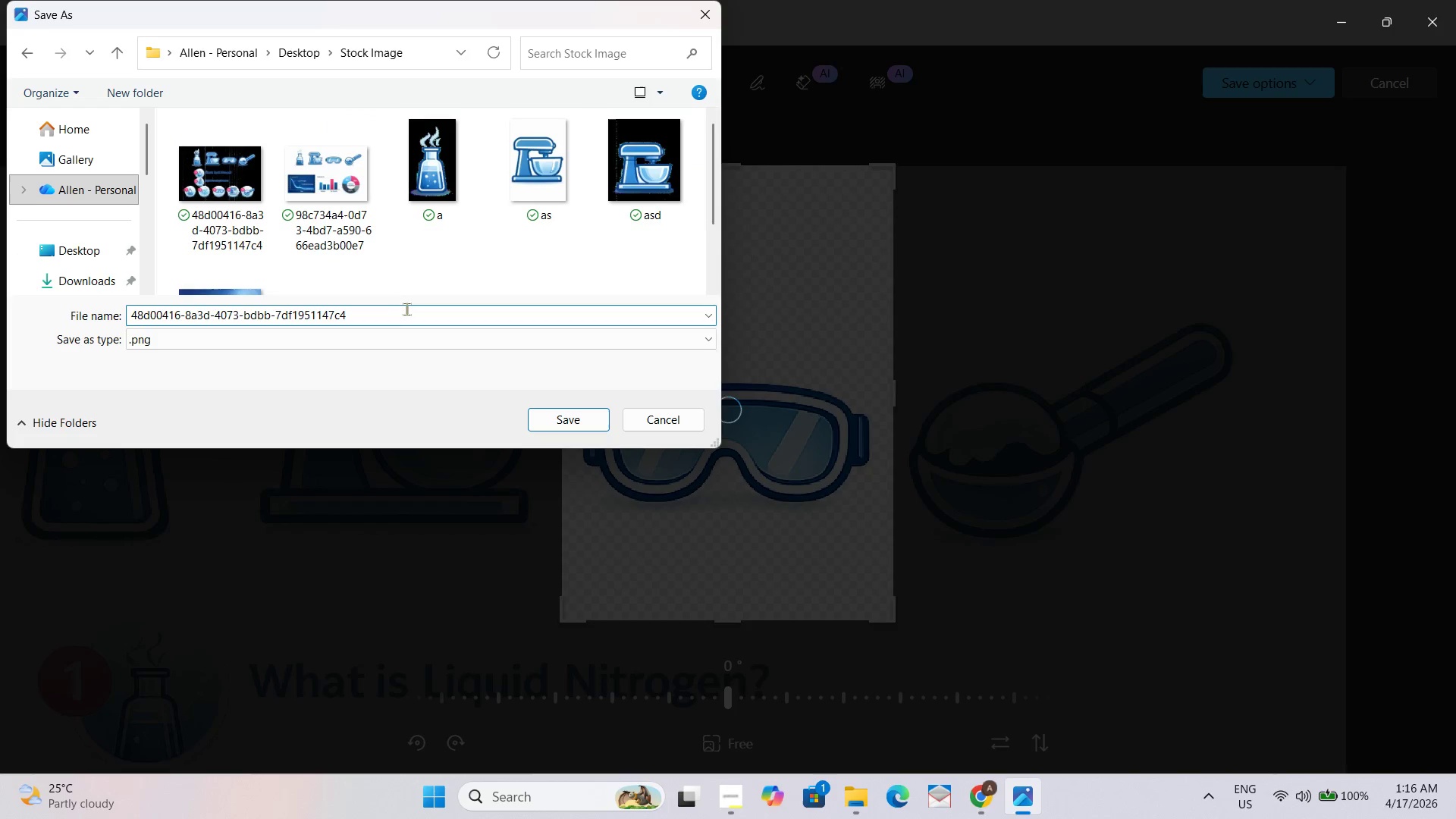 
double_click([407, 308])
 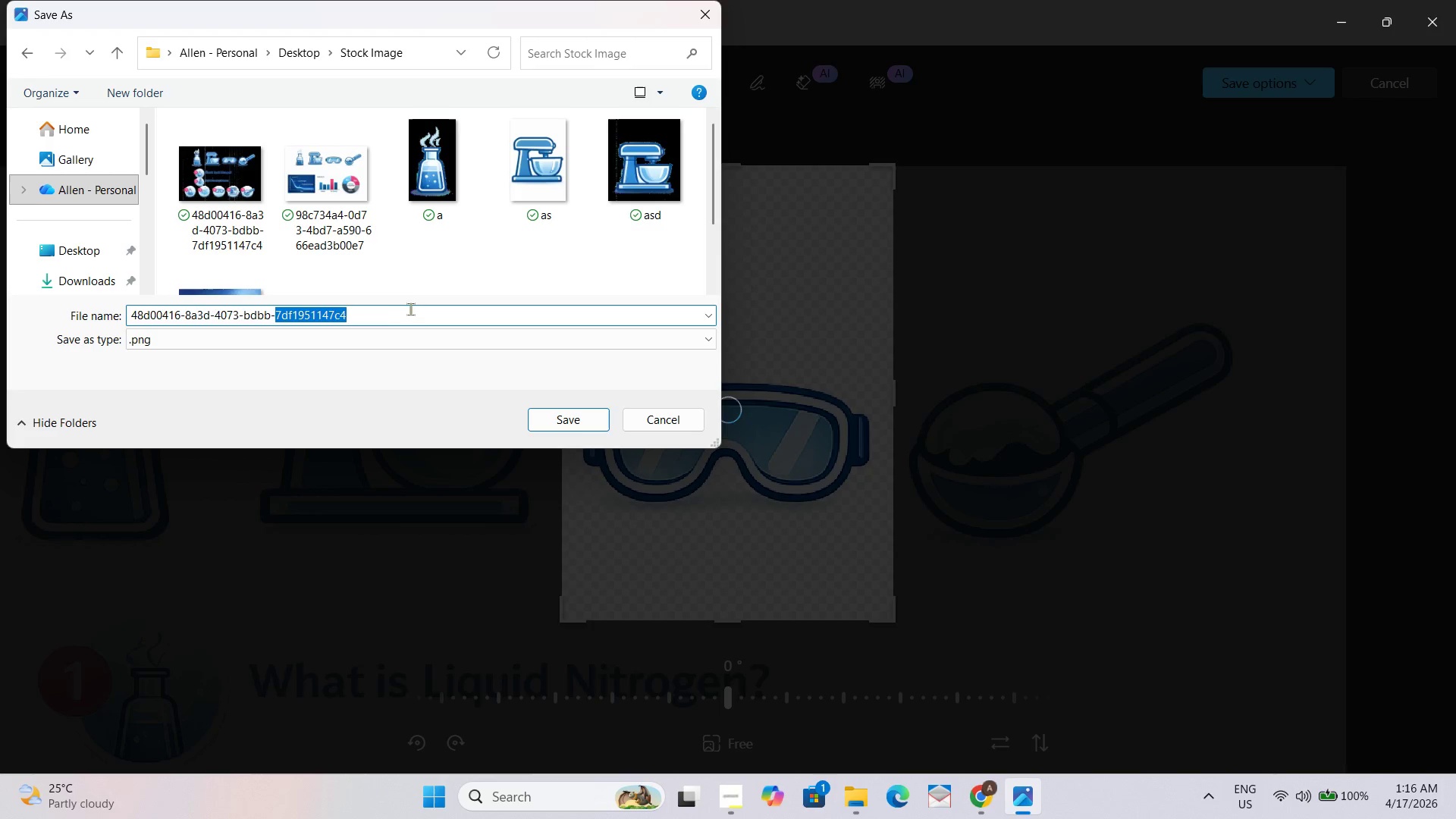 
left_click_drag(start_coordinate=[413, 315], to_coordinate=[121, 319])
 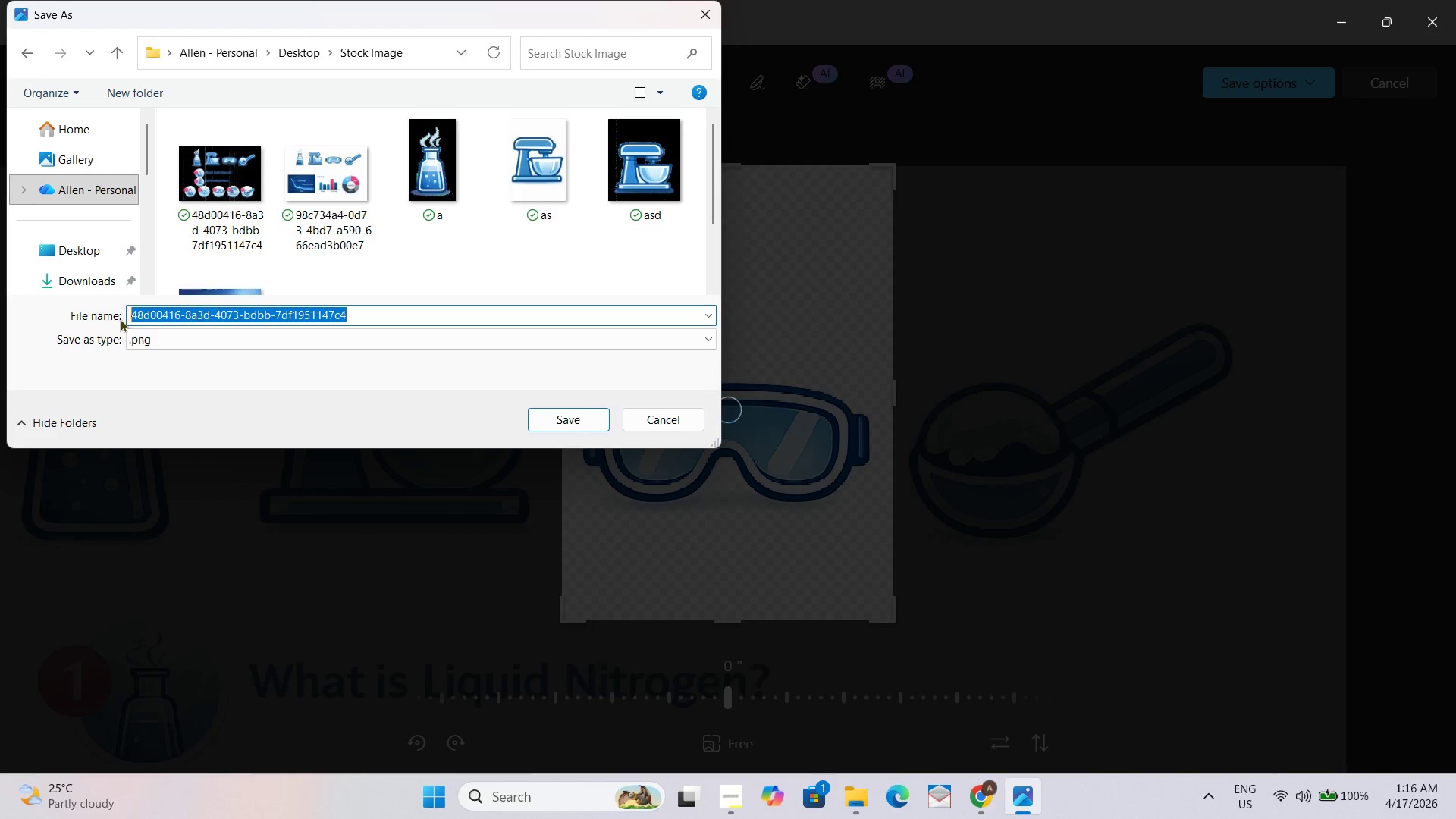 
type(asd)
 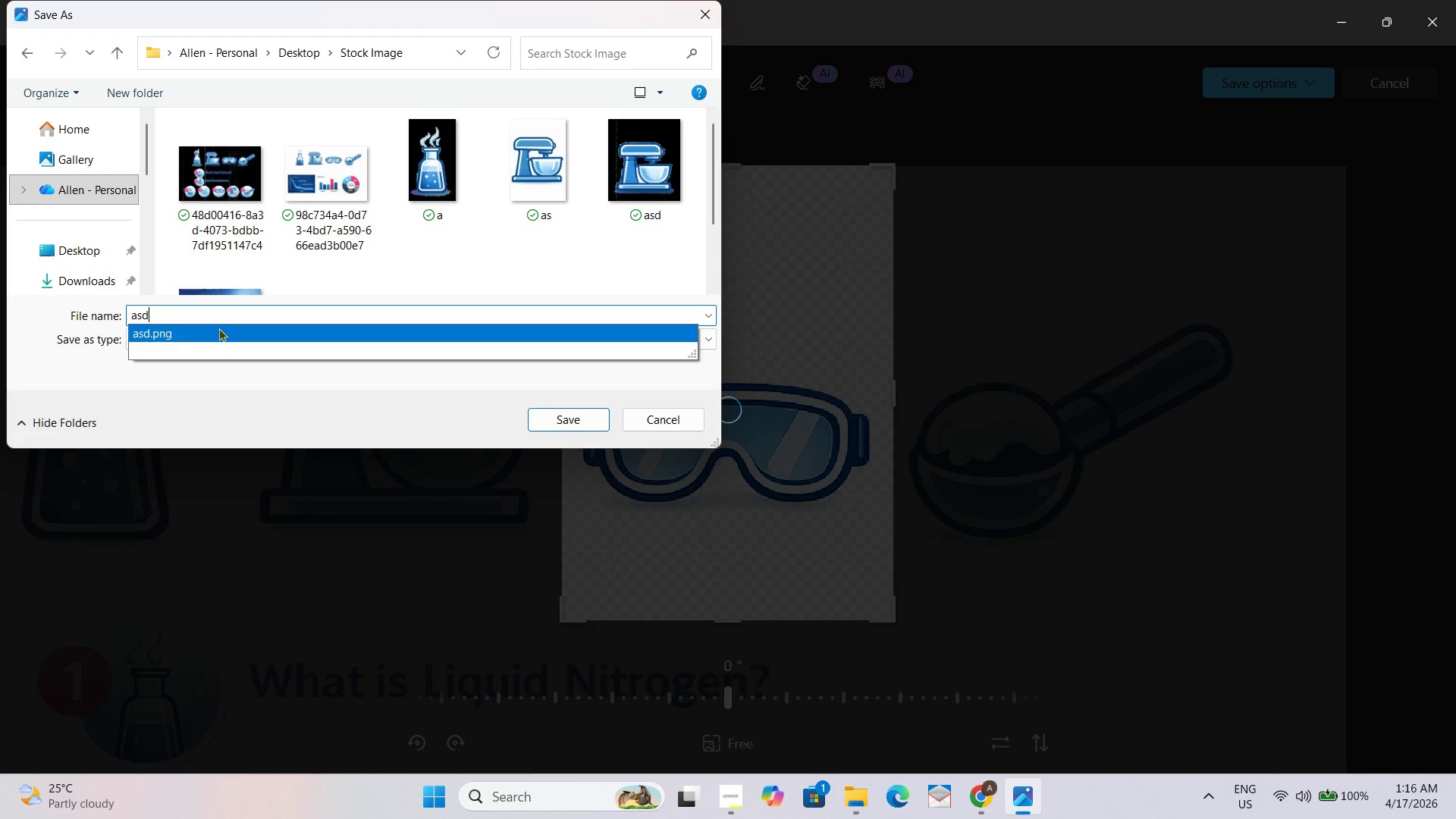 
key(F)
 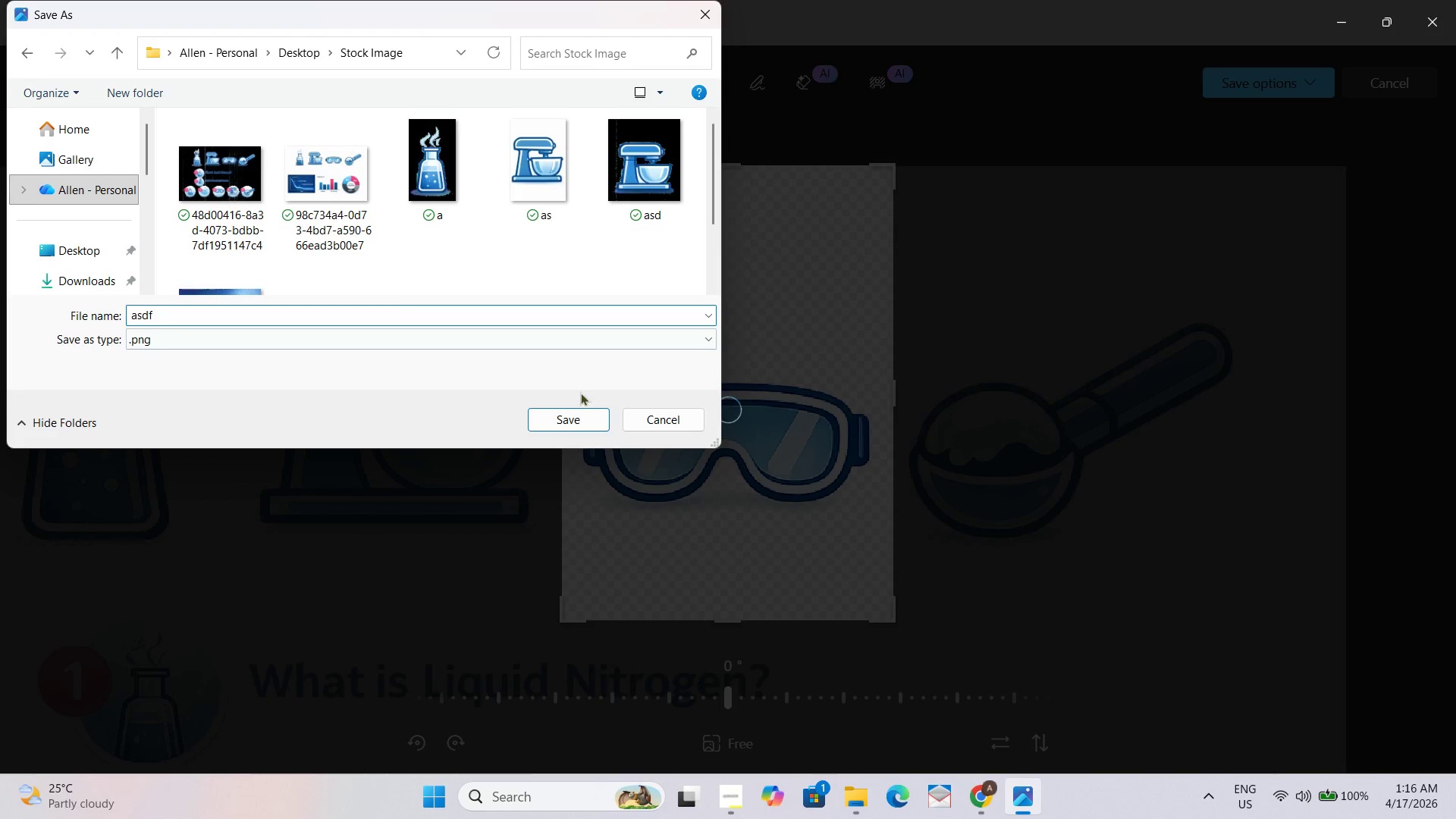 
left_click([573, 418])
 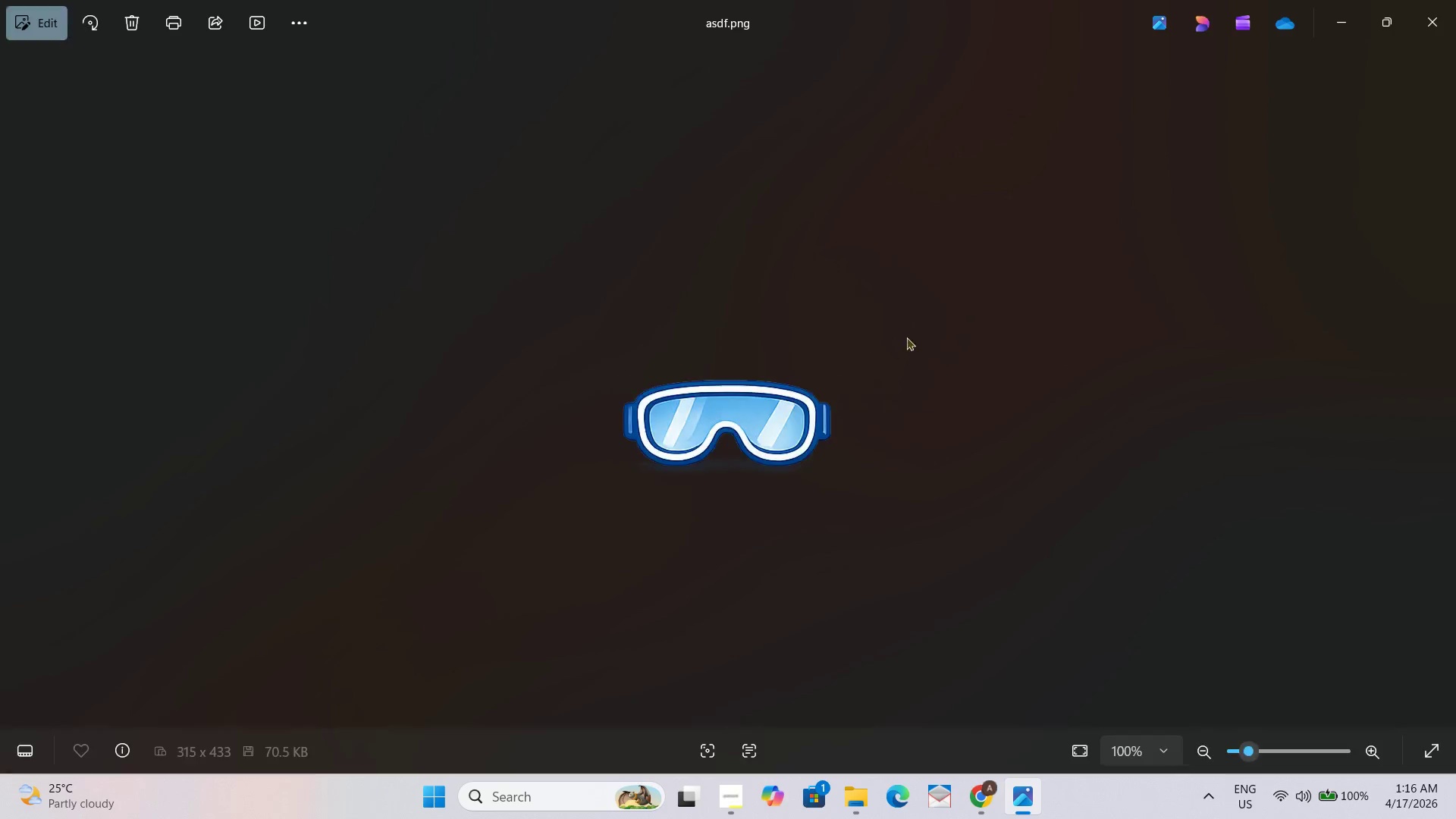 
left_click([1085, 462])
 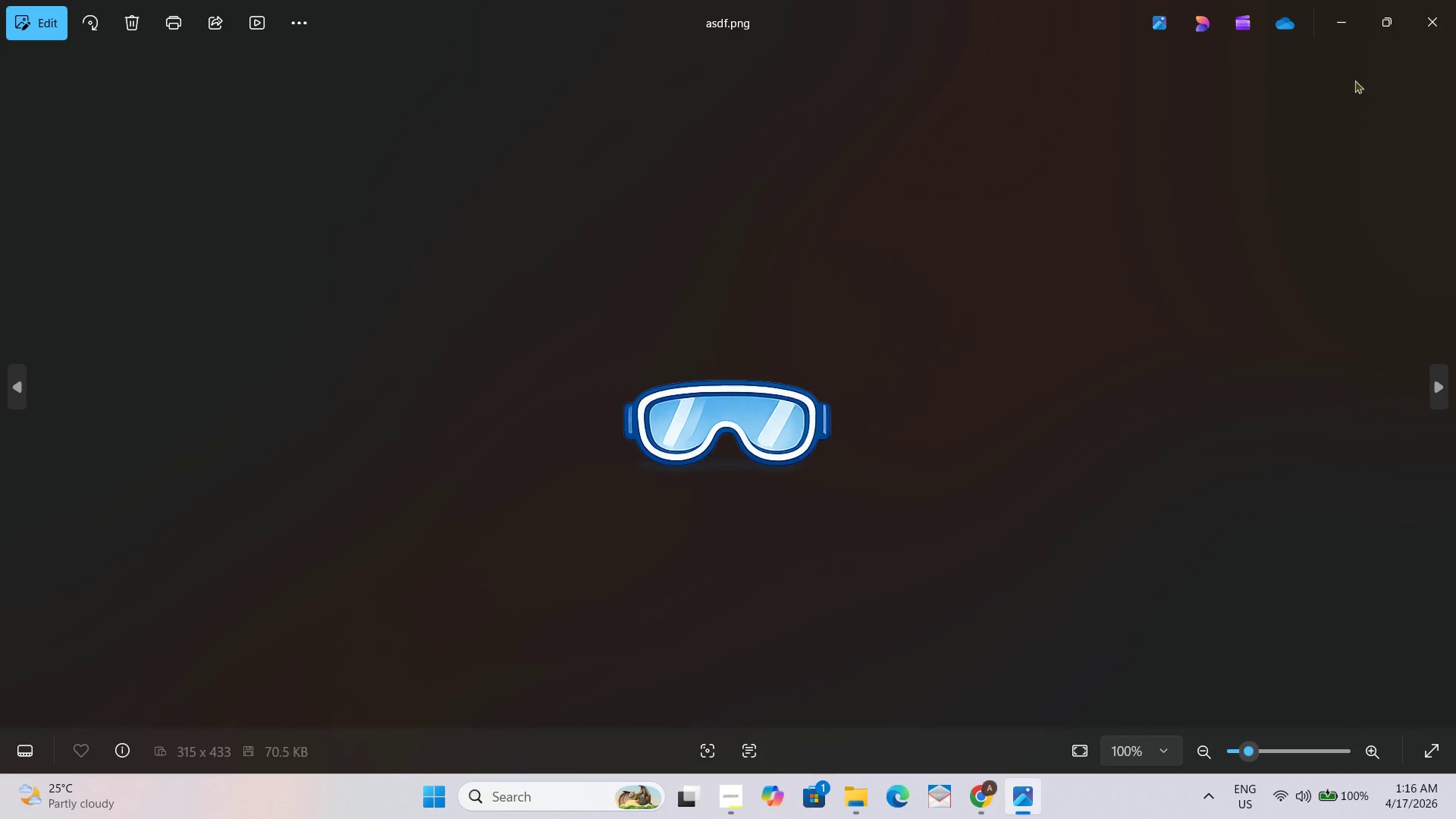 
left_click([1448, 30])
 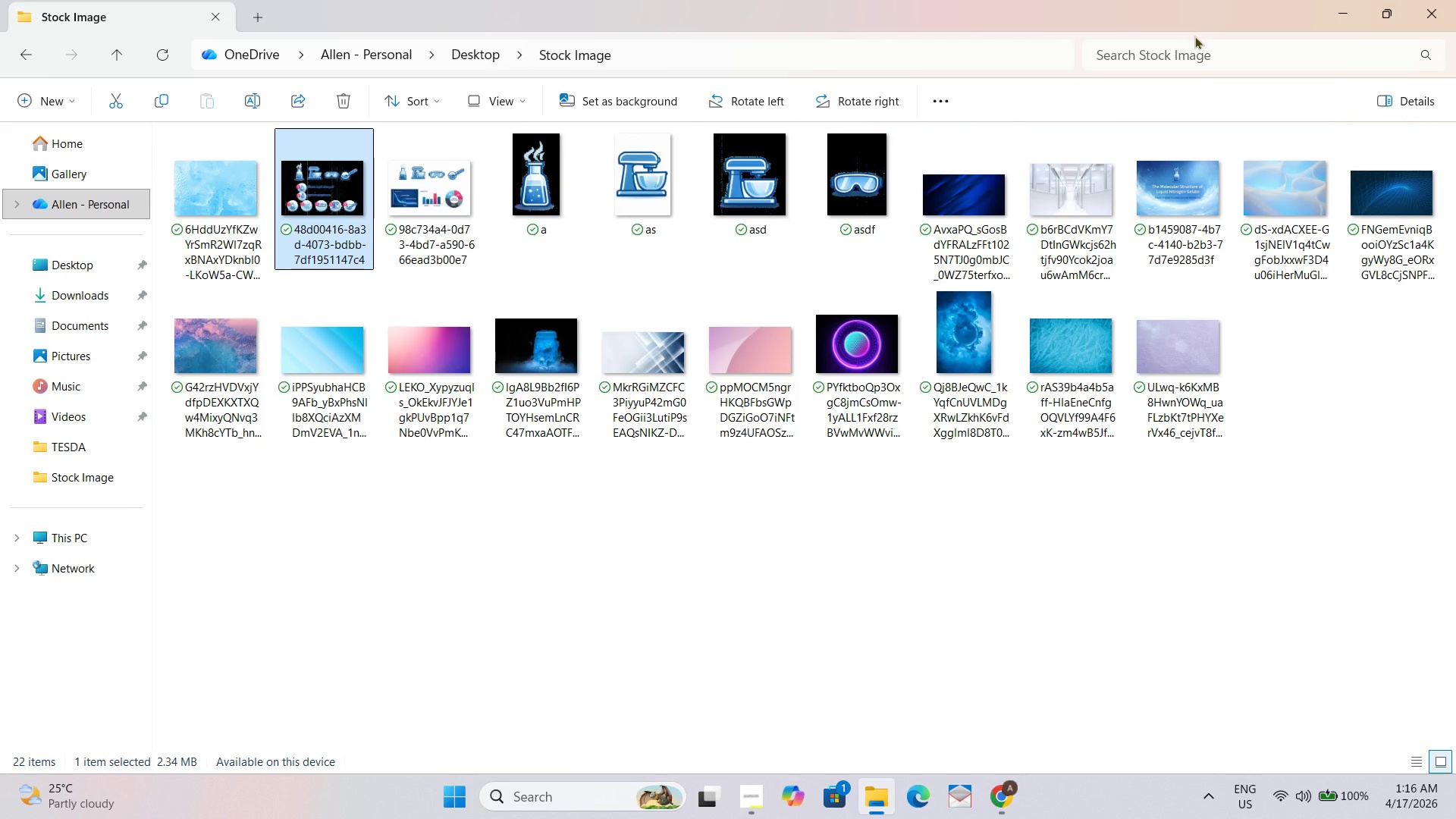 
key(Alt+AltLeft)
 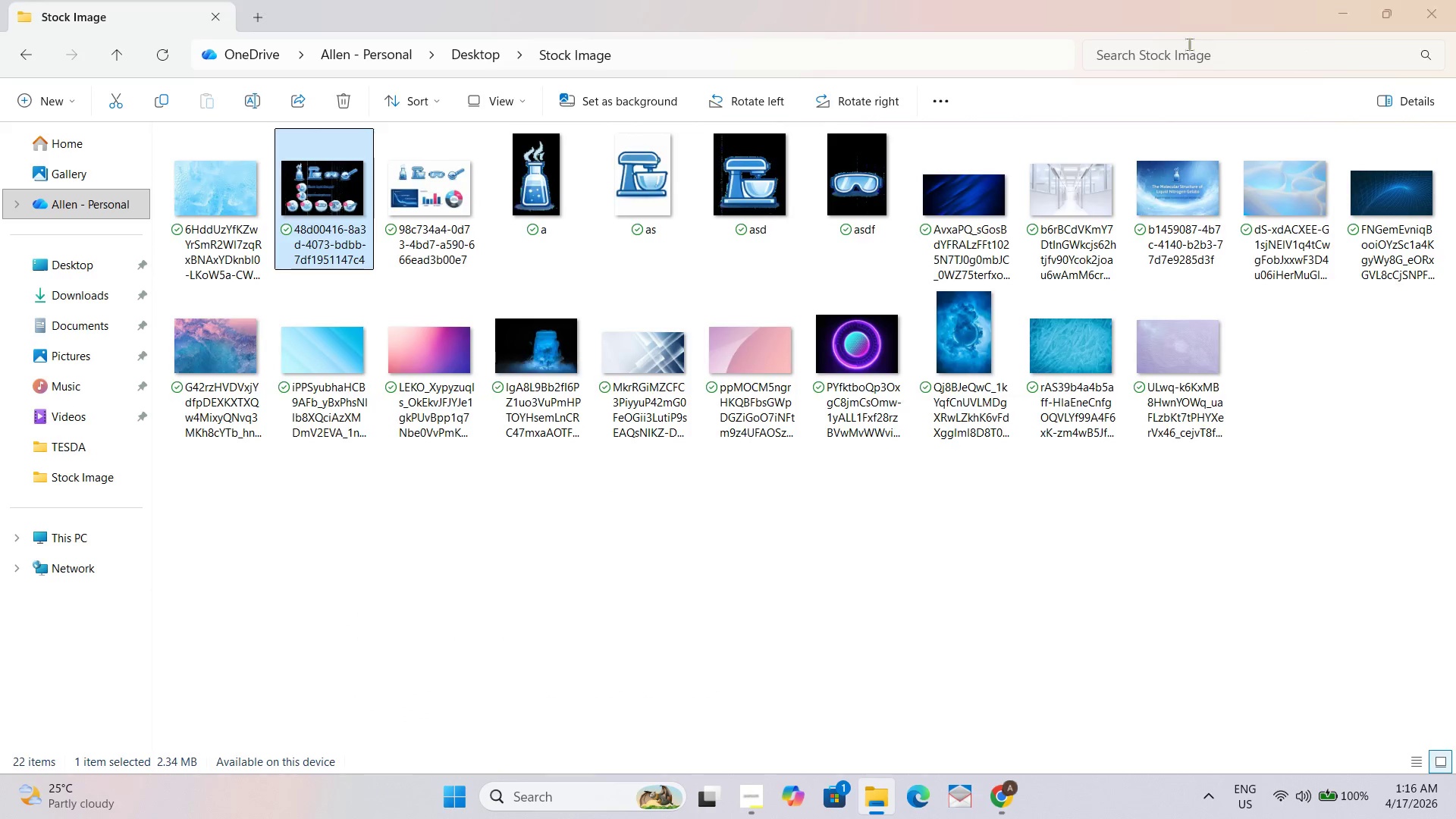 
key(Alt+Tab)
 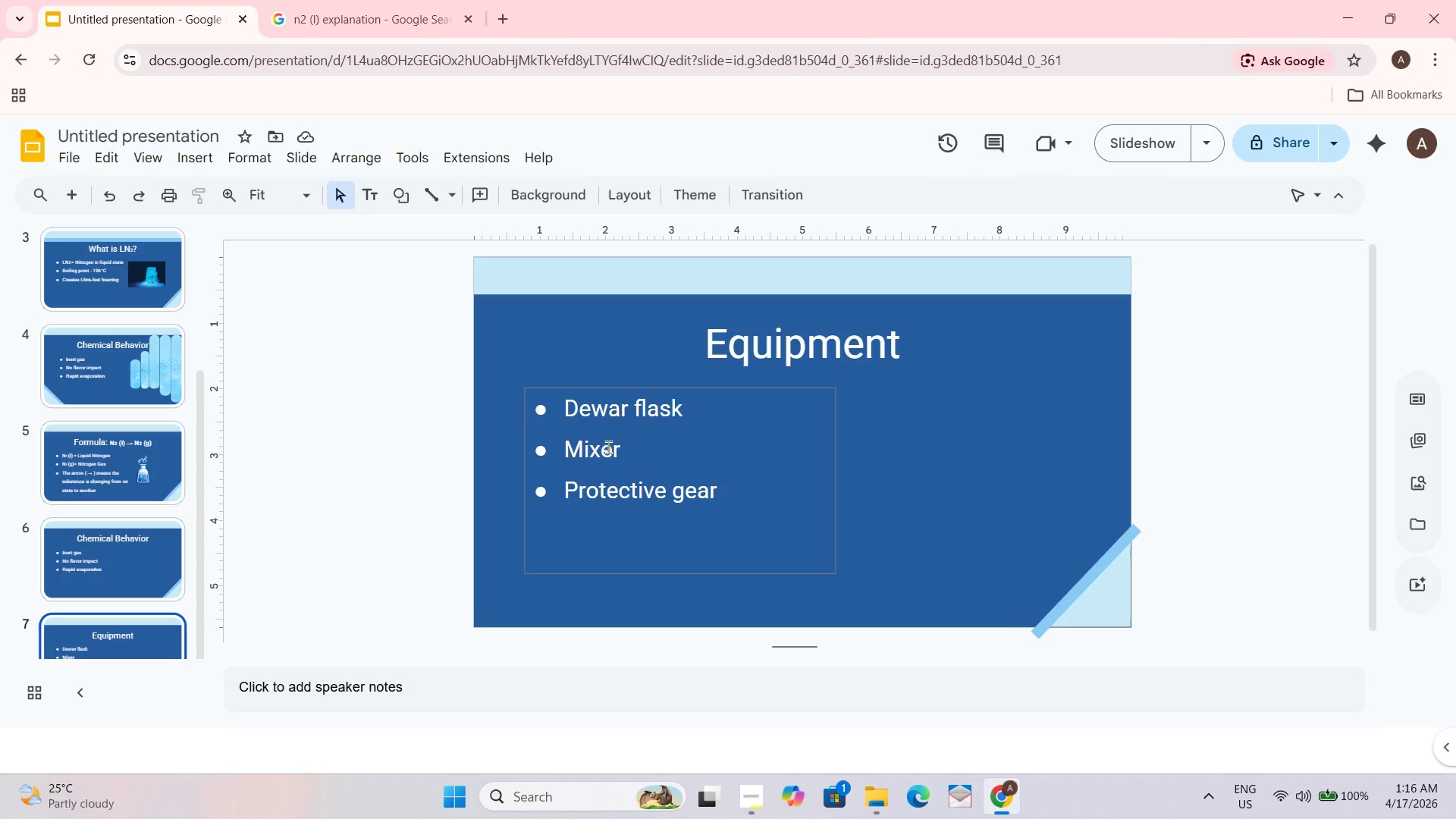 
left_click([576, 421])
 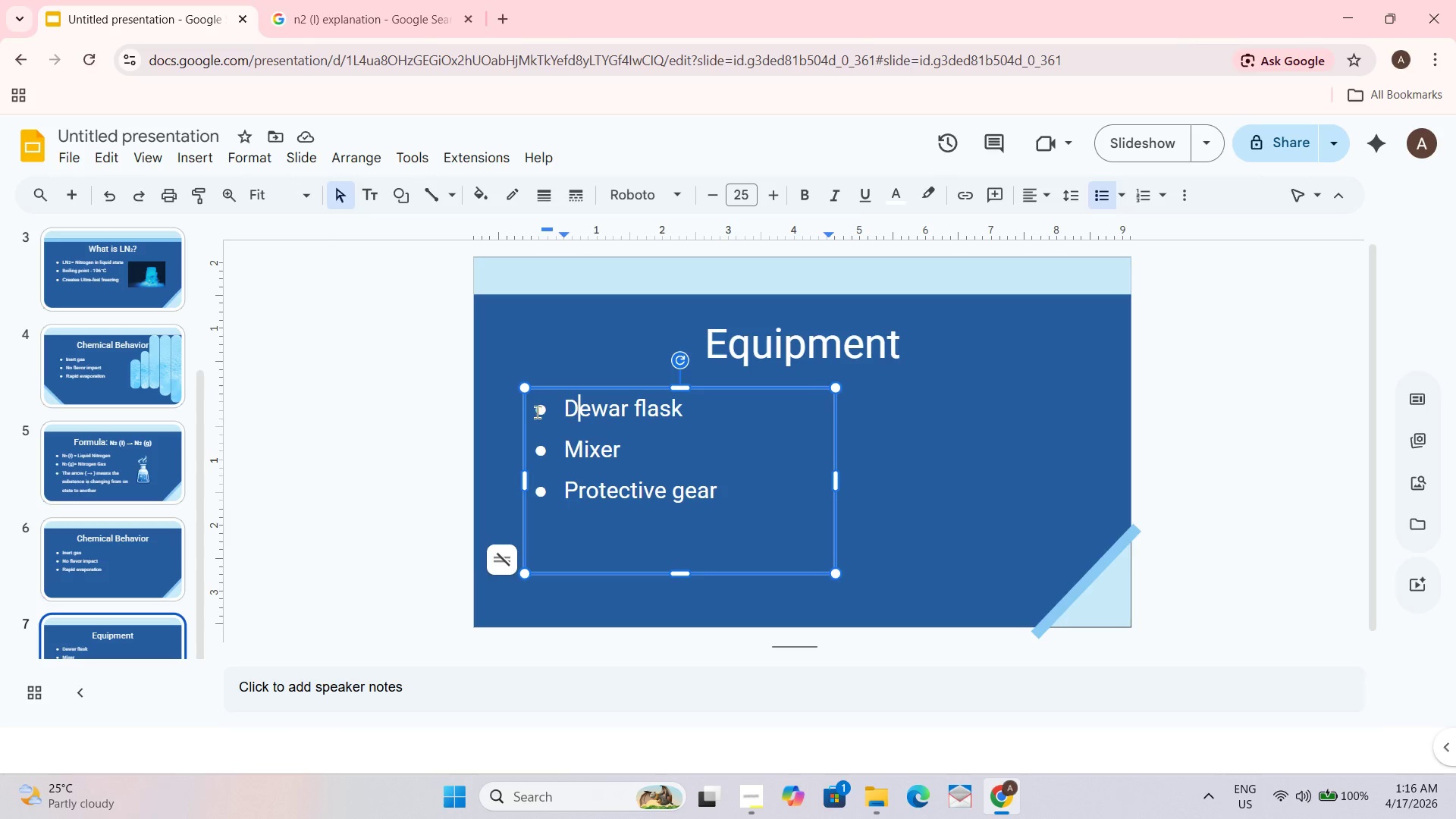 
left_click_drag(start_coordinate=[537, 412], to_coordinate=[778, 516])
 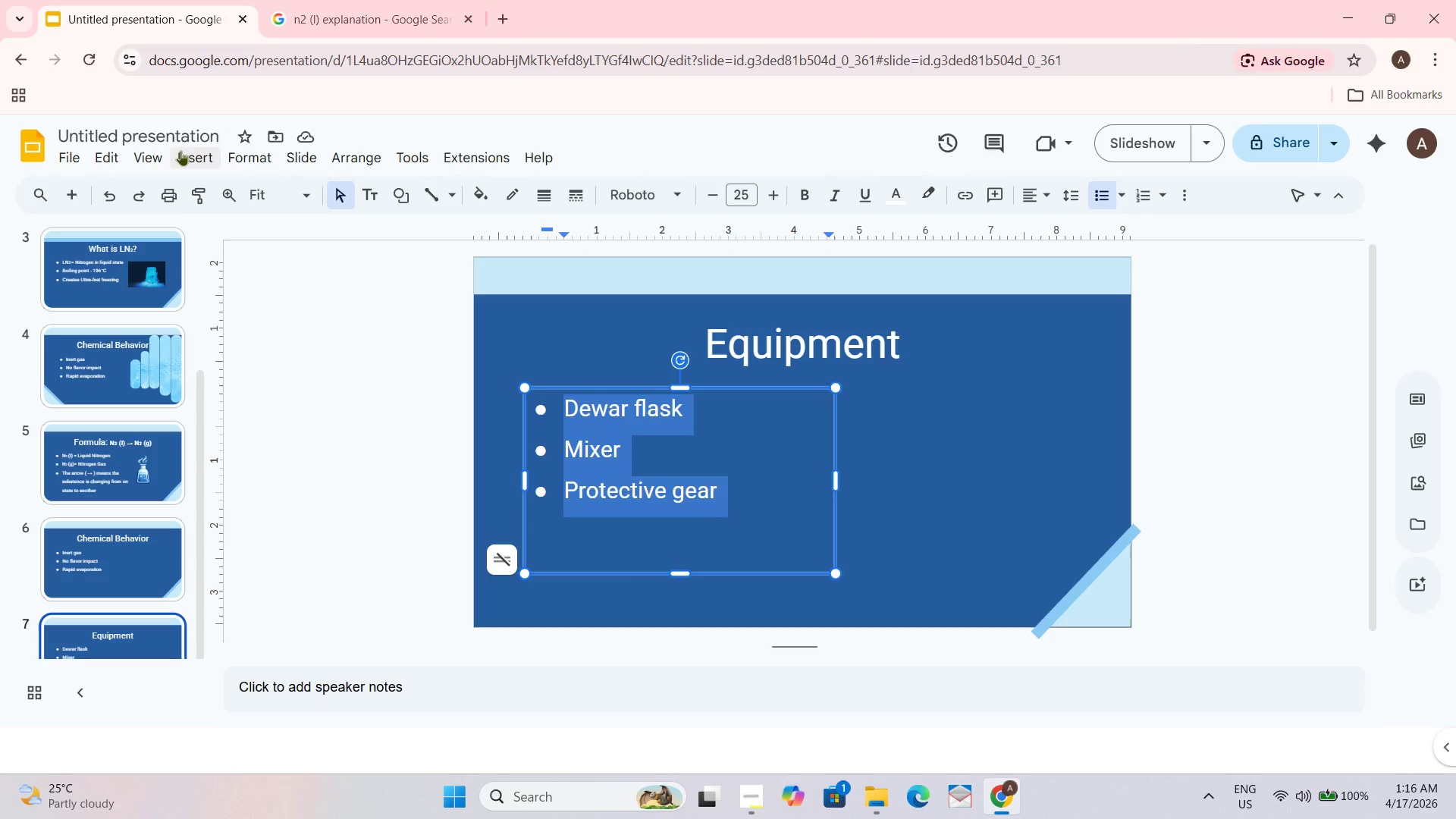 
left_click([259, 166])
 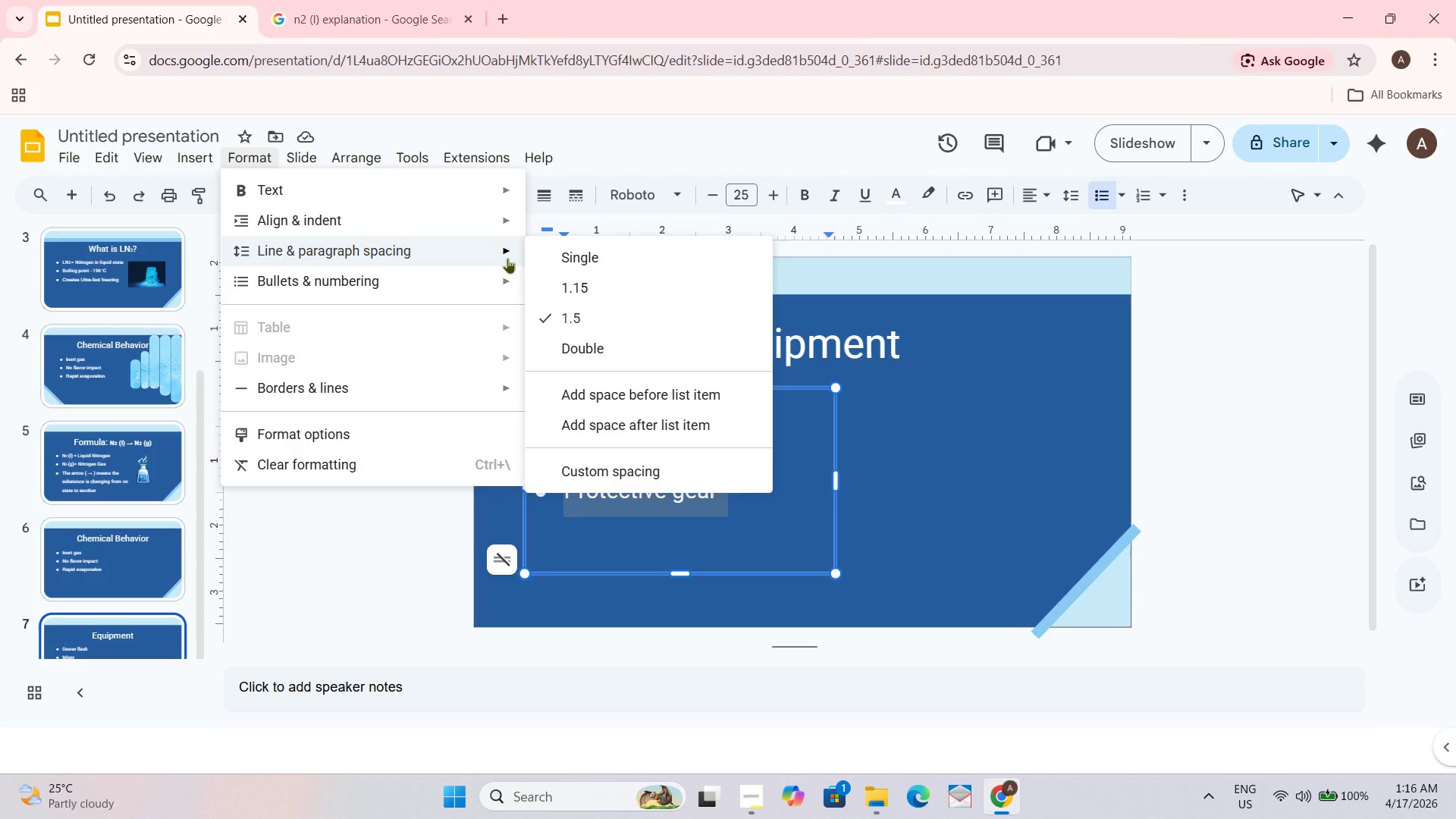 
left_click([579, 348])
 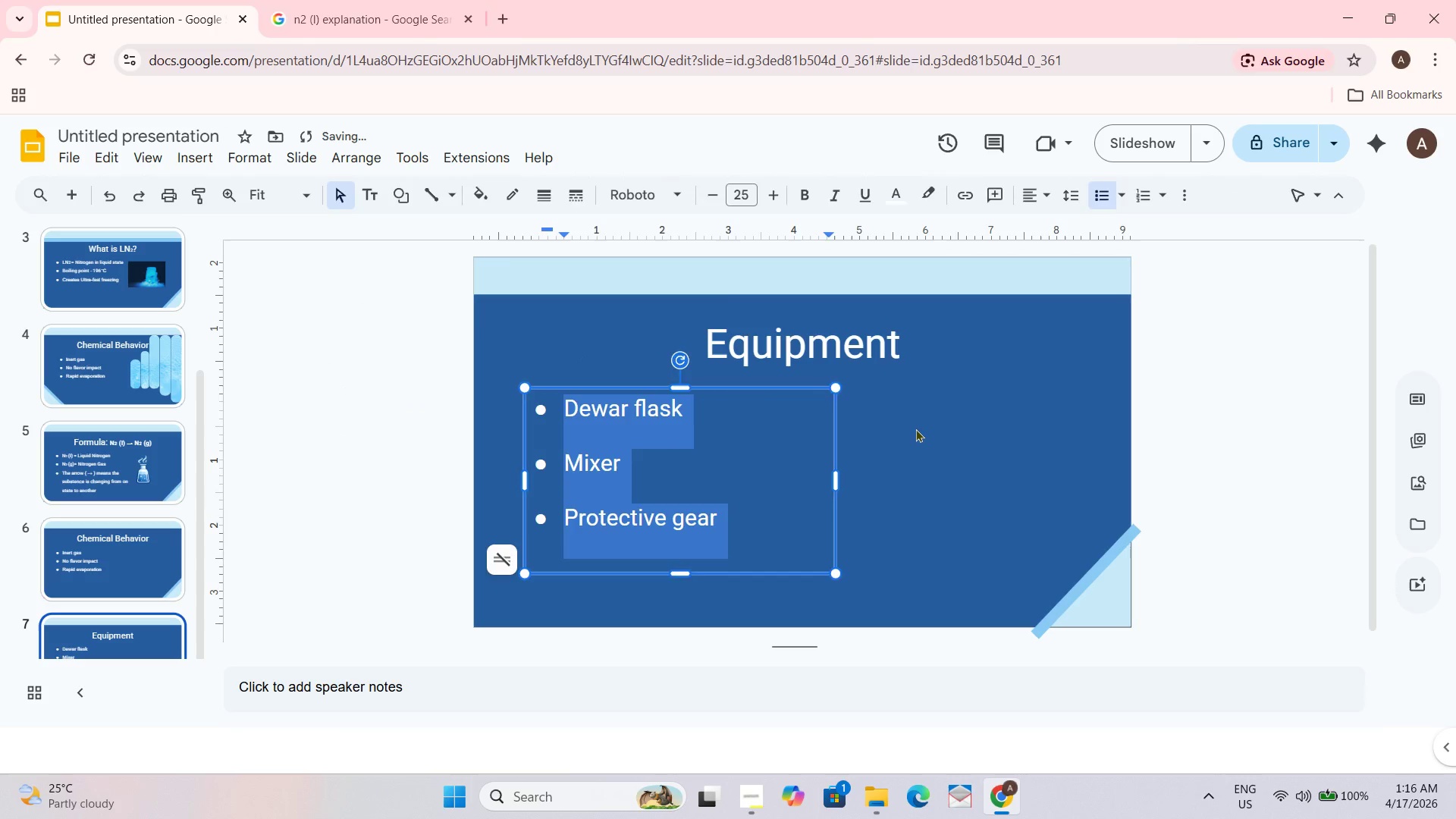 
left_click([915, 428])
 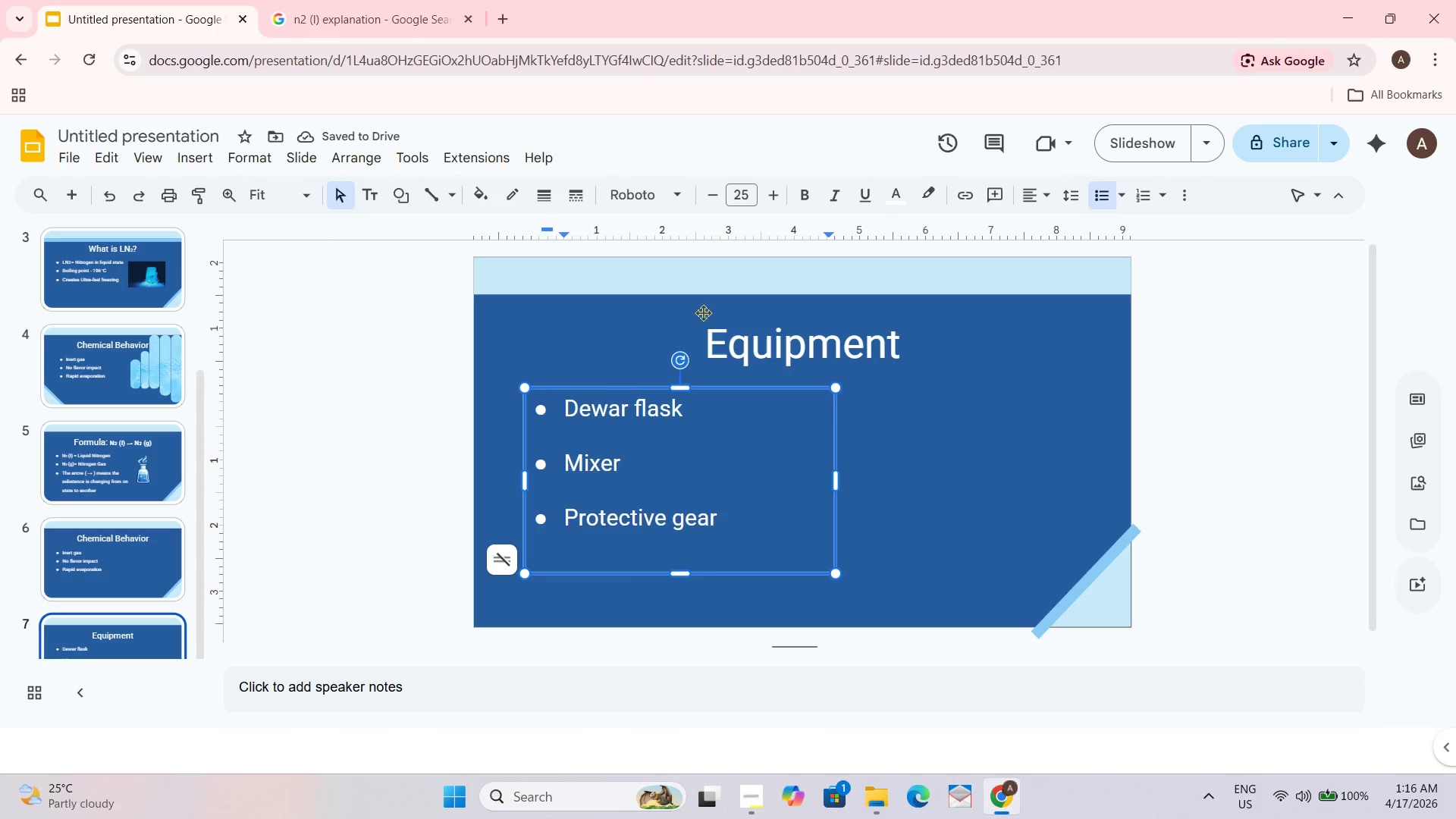 
double_click([770, 201])
 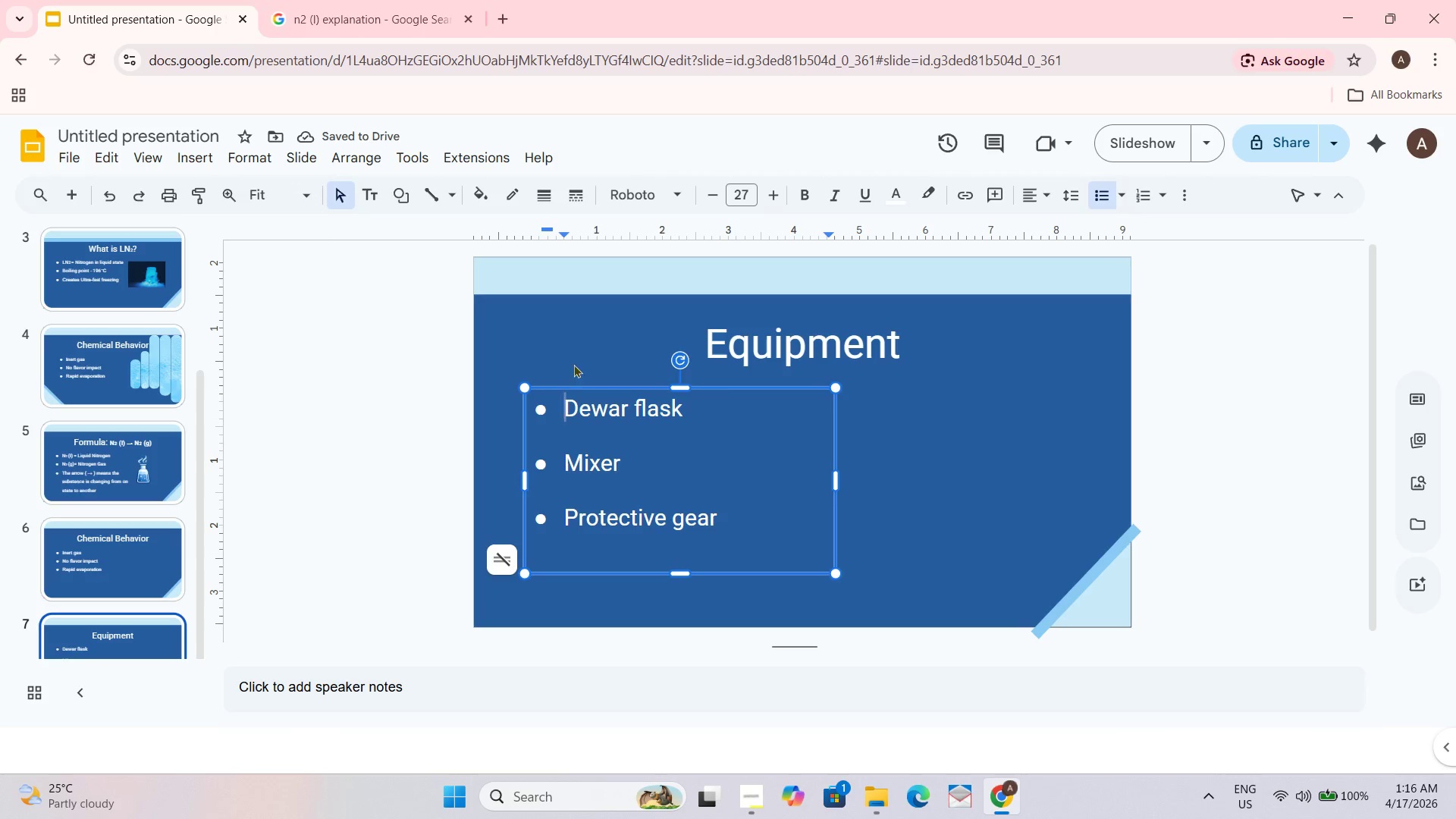 
left_click([836, 471])
 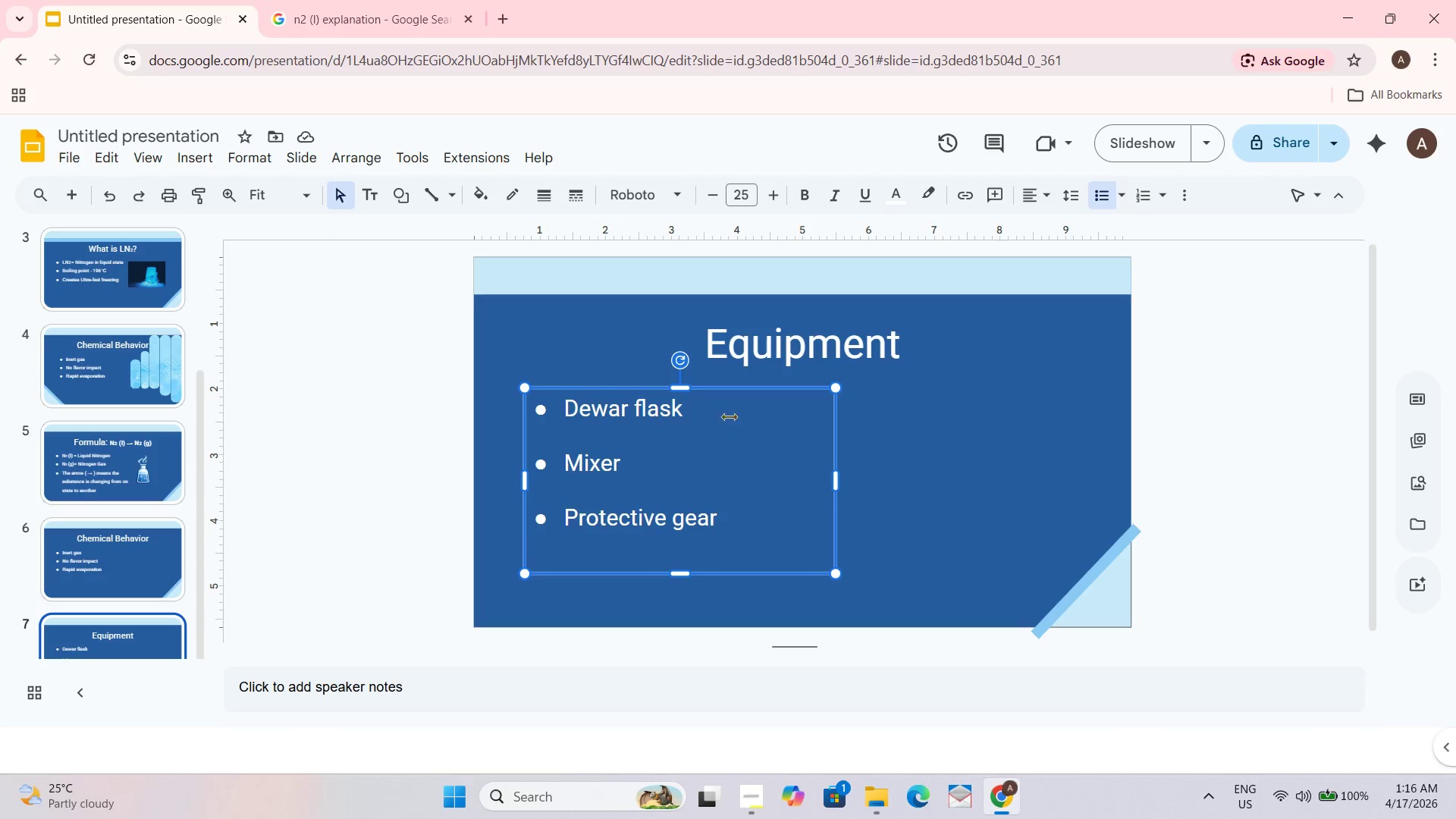 
left_click_drag(start_coordinate=[918, 435], to_coordinate=[917, 439])
 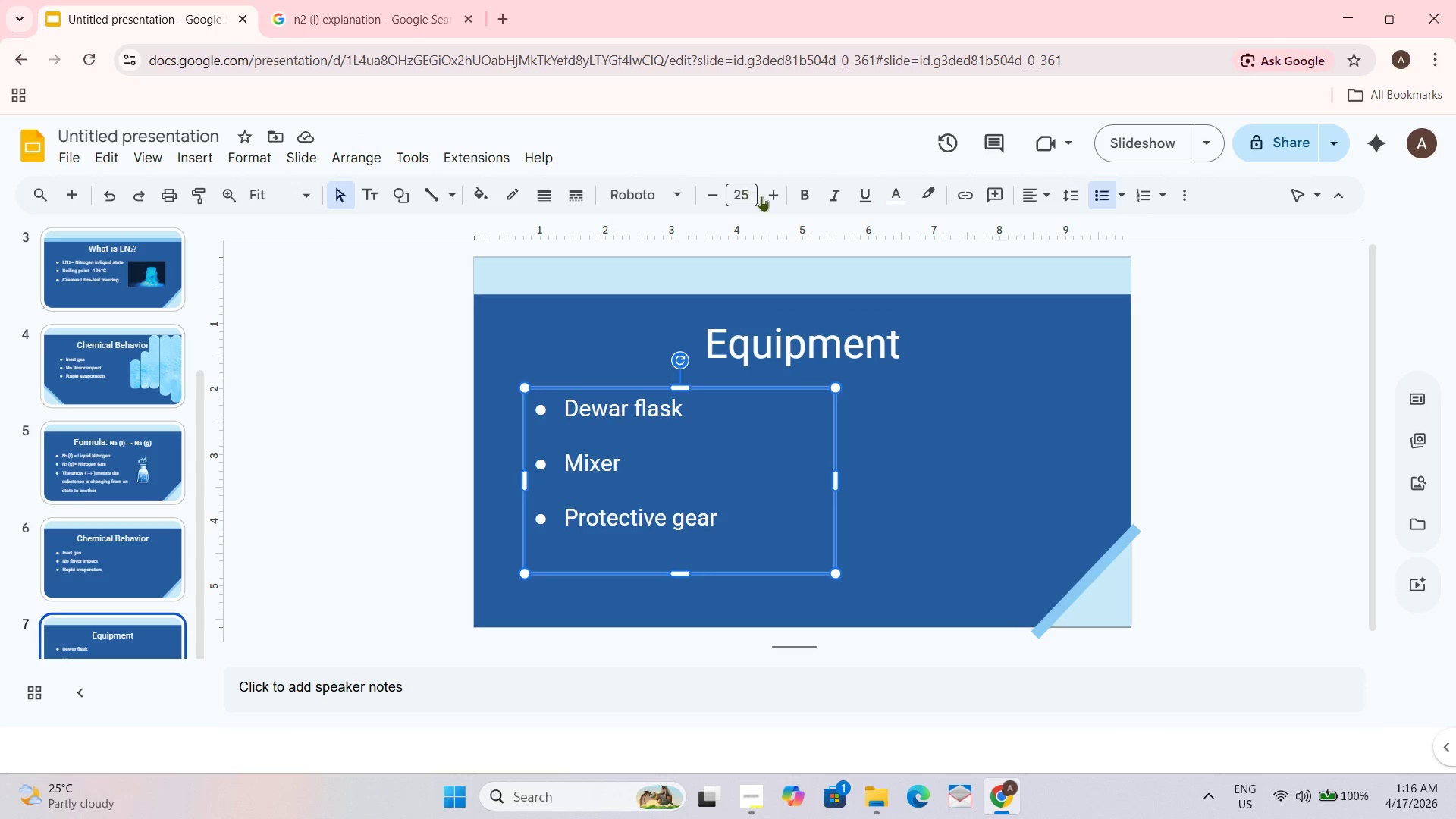 
double_click([773, 196])
 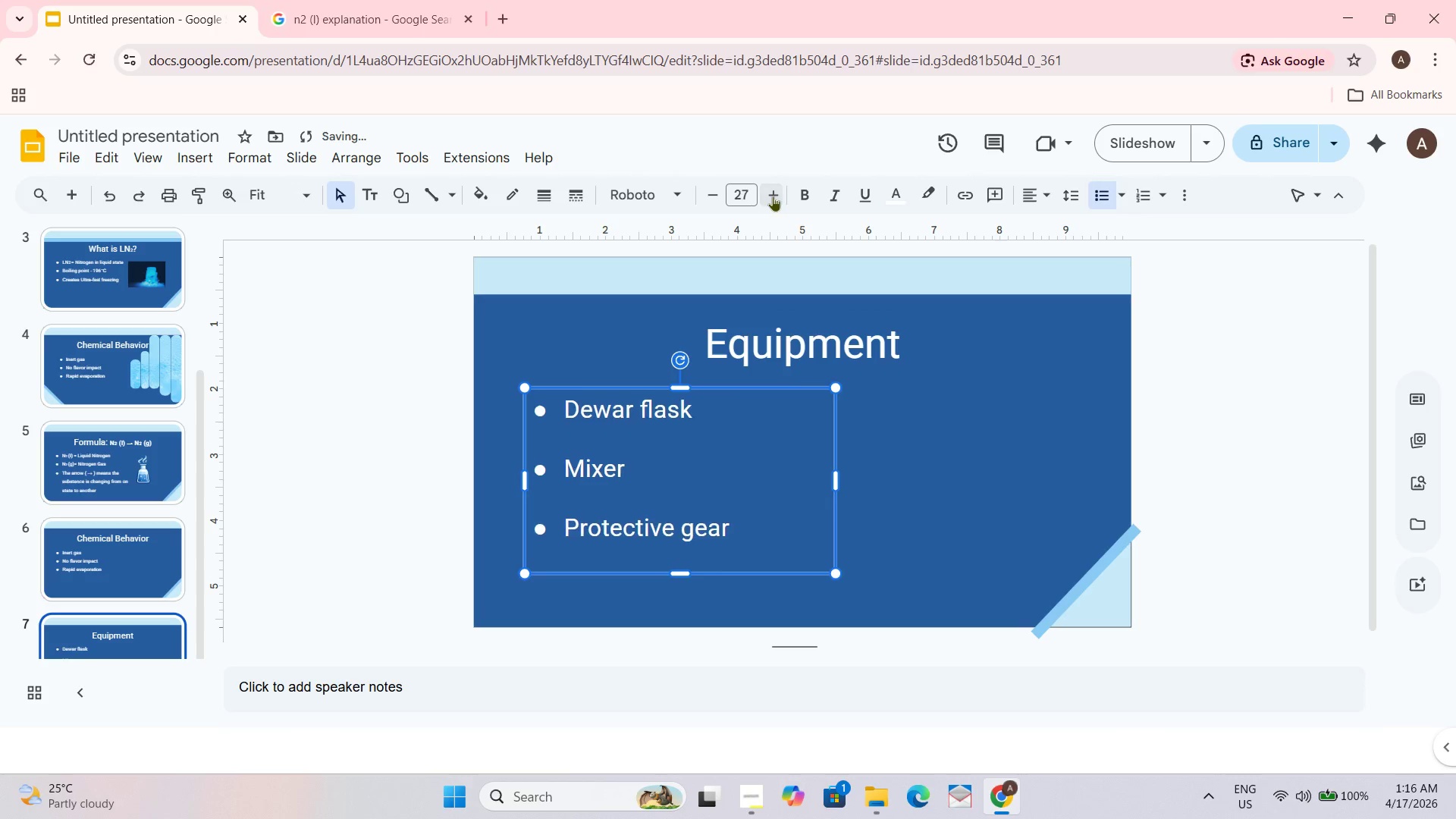 
triple_click([773, 196])
 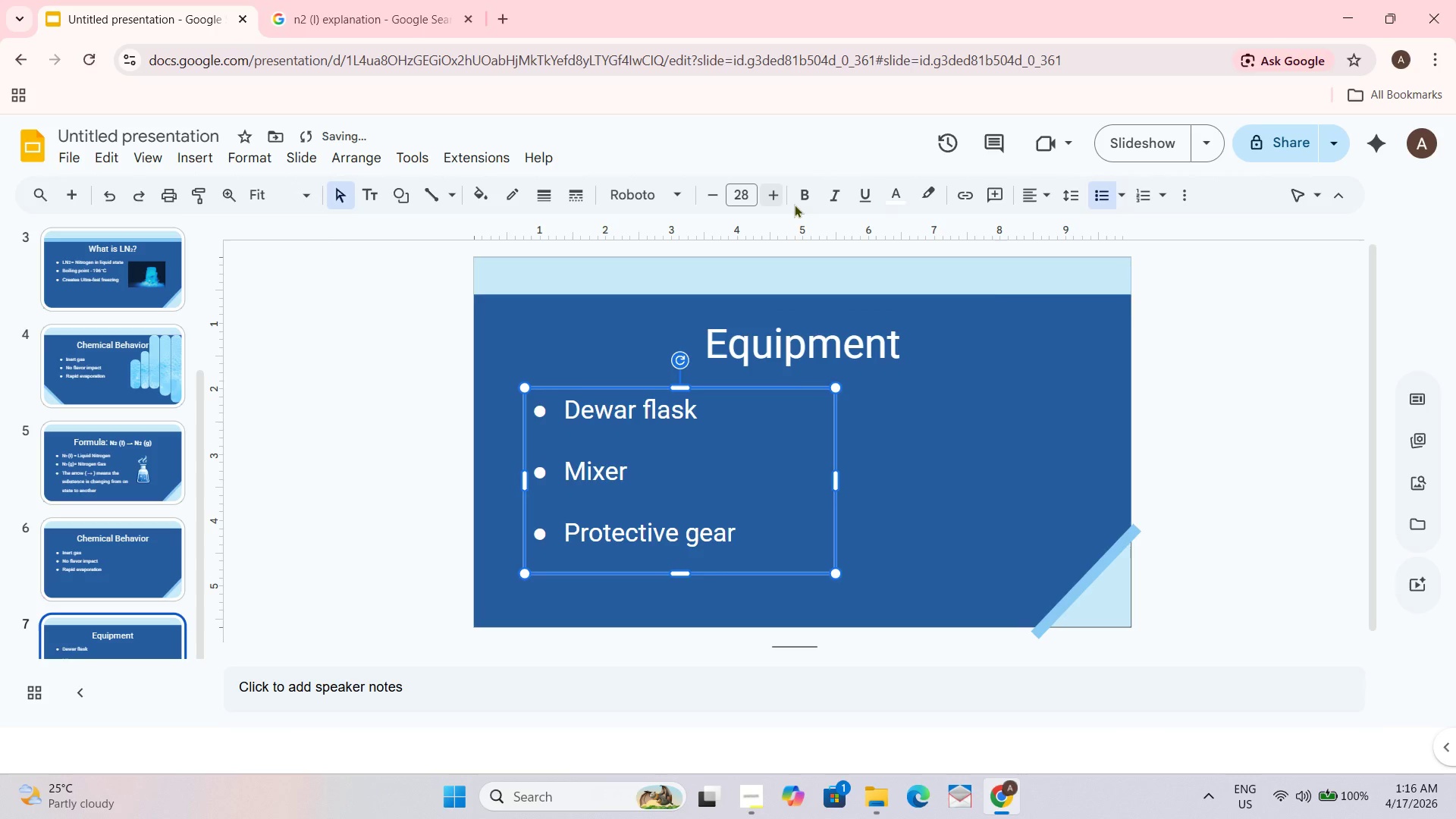 
left_click([1052, 390])
 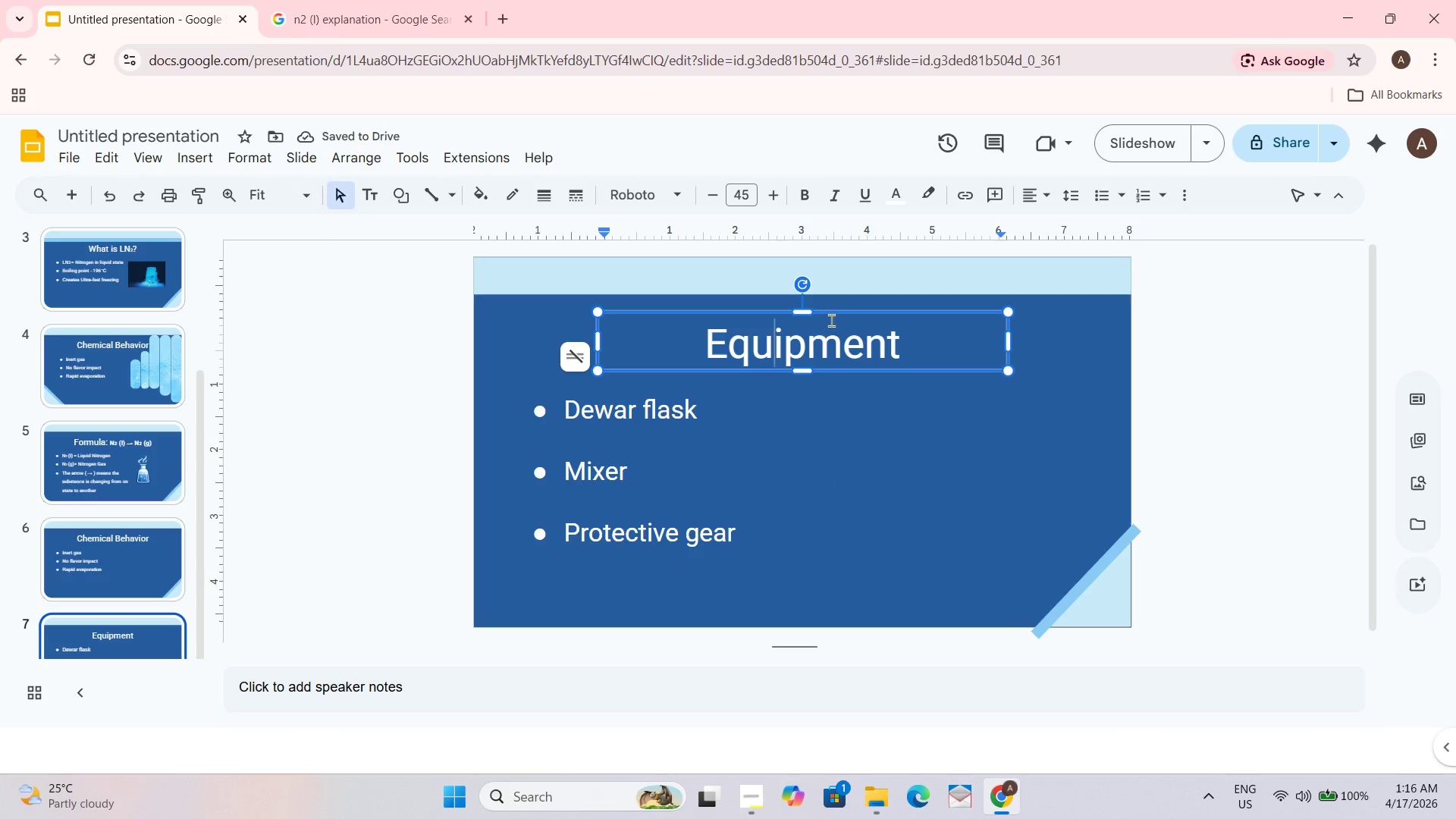 
left_click_drag(start_coordinate=[835, 313], to_coordinate=[836, 302])
 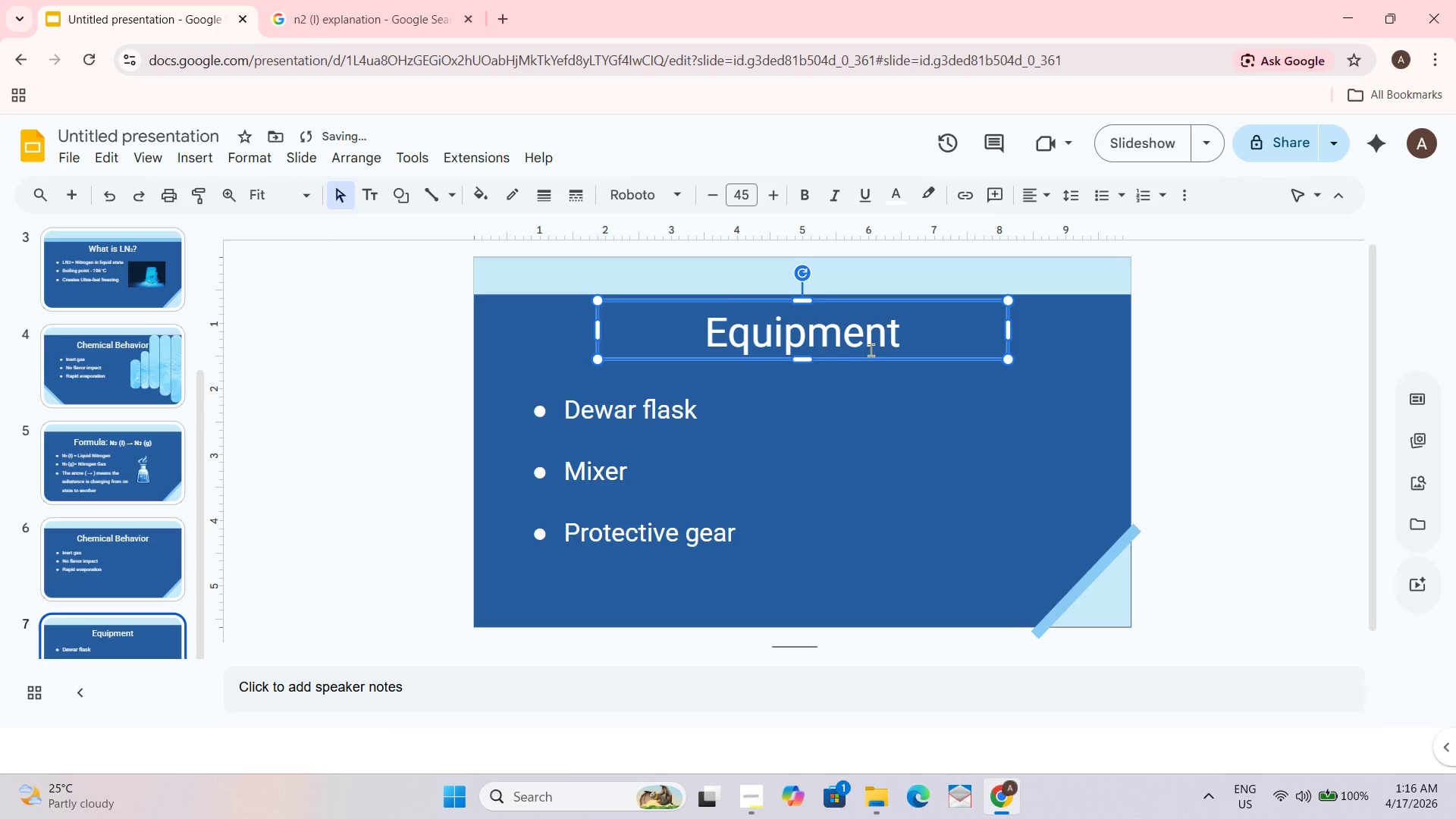 
left_click_drag(start_coordinate=[877, 356], to_coordinate=[880, 363])
 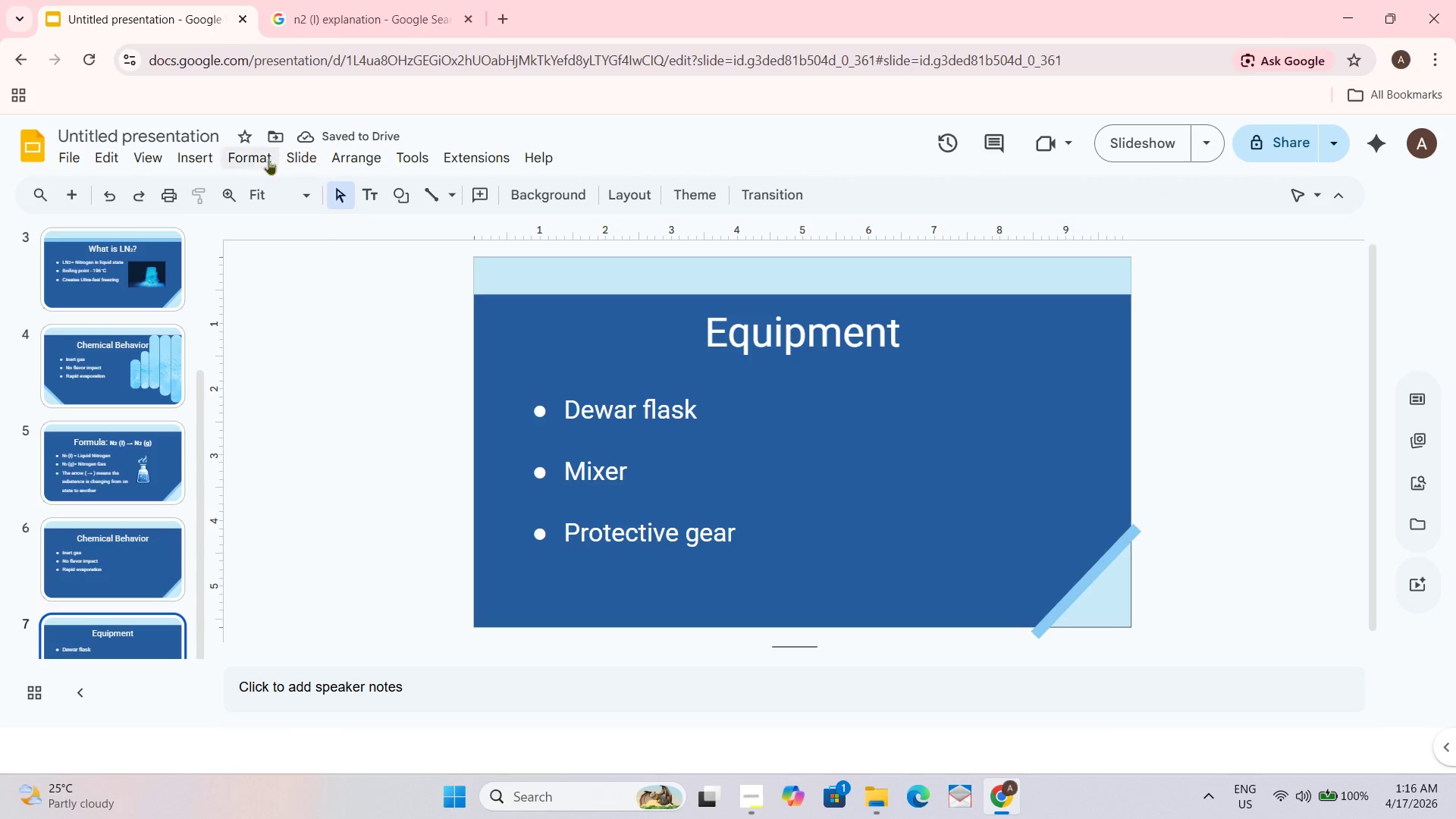 
left_click([217, 151])
 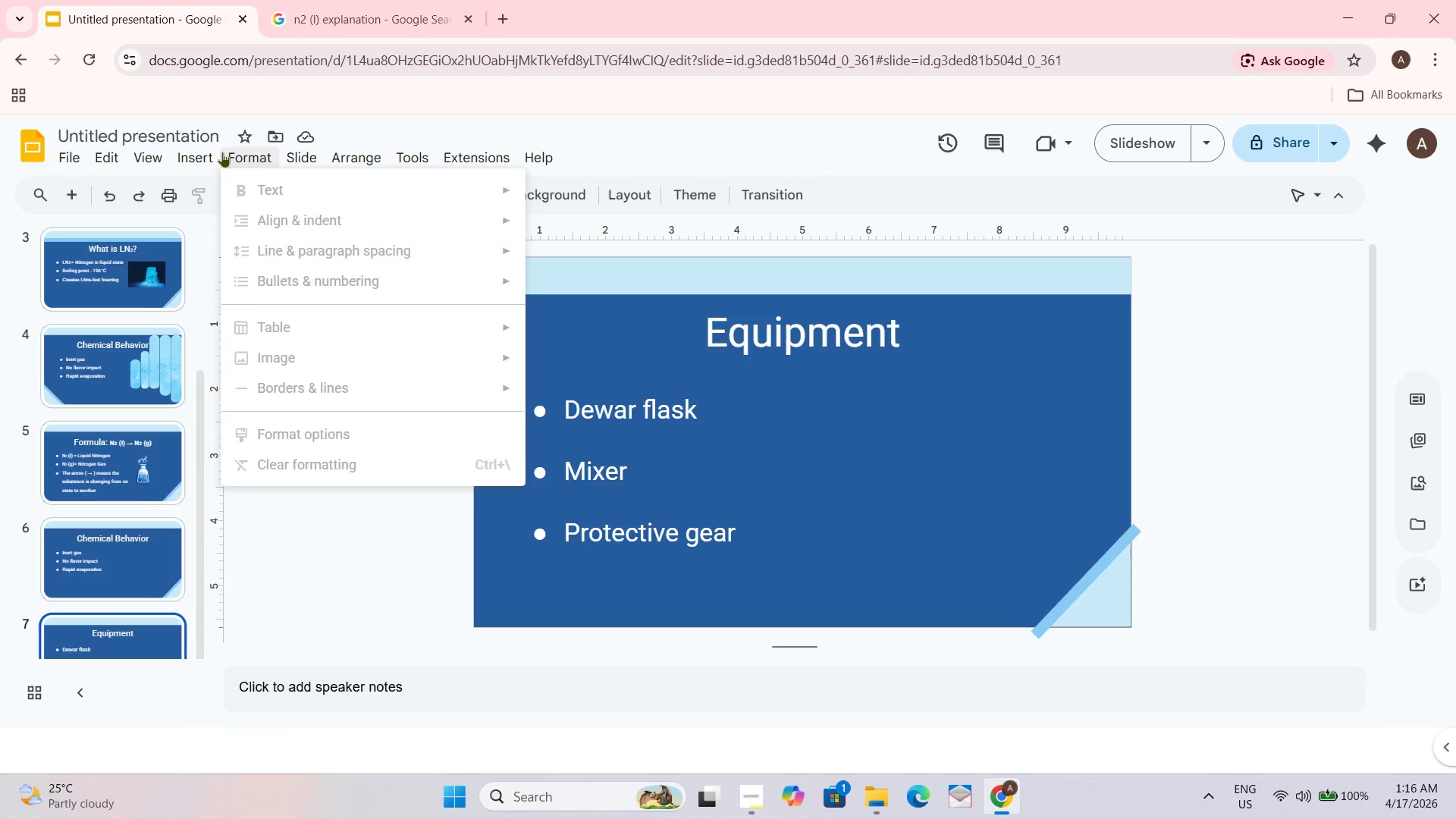 
left_click([197, 187])
 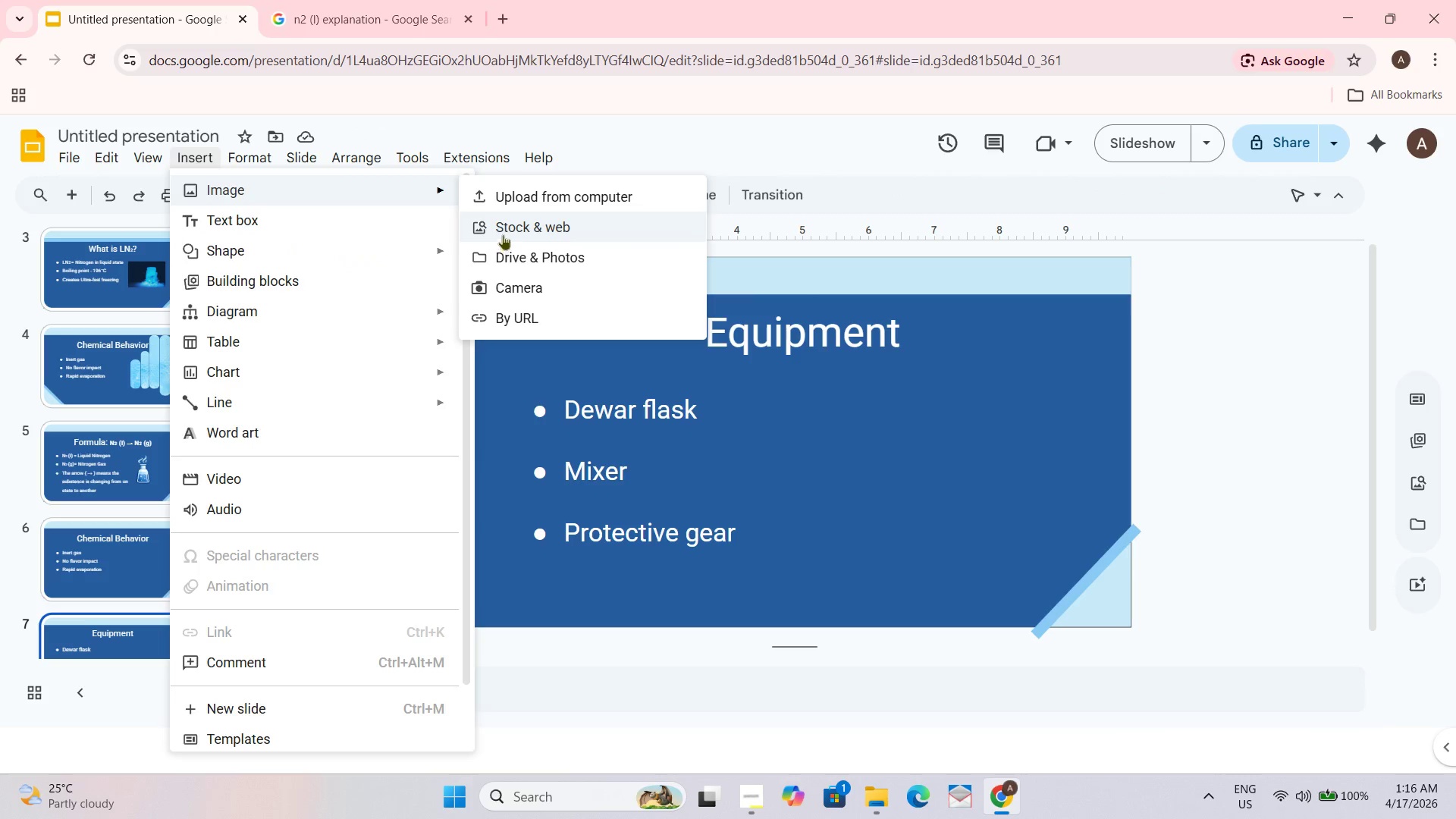 
left_click([514, 198])
 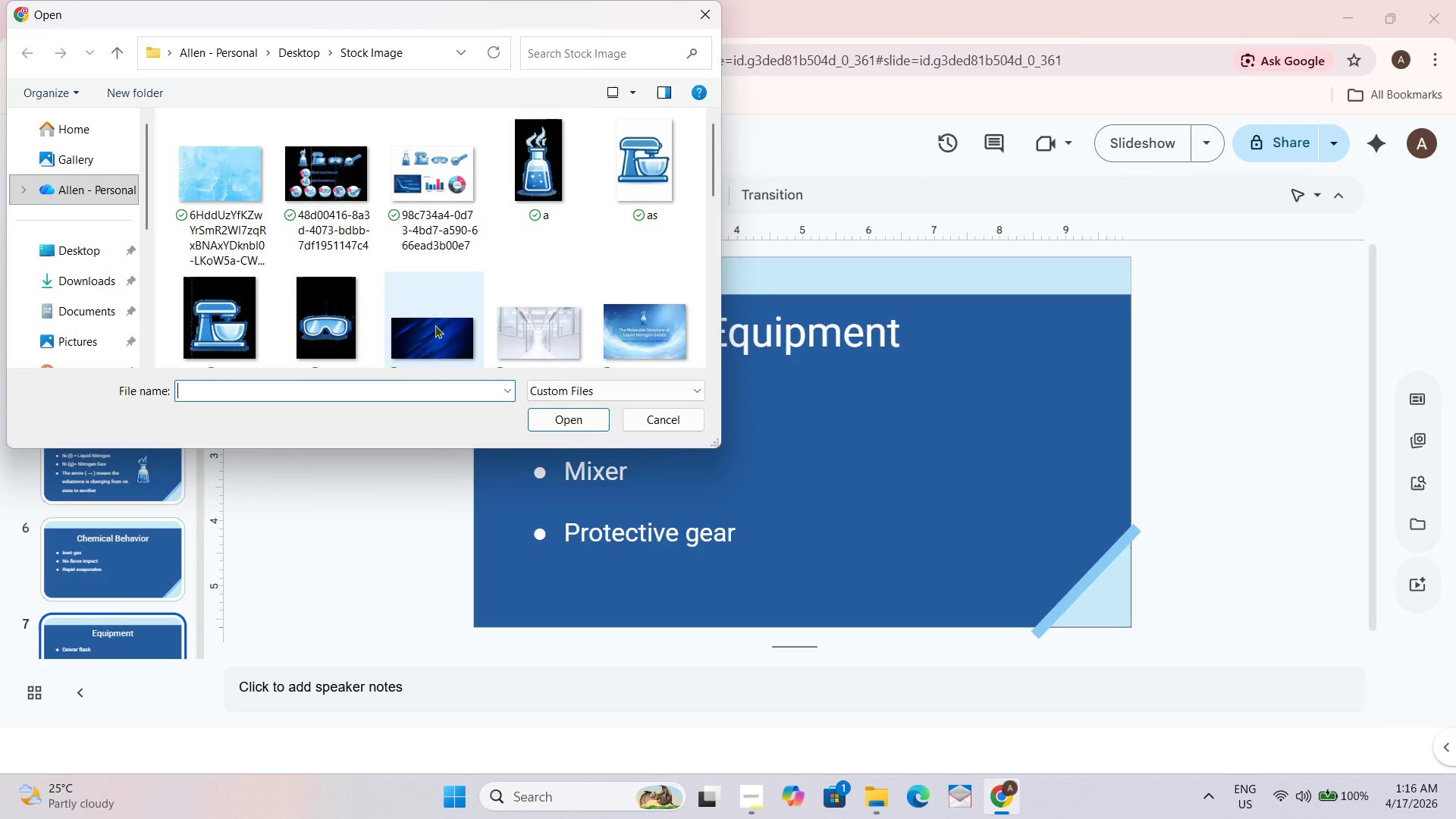 
left_click([216, 307])
 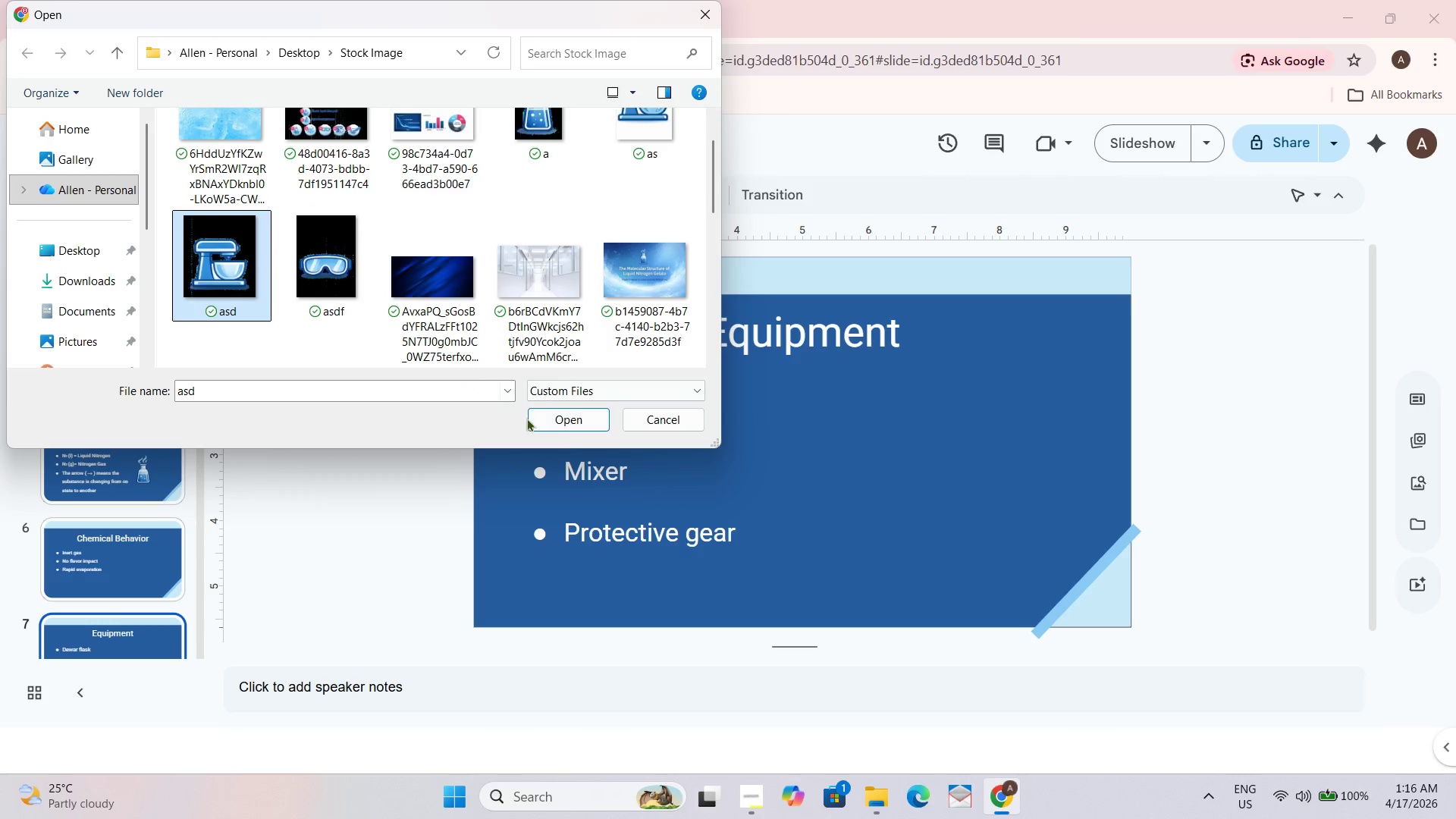 
left_click([583, 422])
 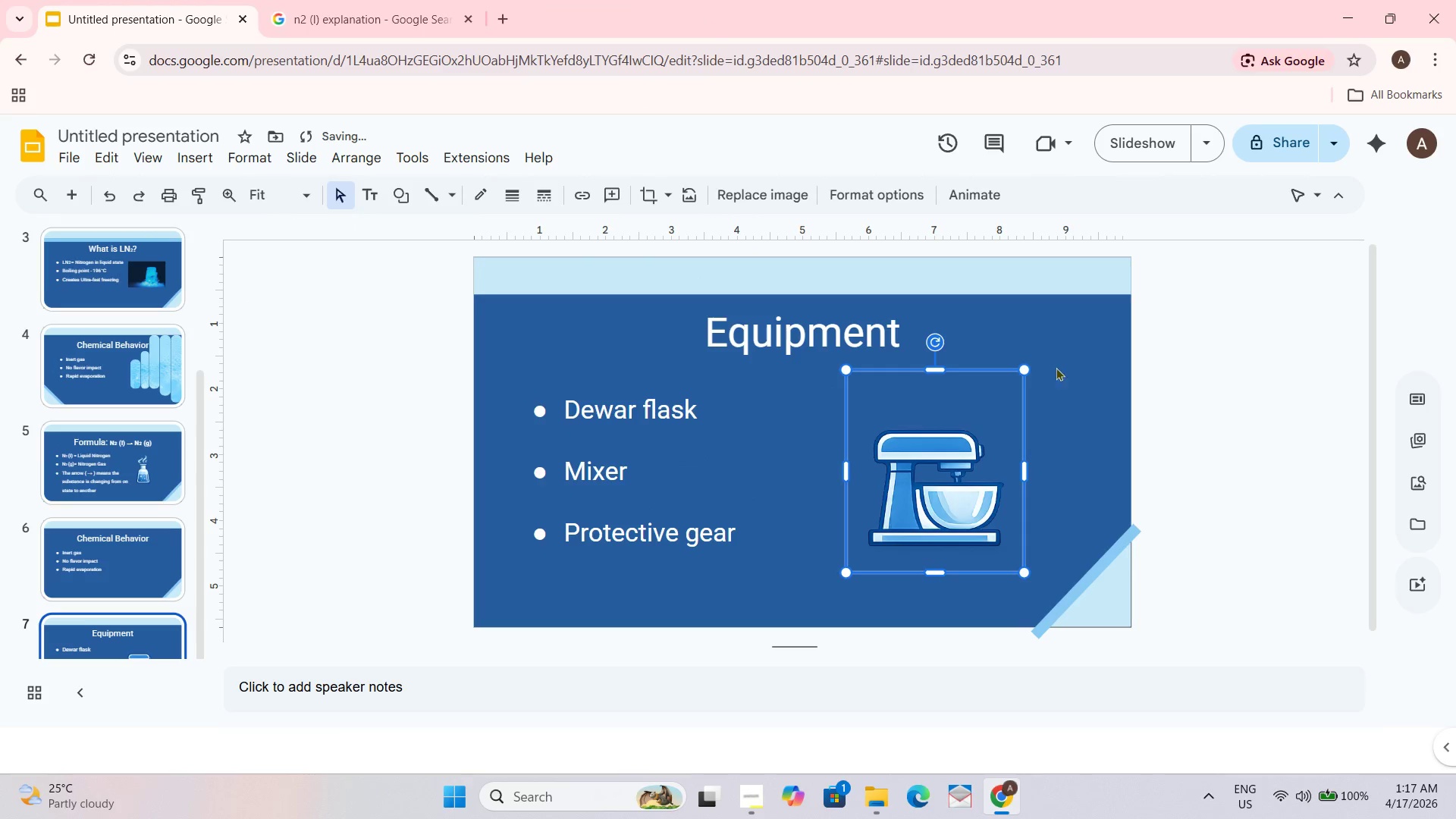 
left_click_drag(start_coordinate=[1027, 371], to_coordinate=[939, 441])
 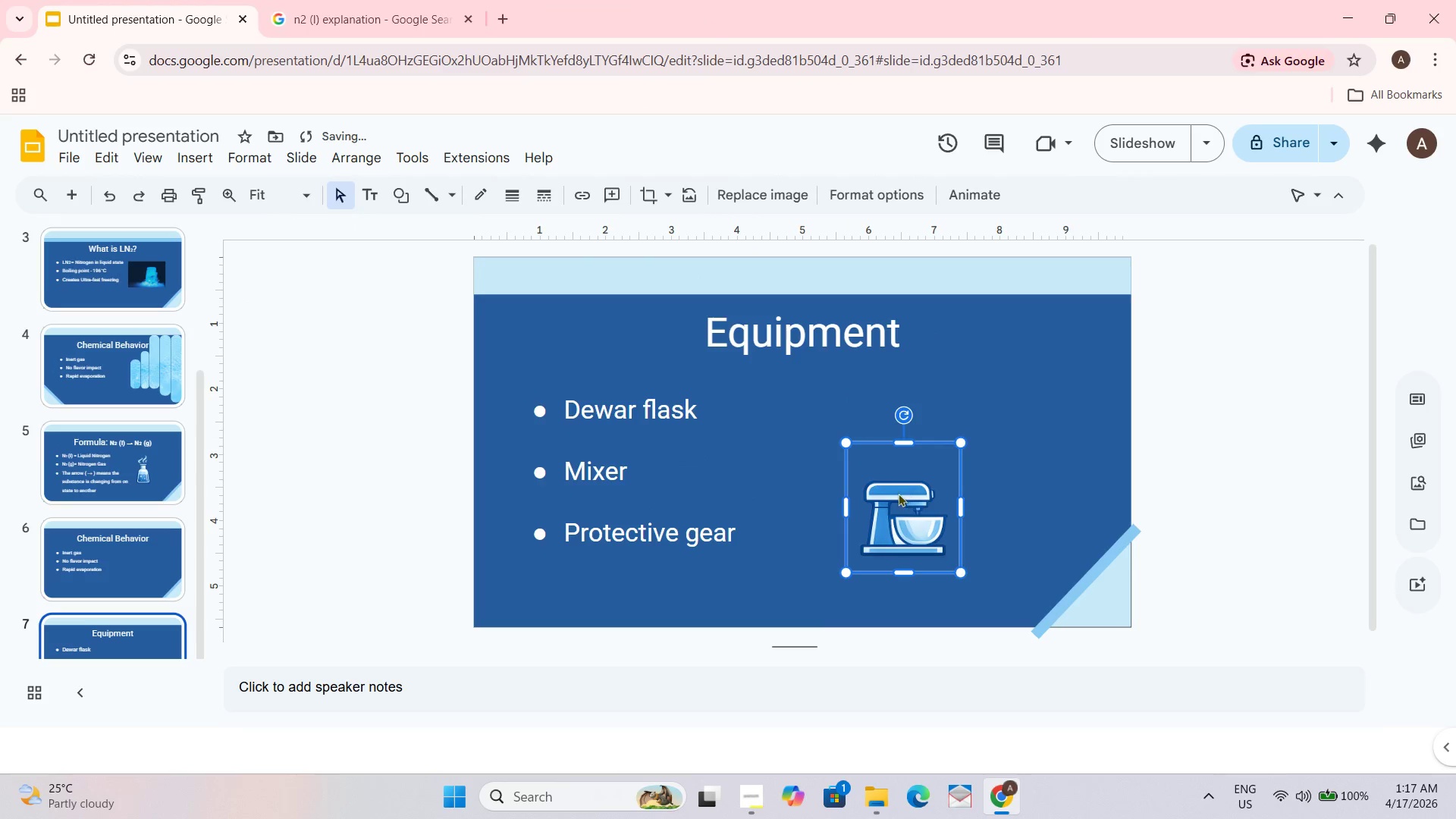 
left_click_drag(start_coordinate=[898, 494], to_coordinate=[901, 457])
 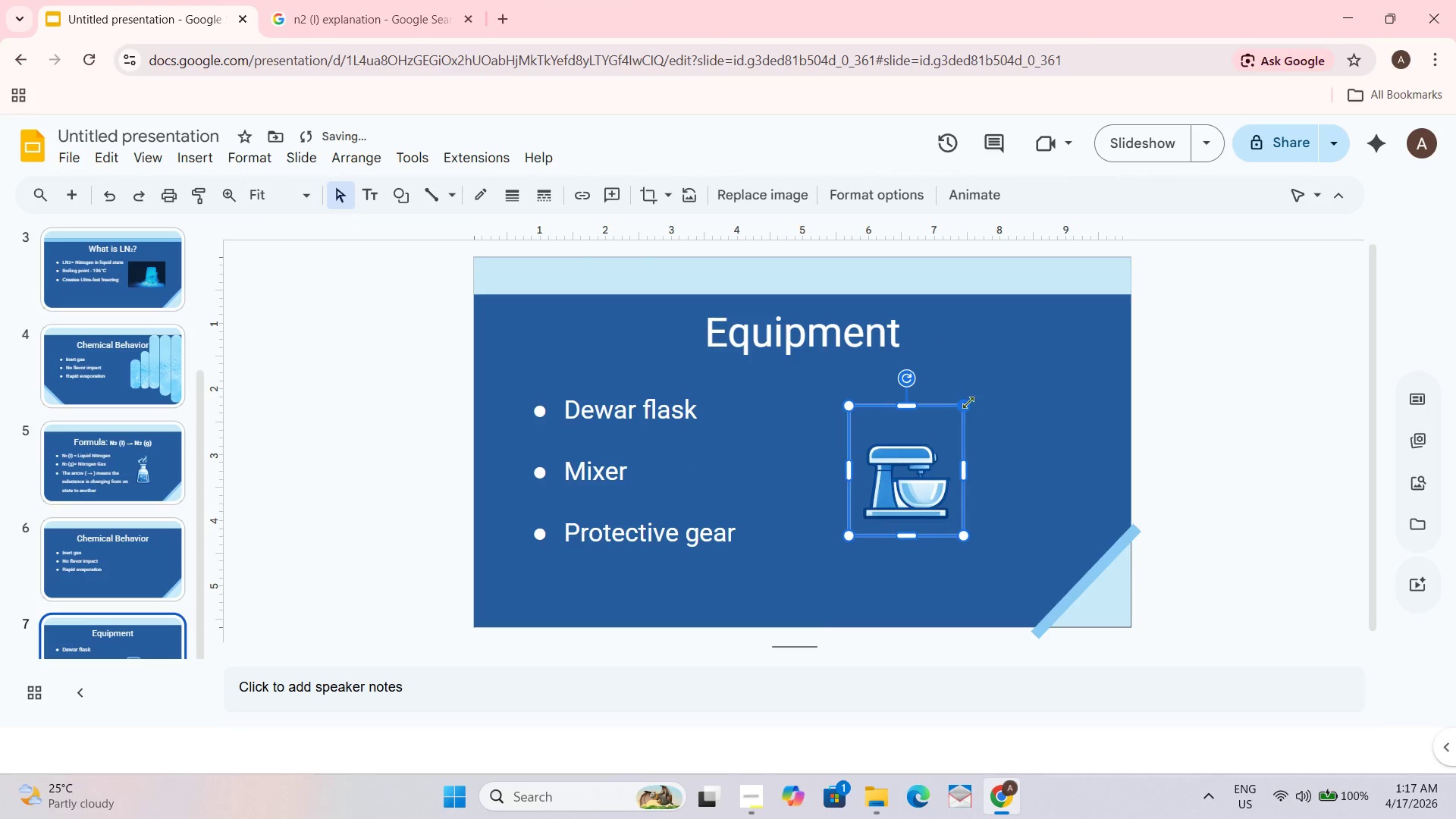 
left_click_drag(start_coordinate=[966, 403], to_coordinate=[929, 444])
 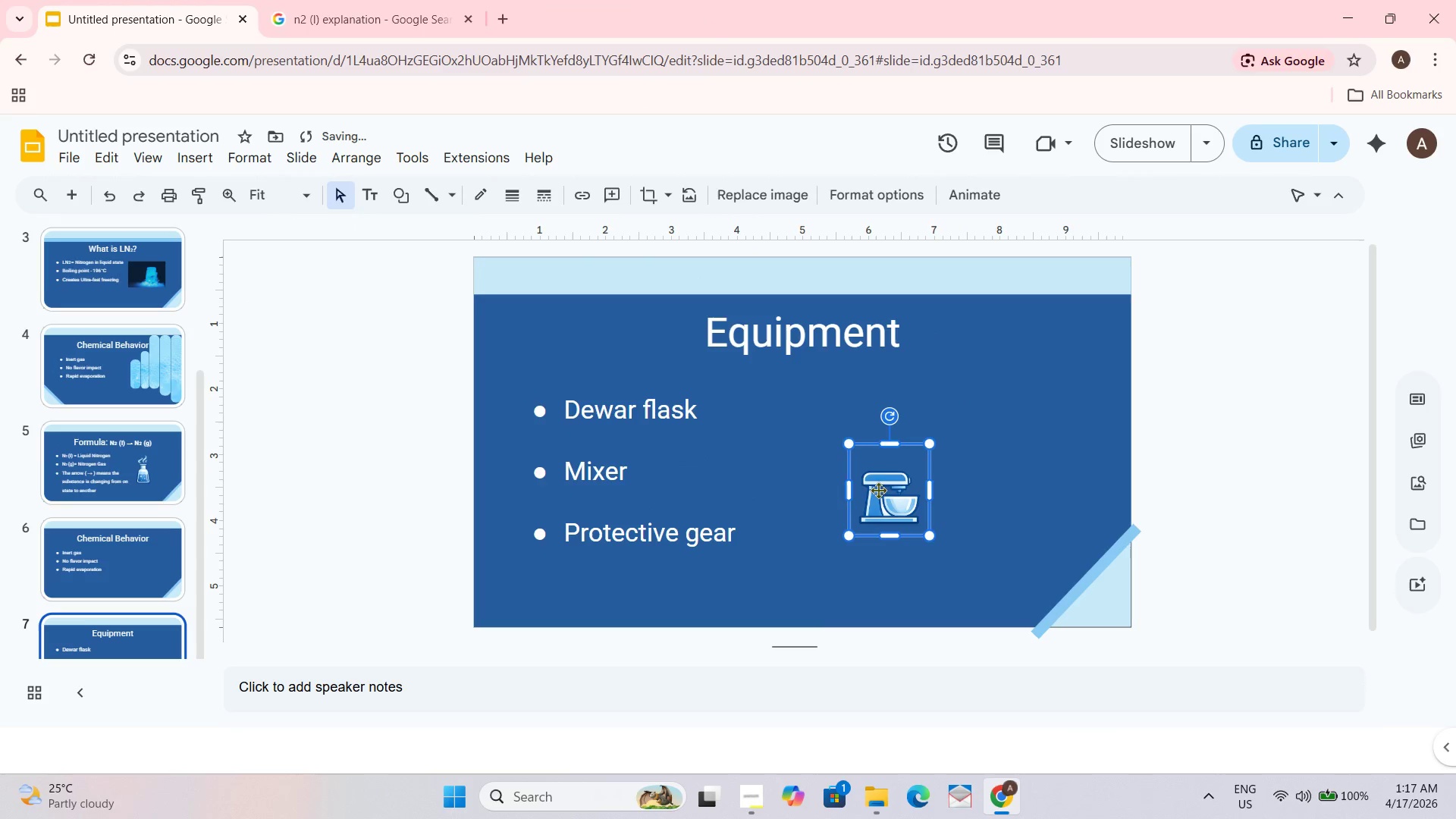 
left_click_drag(start_coordinate=[893, 493], to_coordinate=[878, 478])
 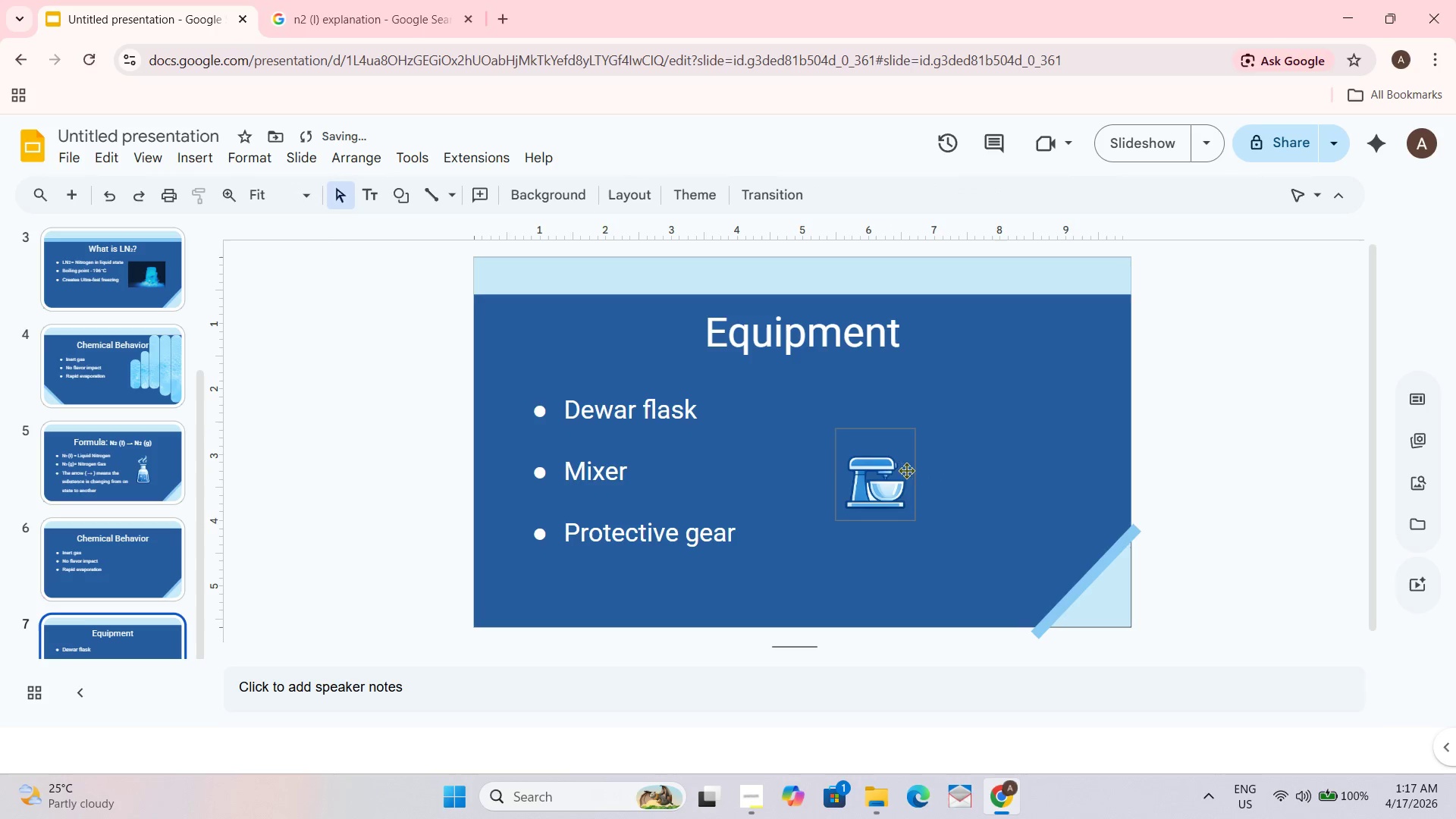 
left_click_drag(start_coordinate=[873, 472], to_coordinate=[794, 464])
 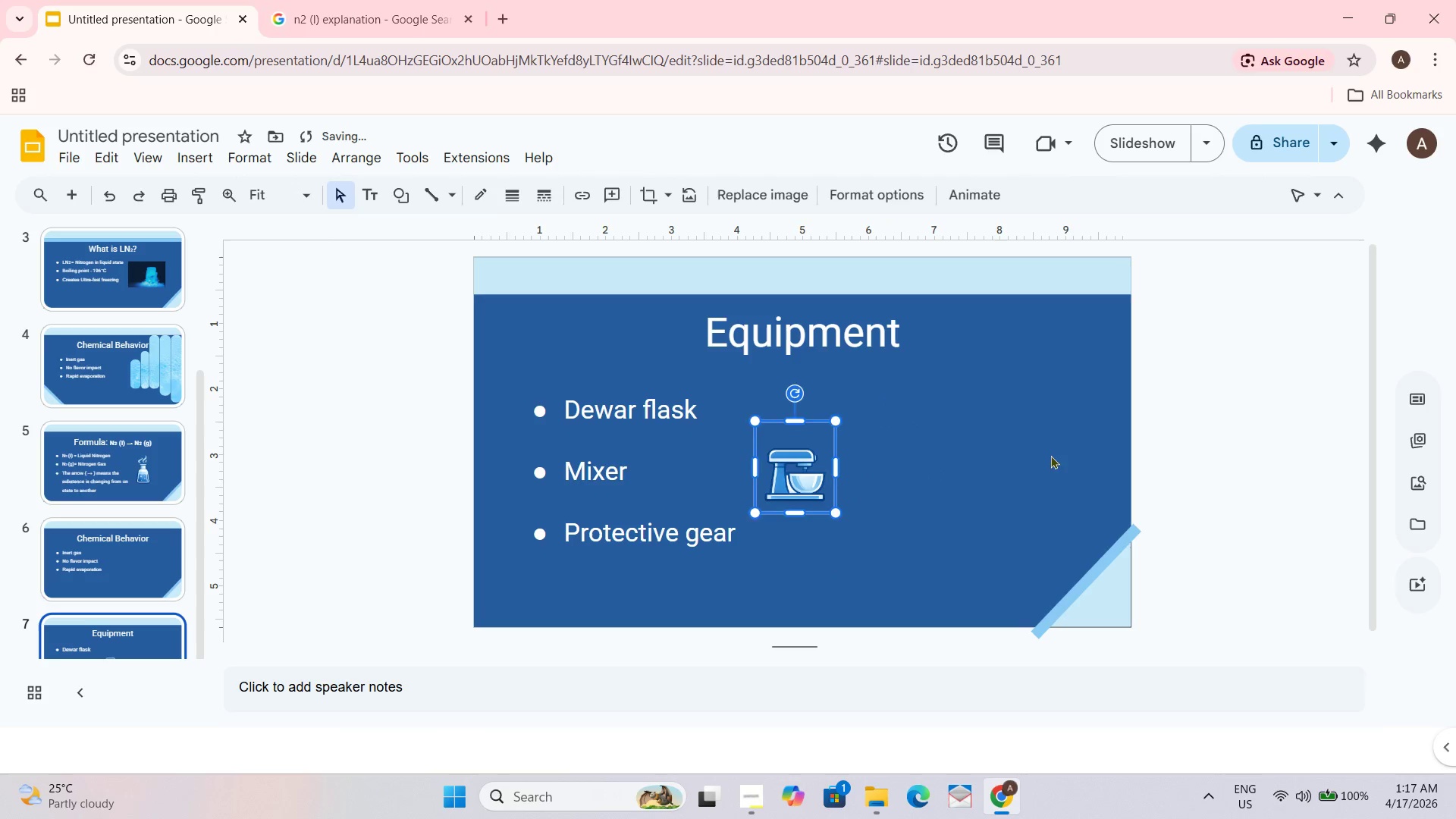 
left_click([1057, 453])
 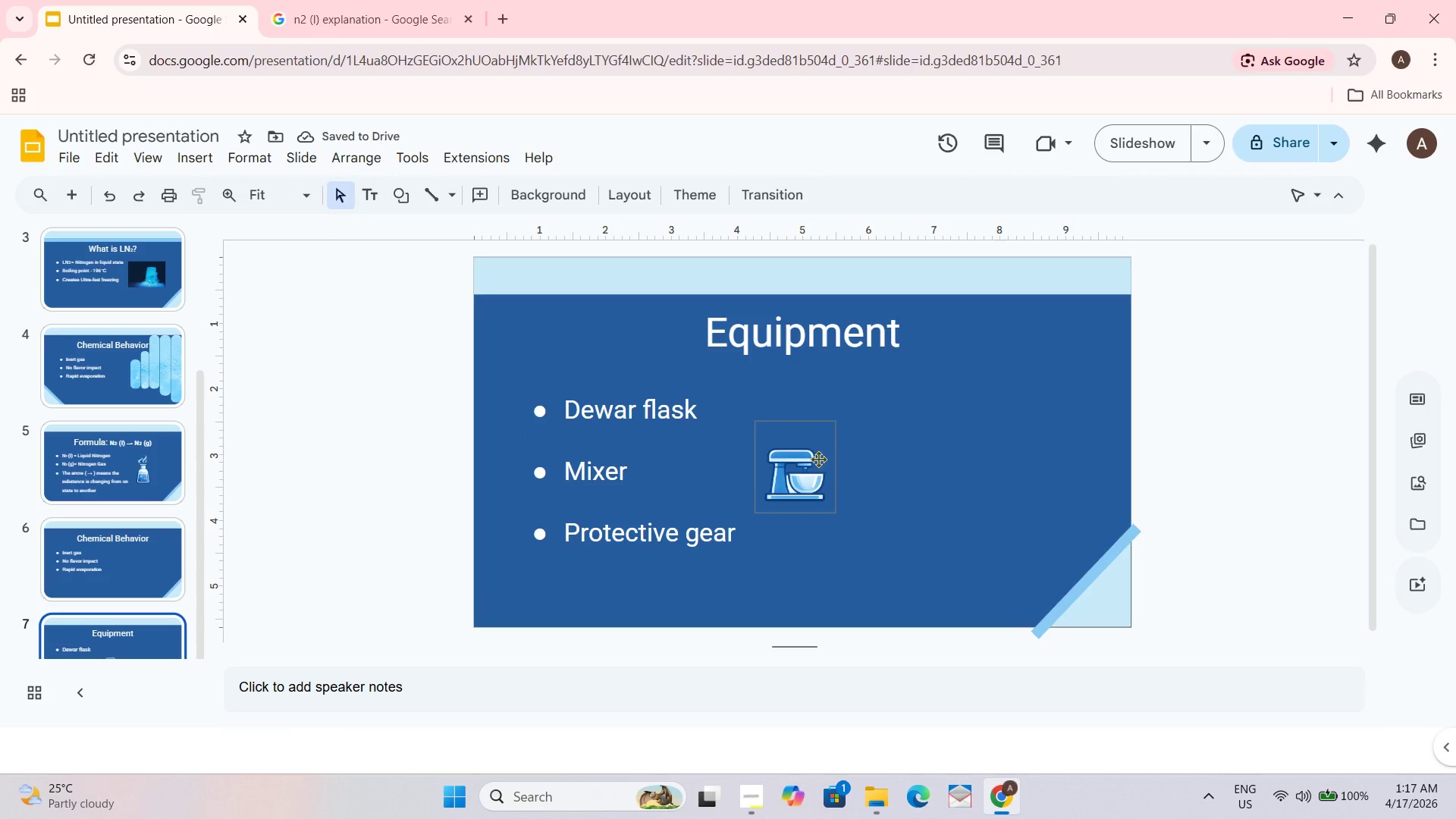 
left_click_drag(start_coordinate=[814, 460], to_coordinate=[514, 520])
 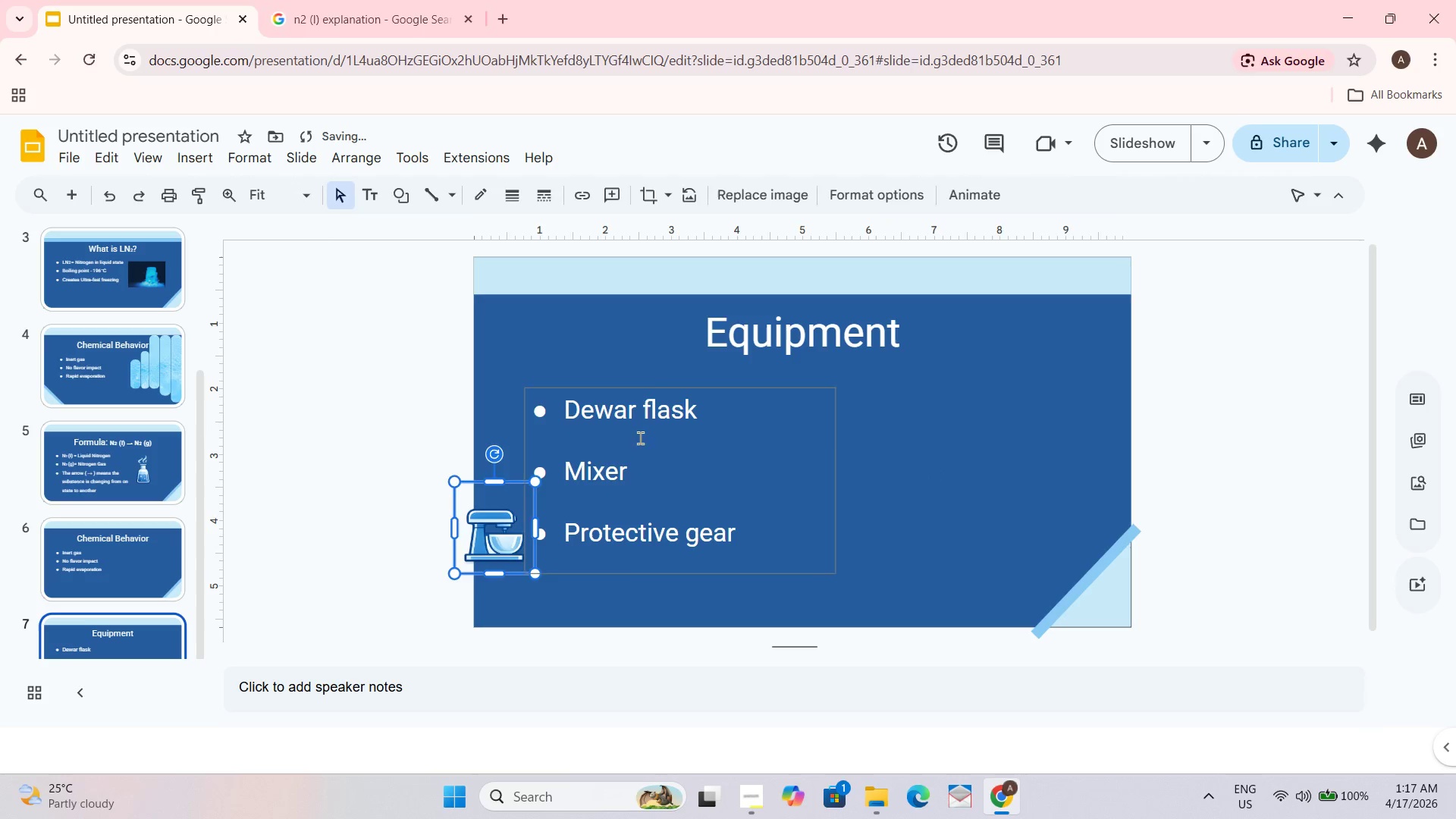 
left_click([645, 428])
 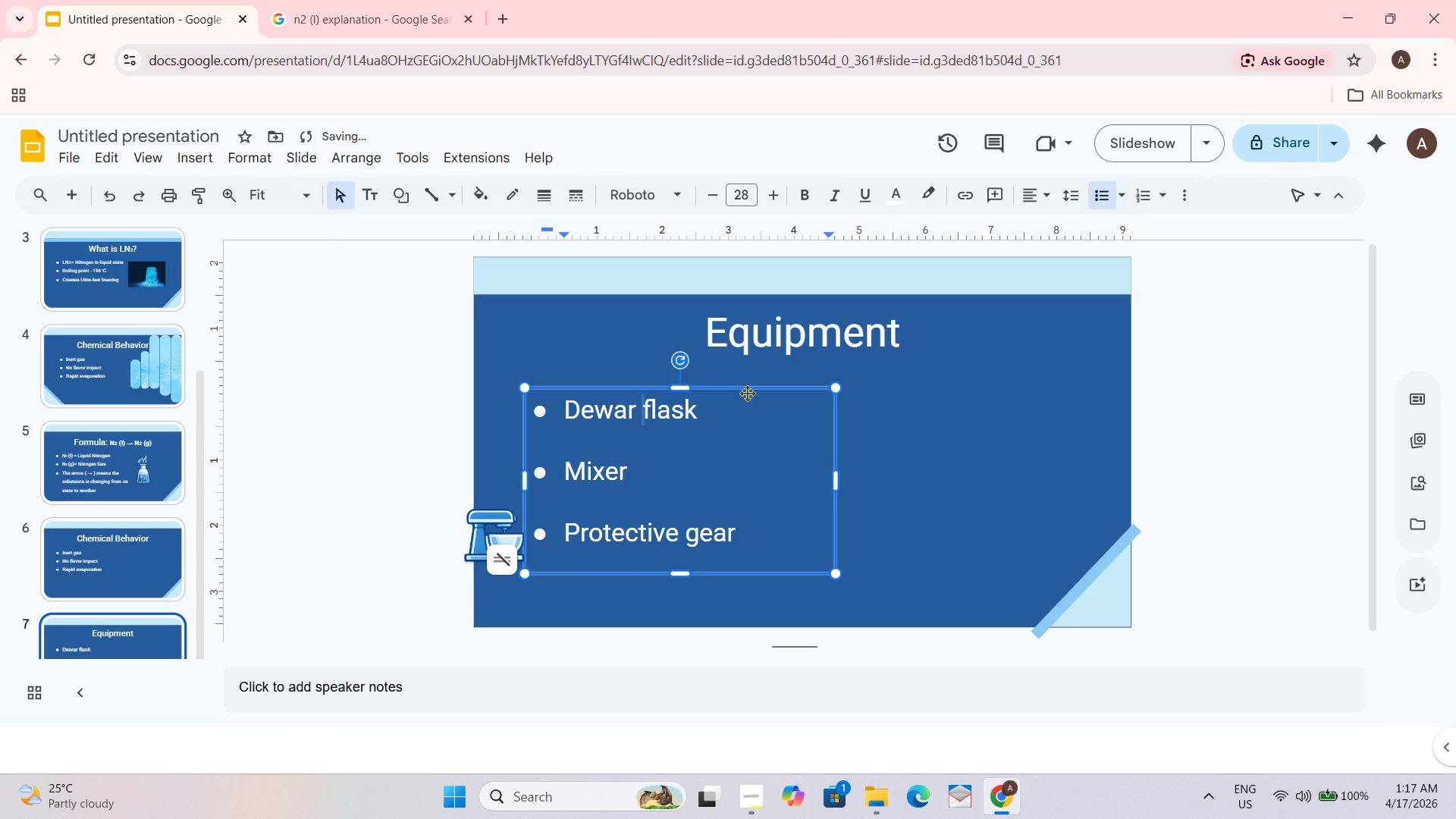 
left_click_drag(start_coordinate=[745, 388], to_coordinate=[952, 394])
 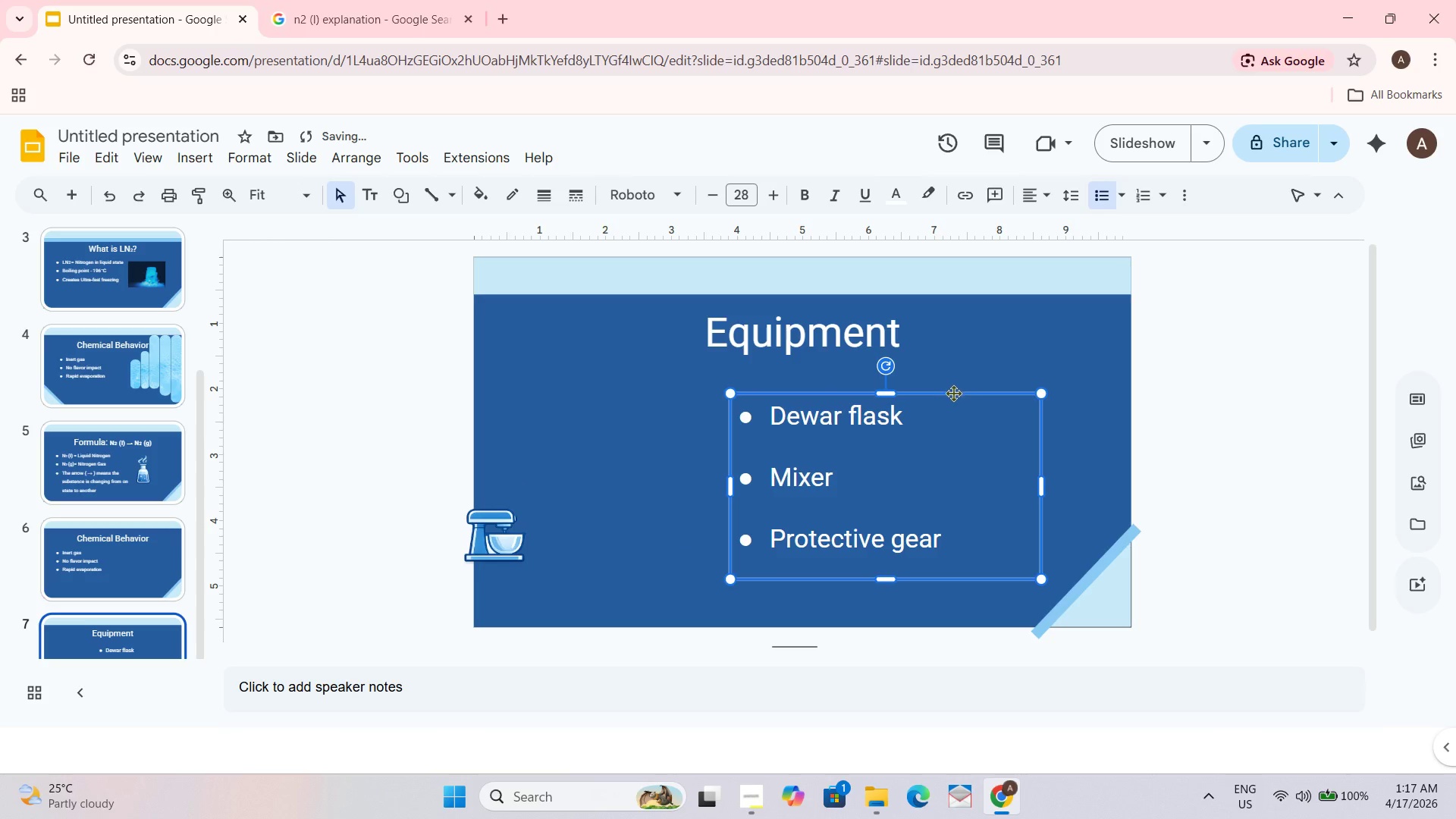 
left_click_drag(start_coordinate=[949, 394], to_coordinate=[1002, 399])
 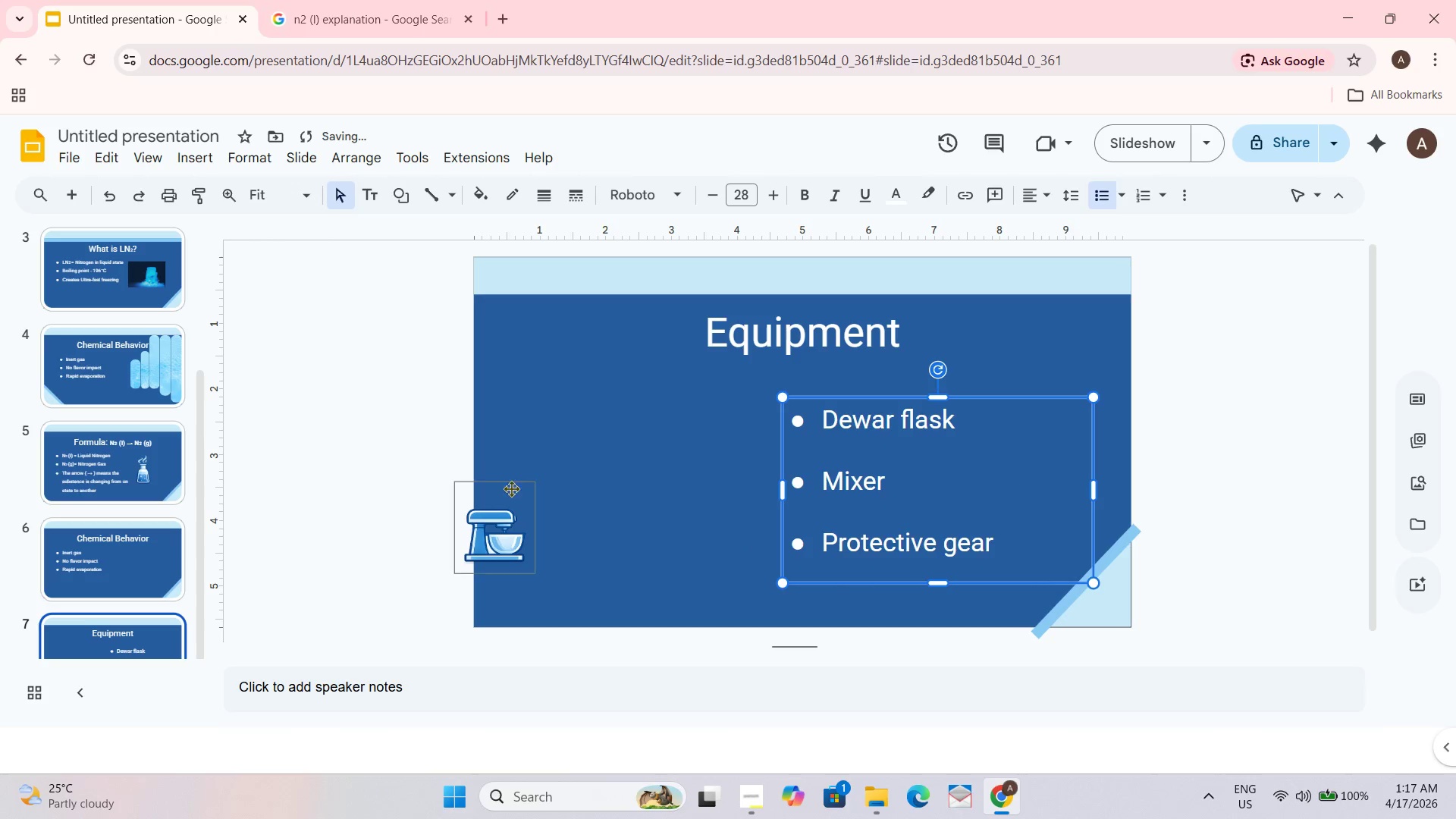 
left_click_drag(start_coordinate=[511, 506], to_coordinate=[708, 471])
 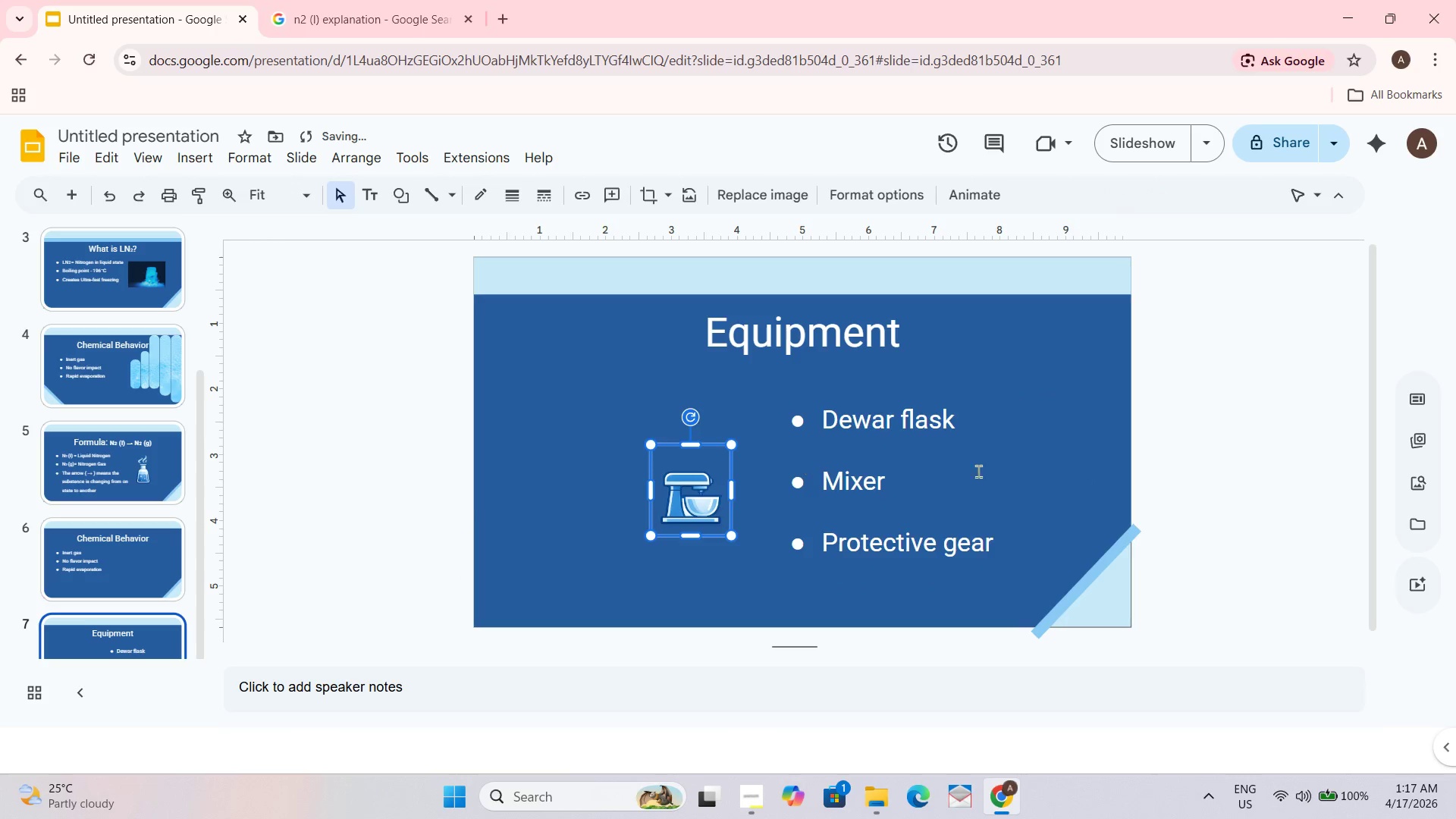 
left_click([1179, 441])
 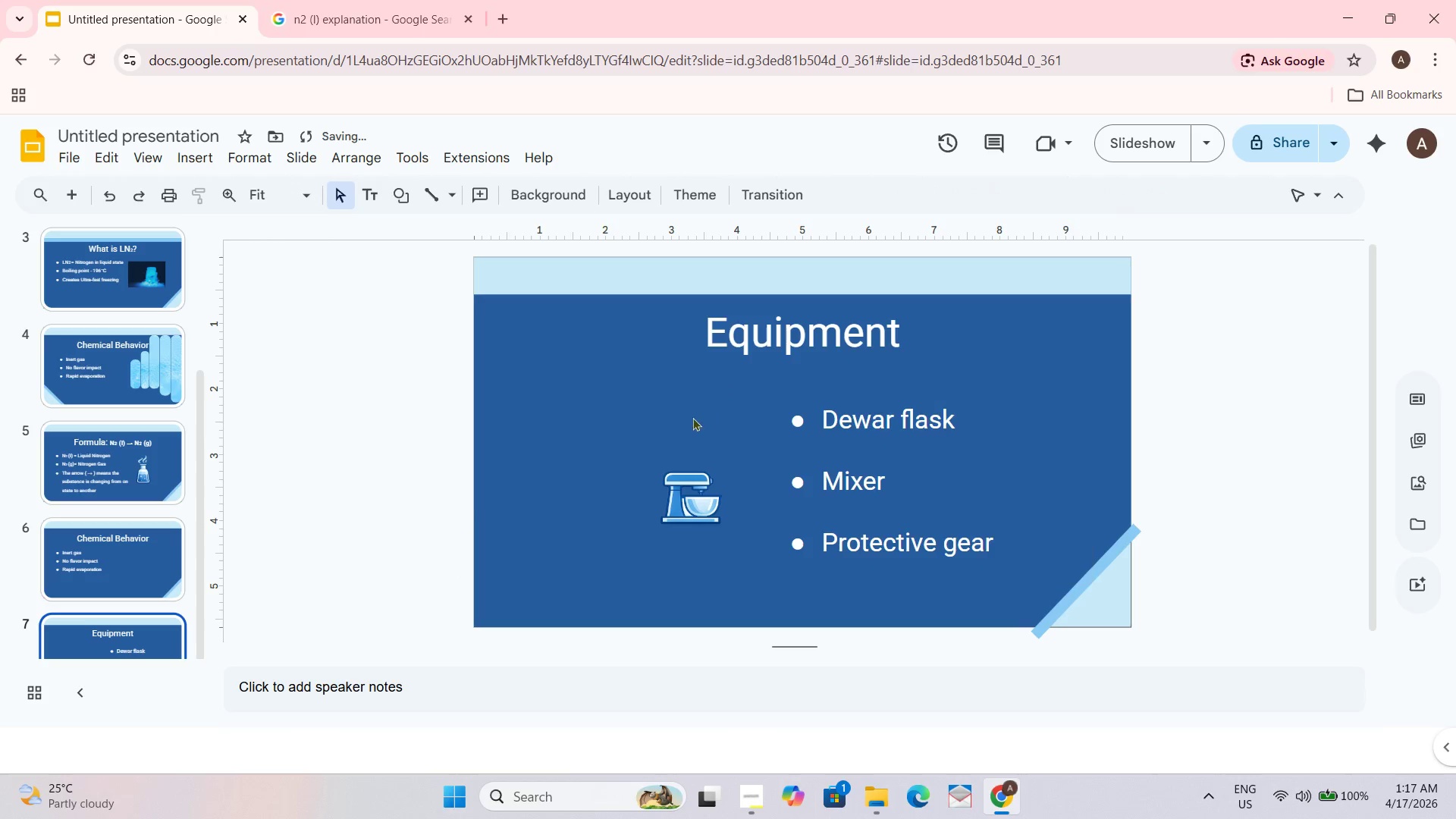 
left_click_drag(start_coordinate=[687, 489], to_coordinate=[695, 479])
 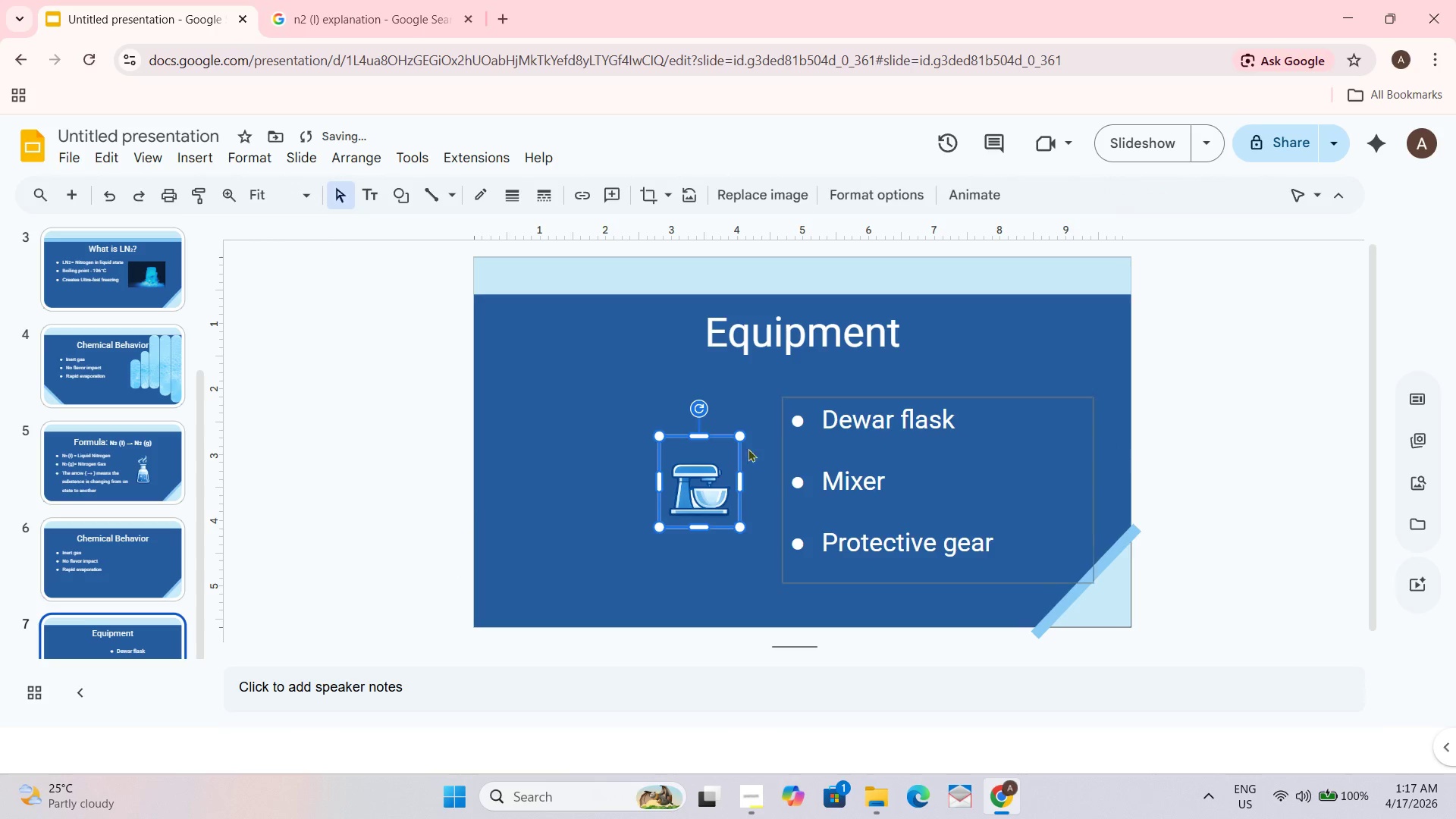 
left_click([1194, 431])
 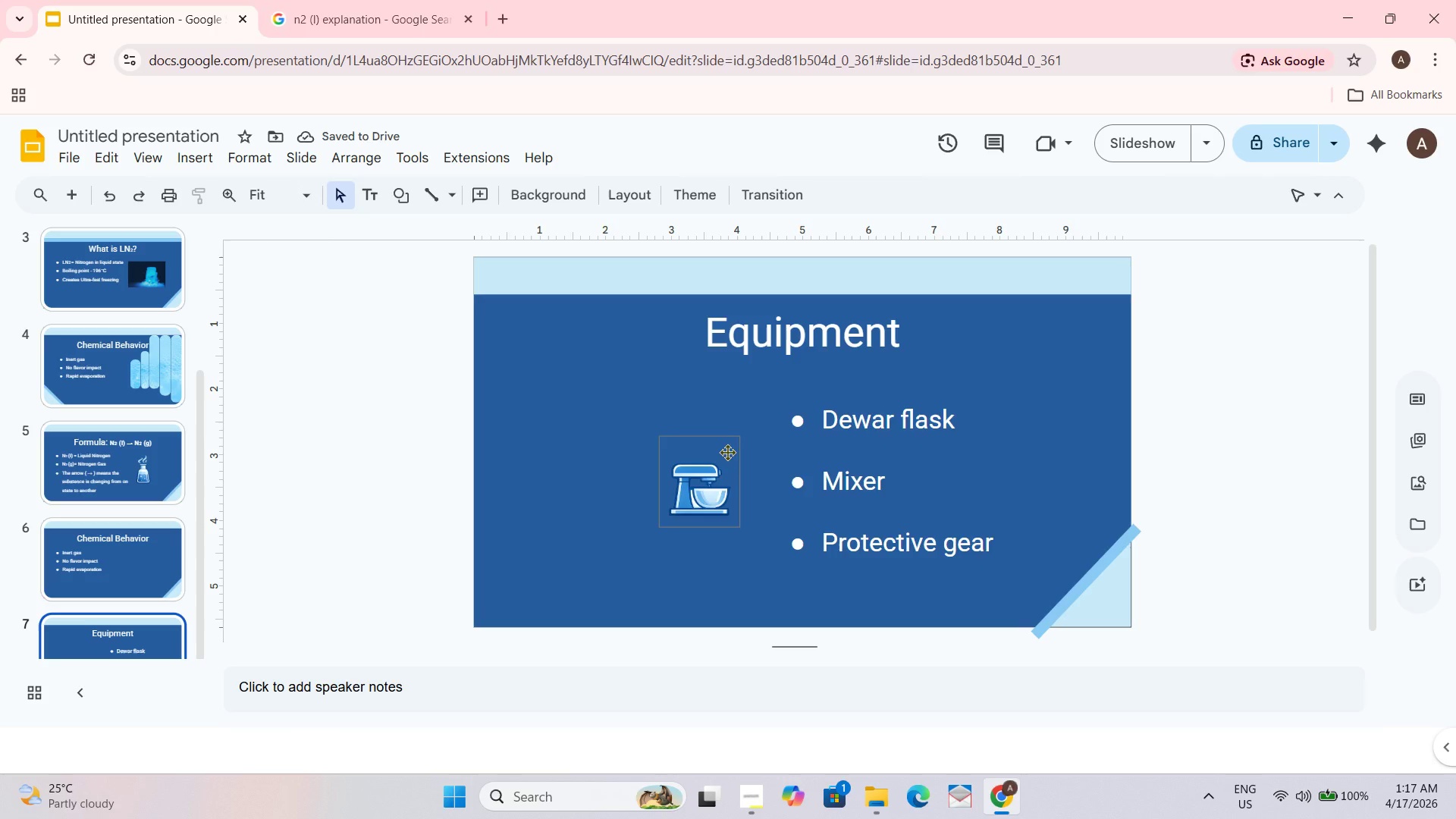 
left_click_drag(start_coordinate=[699, 488], to_coordinate=[695, 482])
 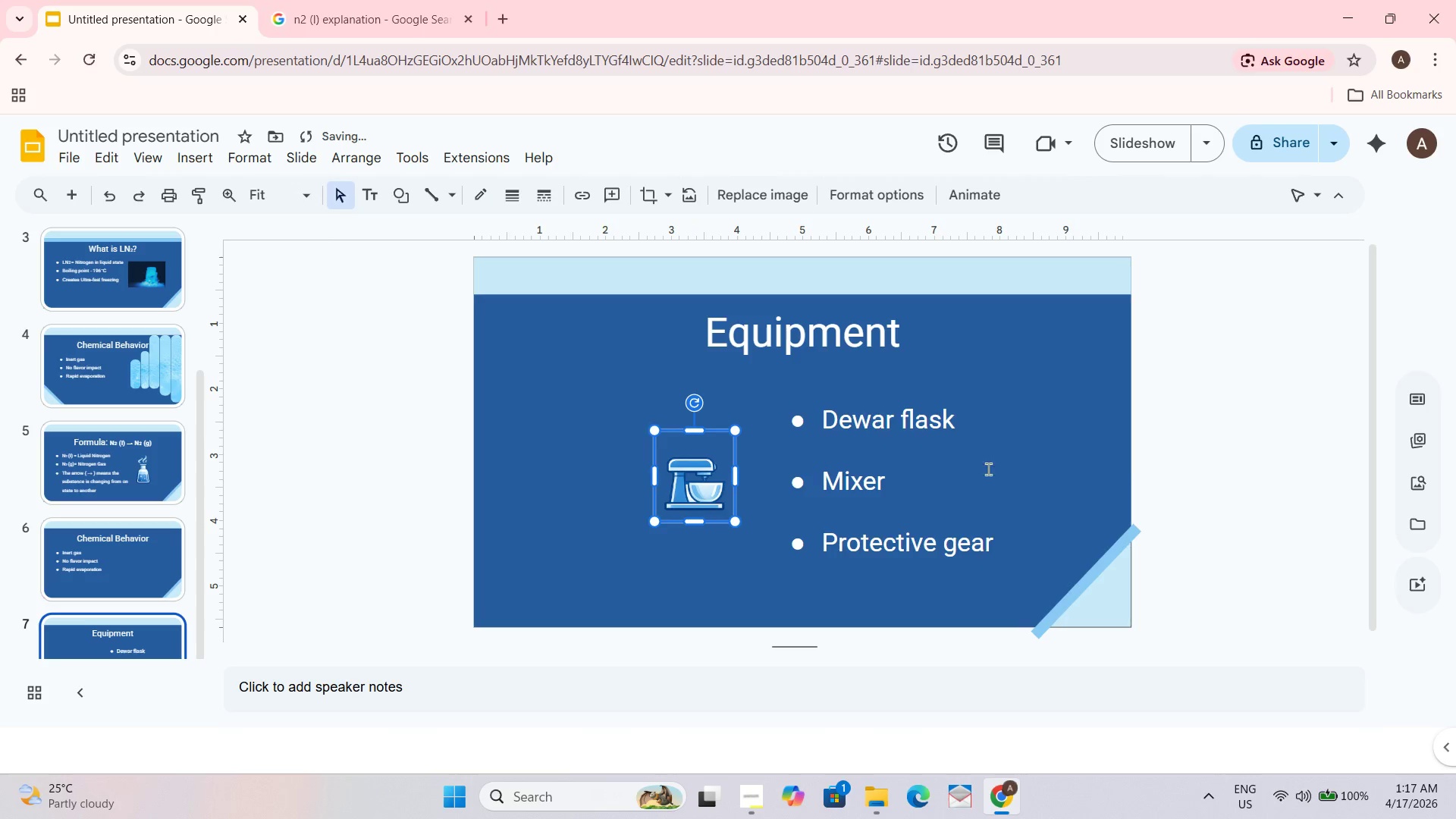 
left_click([1166, 447])
 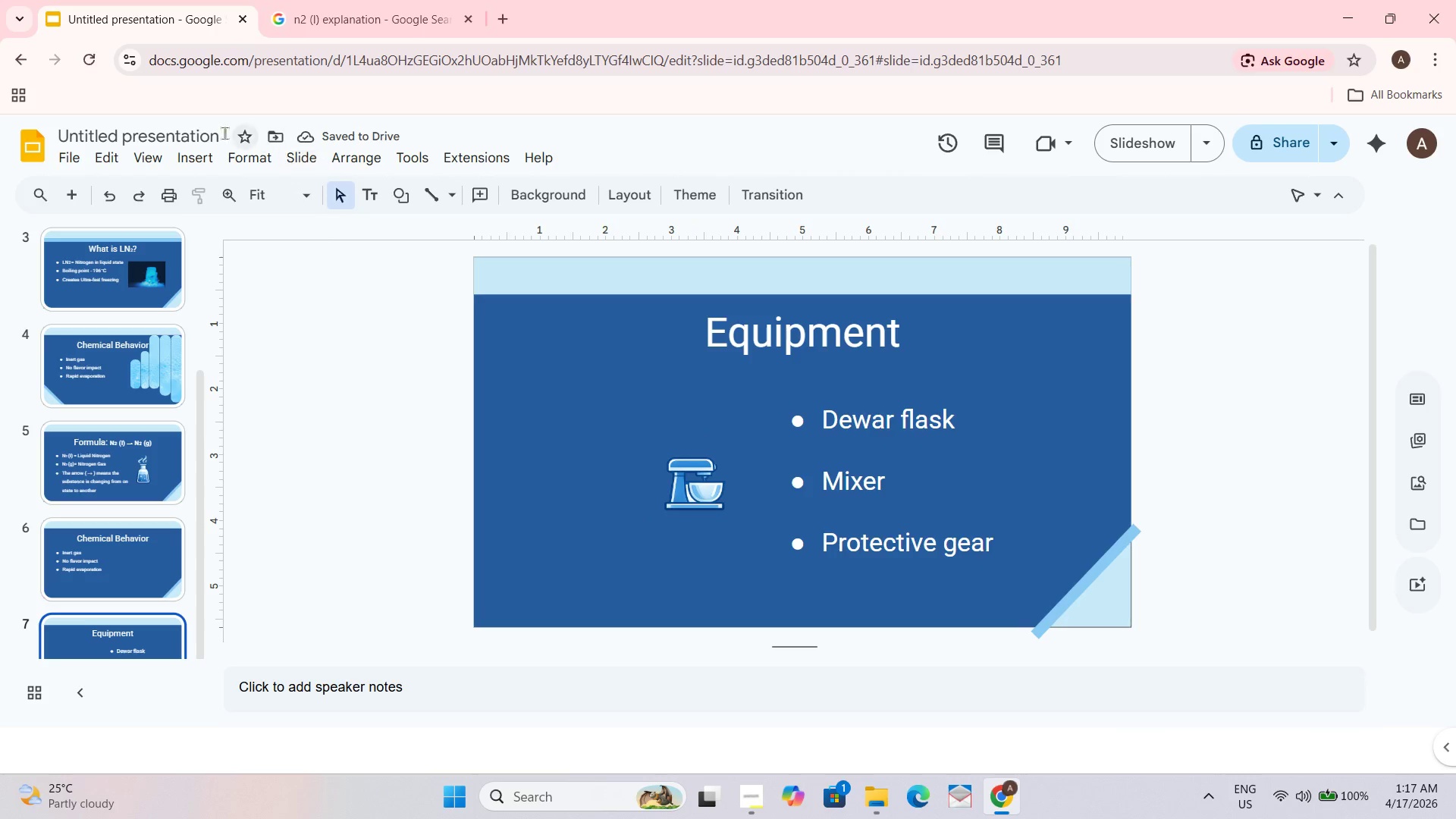 
left_click([207, 161])
 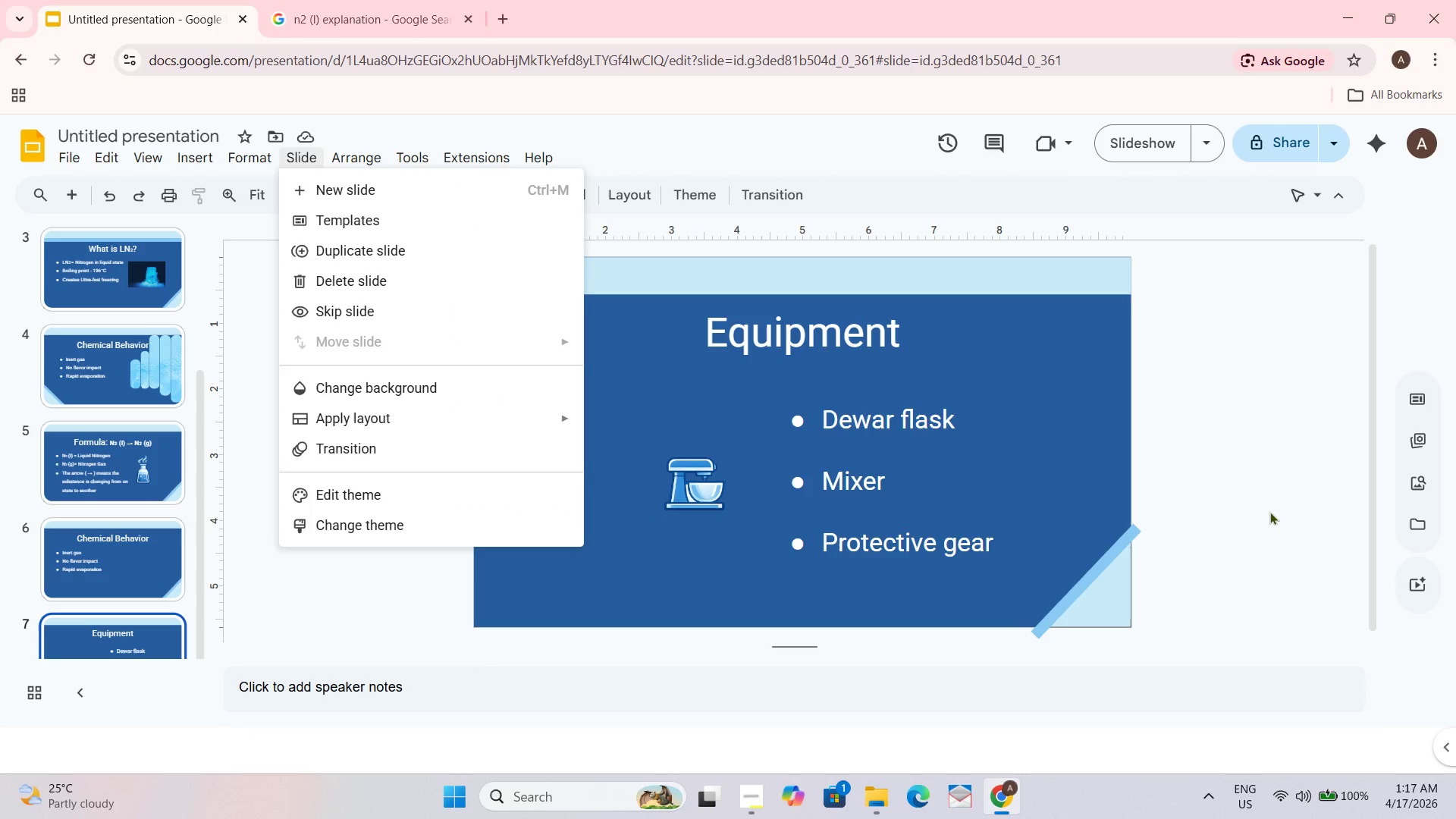 
wait(5.27)
 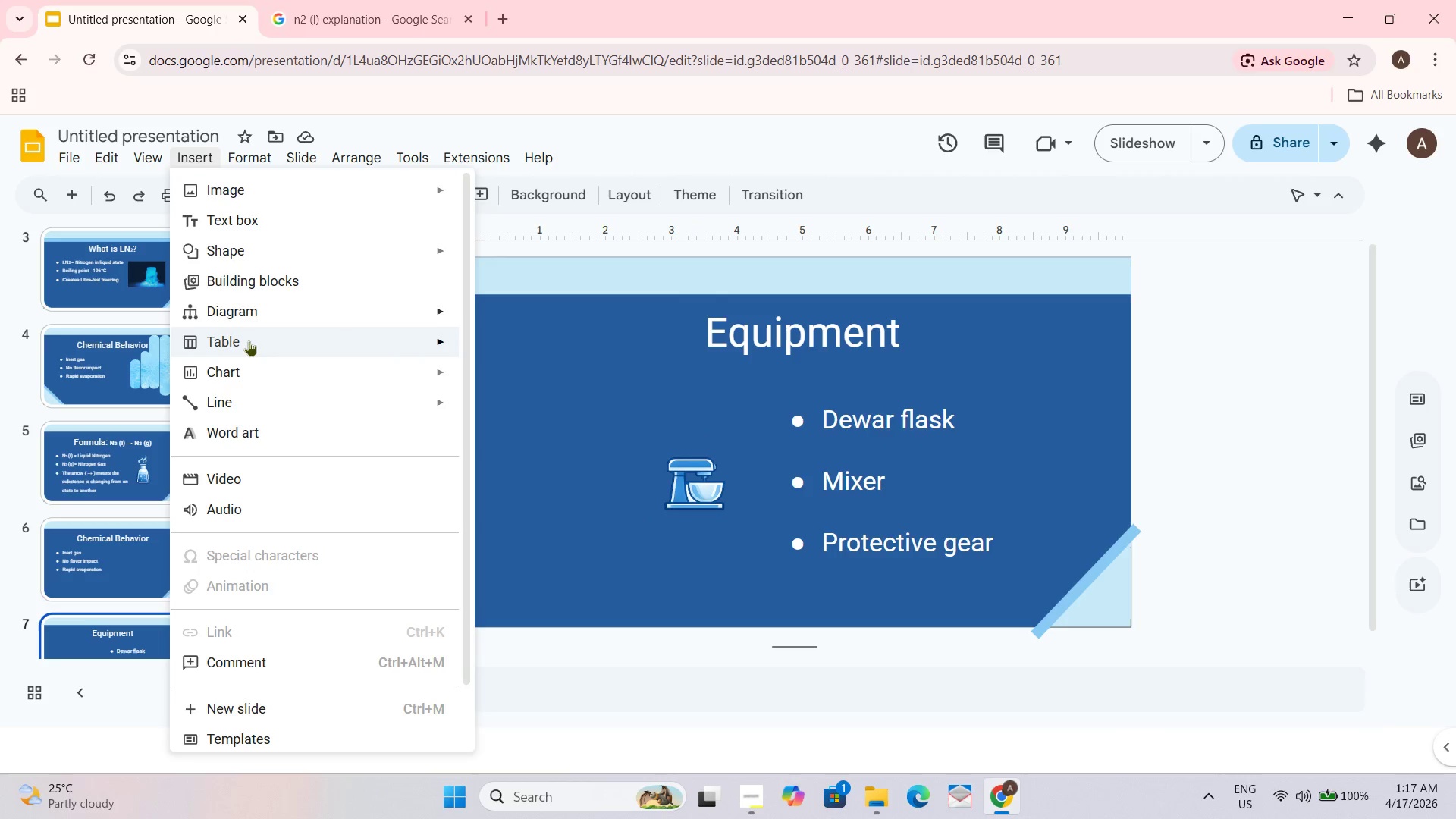 
left_click([387, 0])
 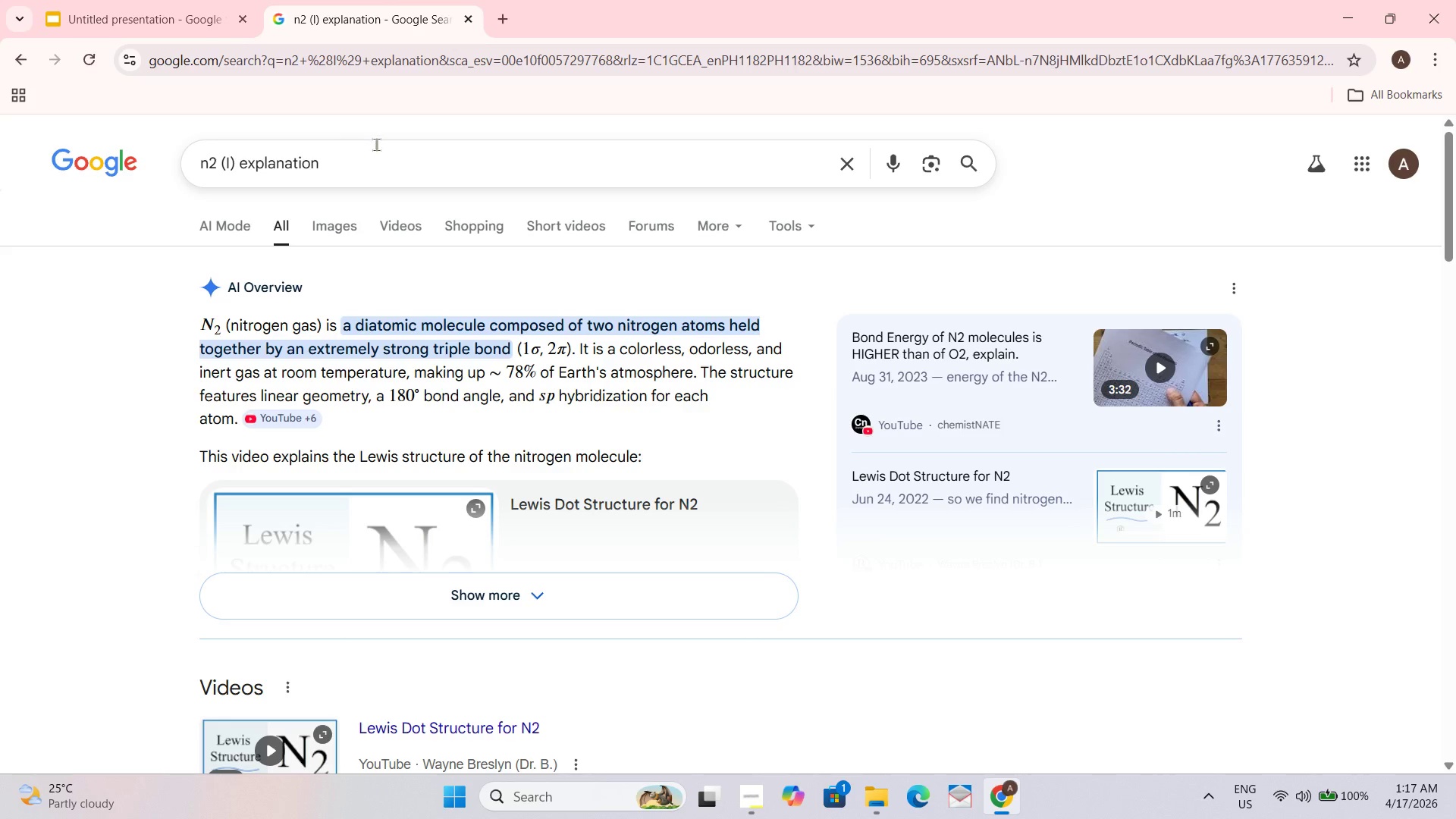 
left_click_drag(start_coordinate=[381, 173], to_coordinate=[89, 199])
 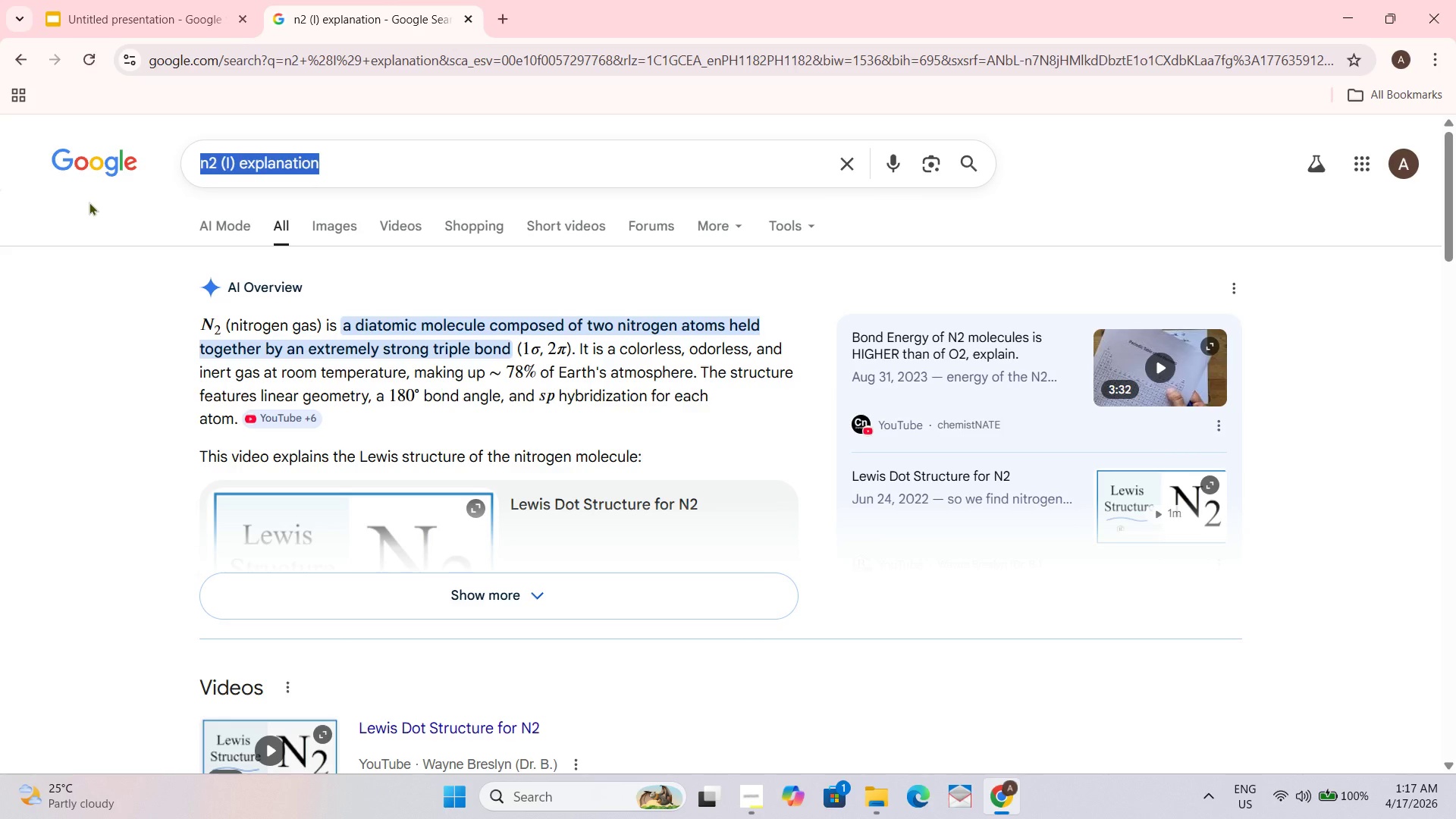 
type(flask )
 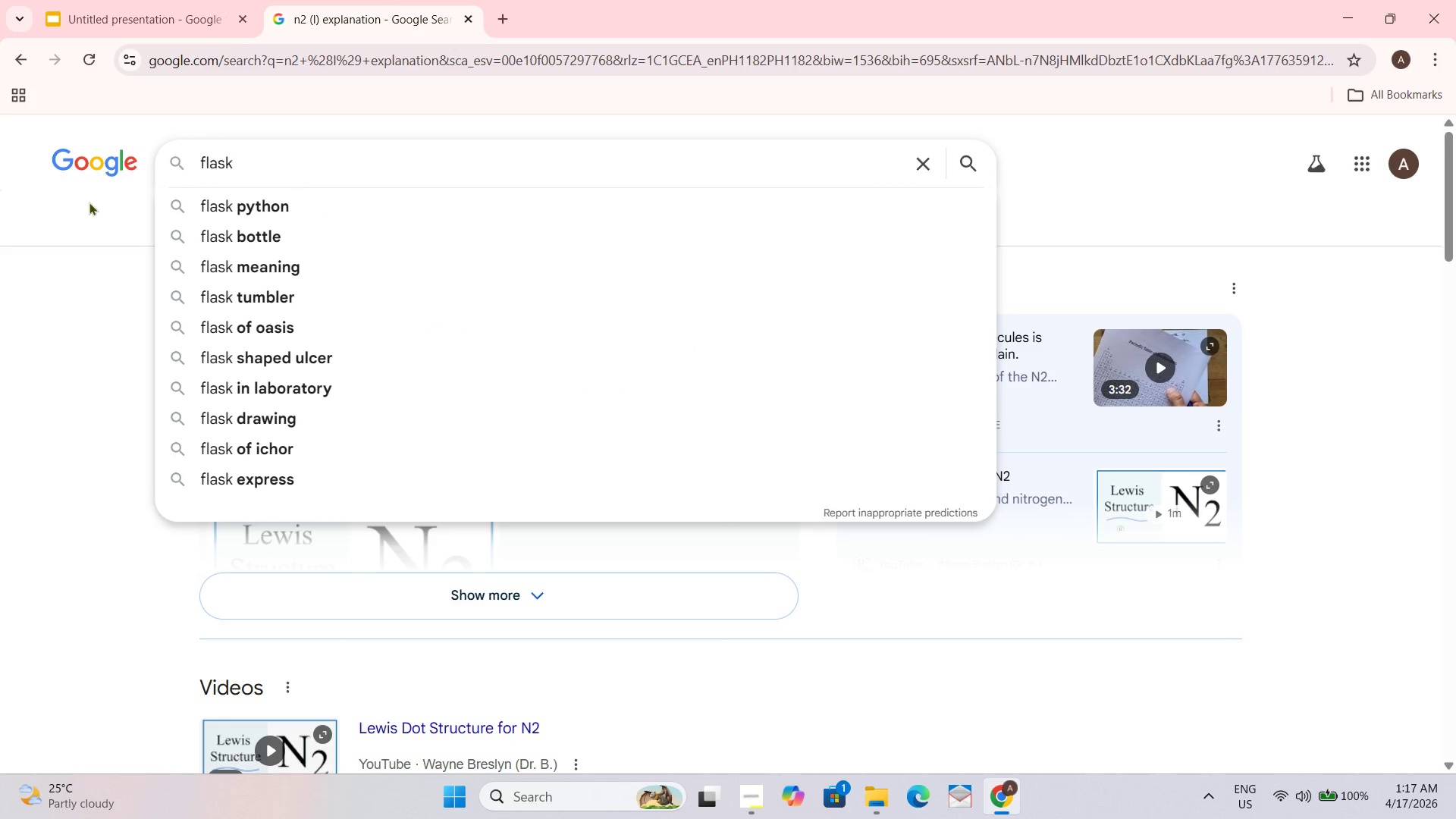 
key(Enter)
 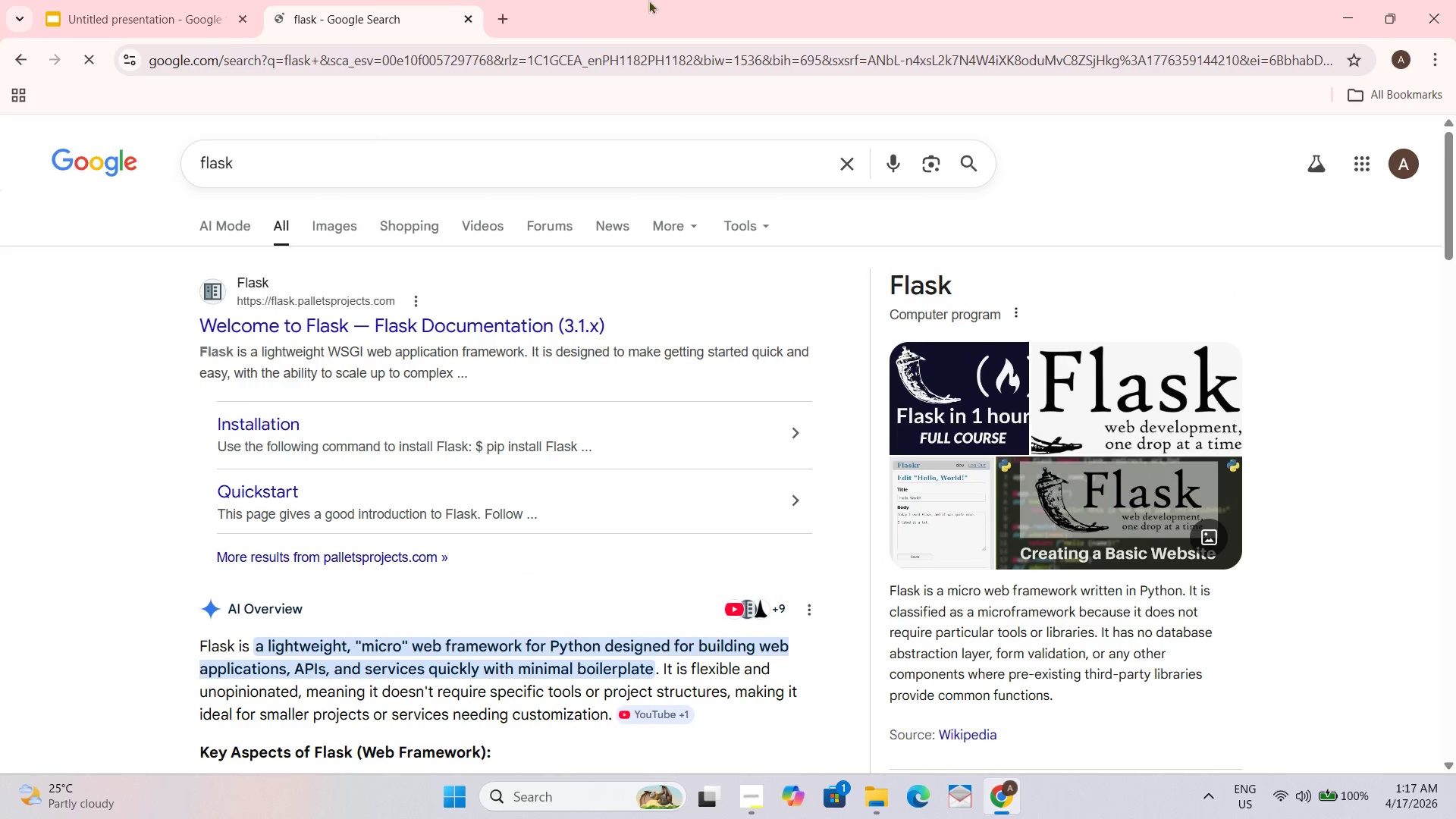 
type( nitro)
 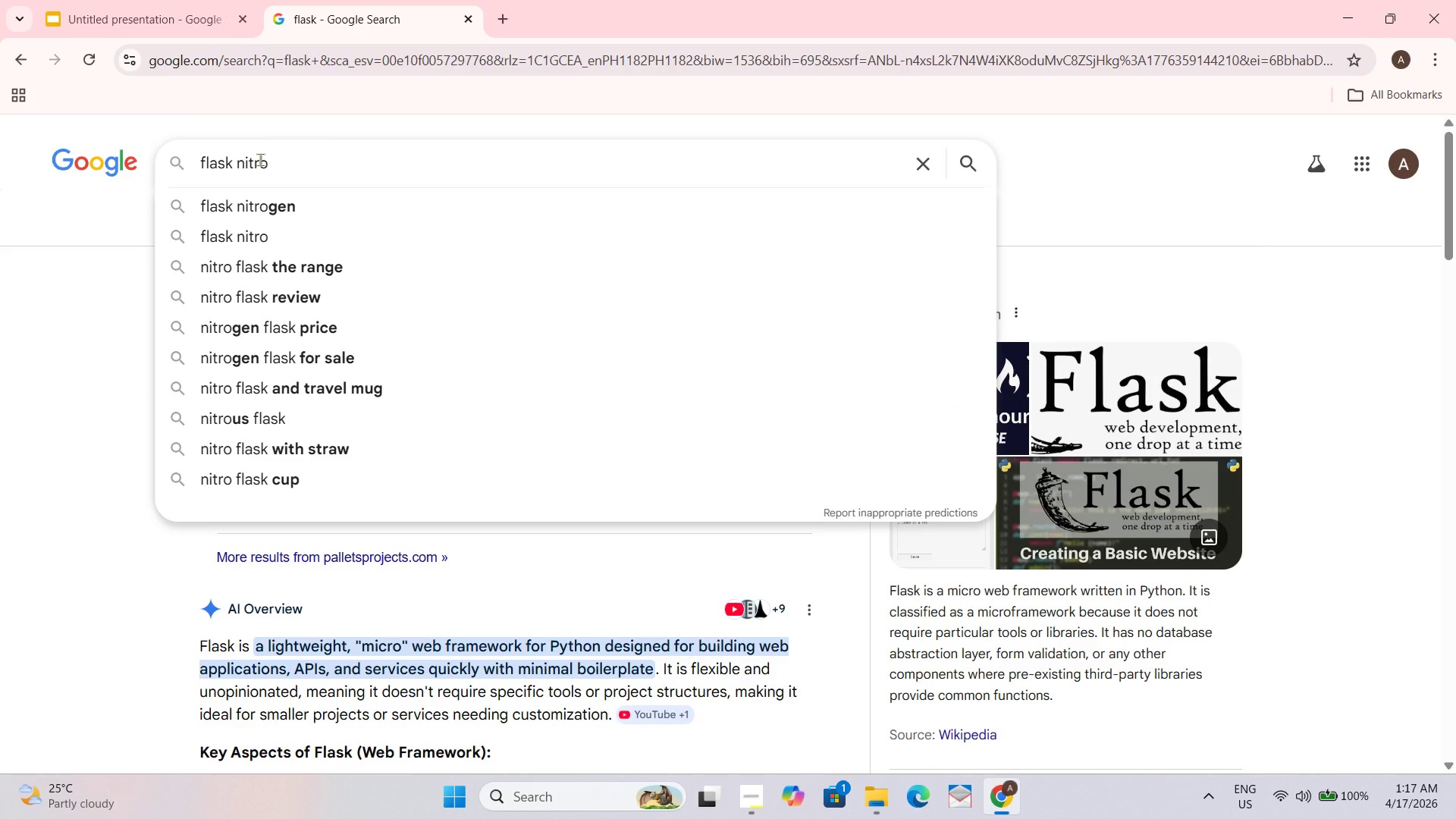 
key(ArrowDown)
 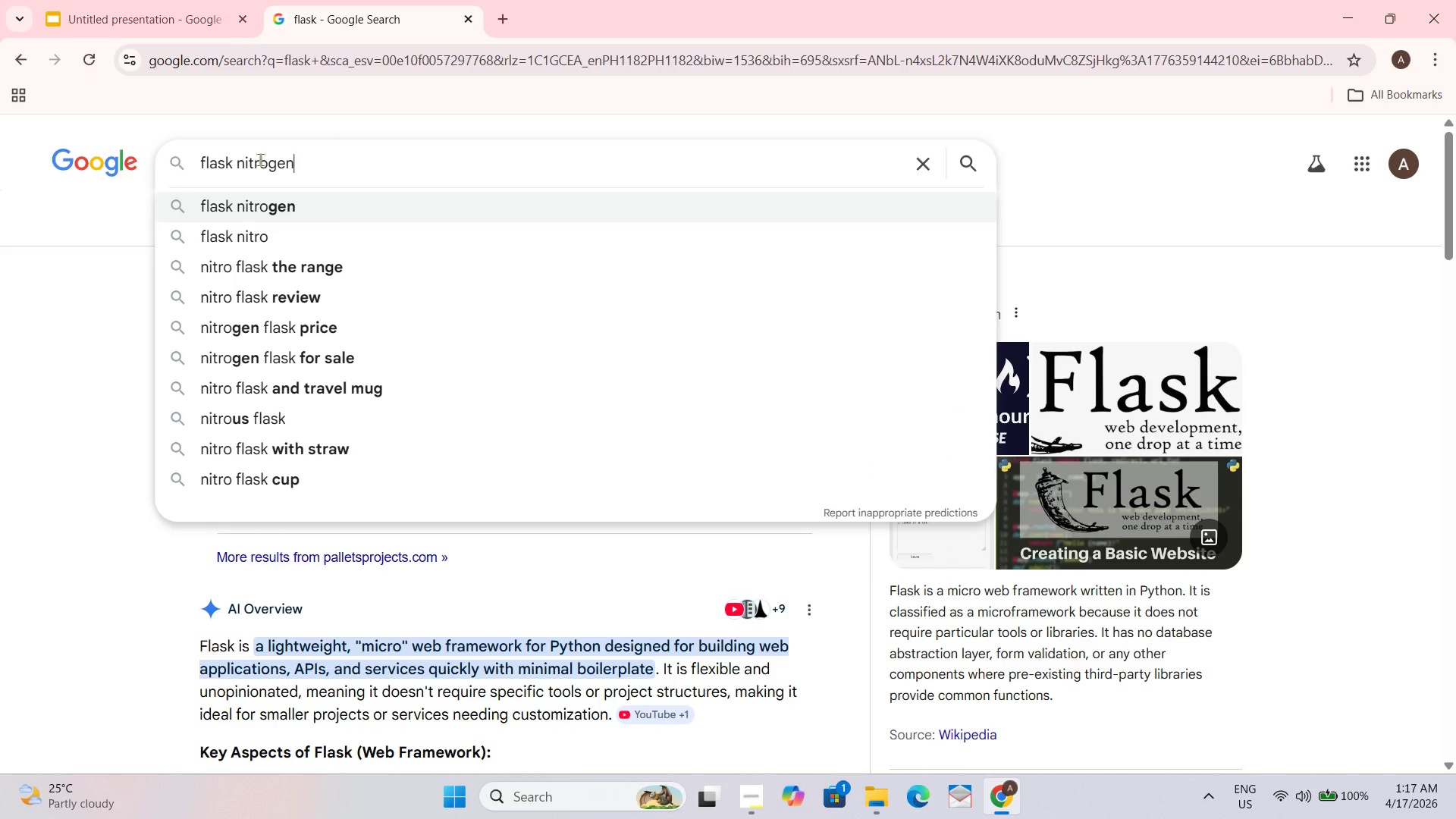 
key(Enter)
 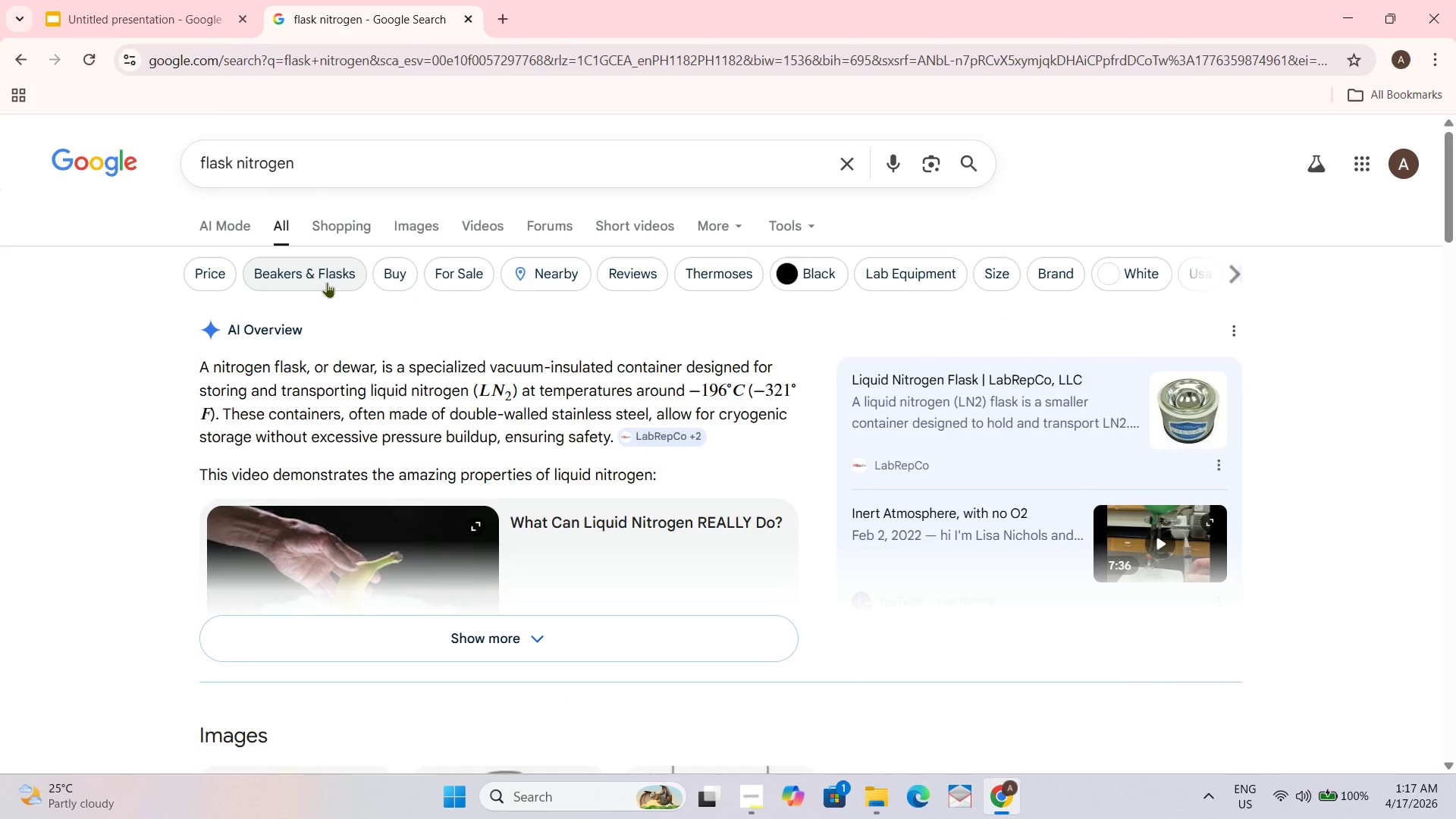 
left_click([330, 226])
 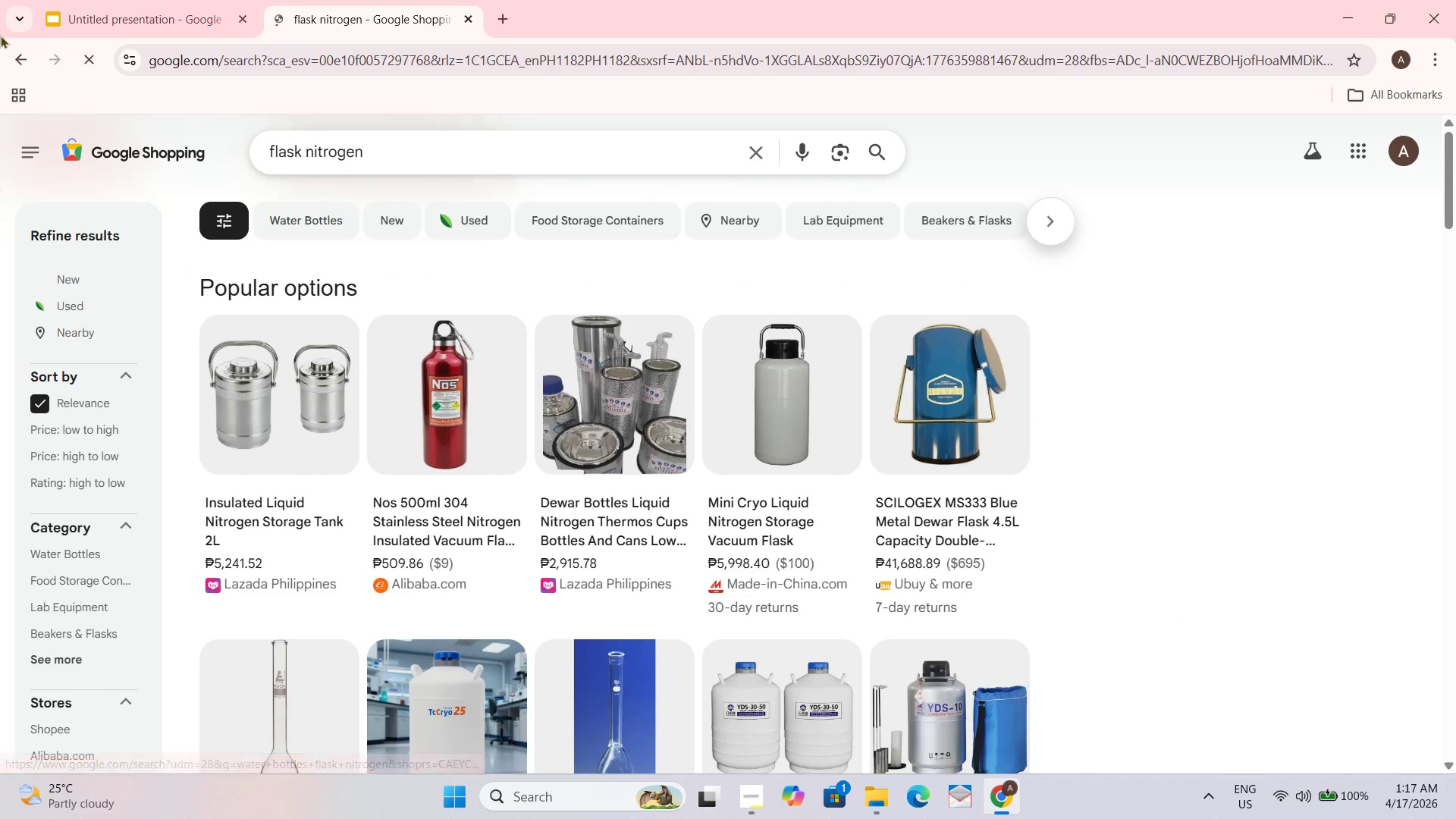 
left_click([11, 54])
 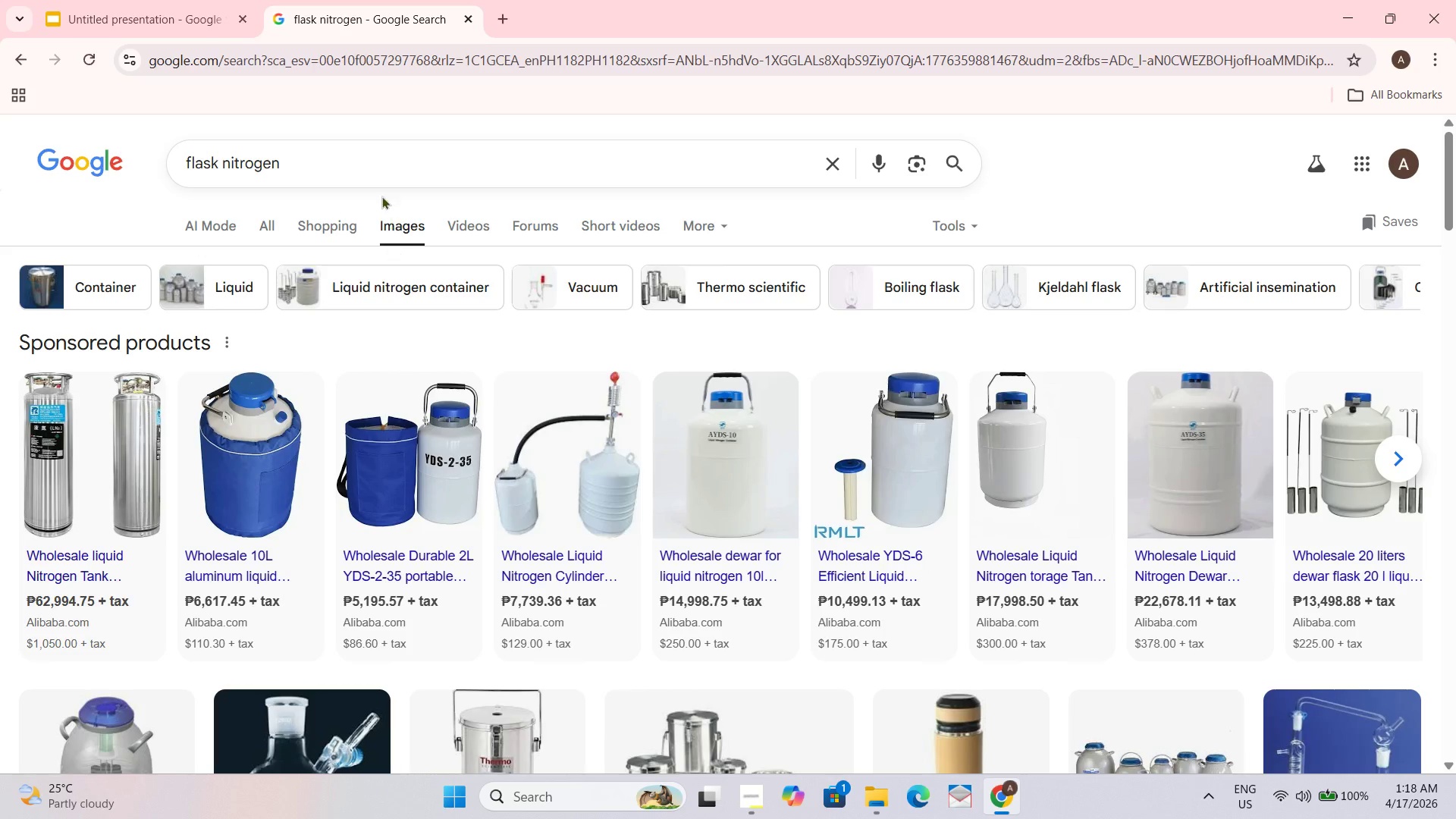 
wait(5.2)
 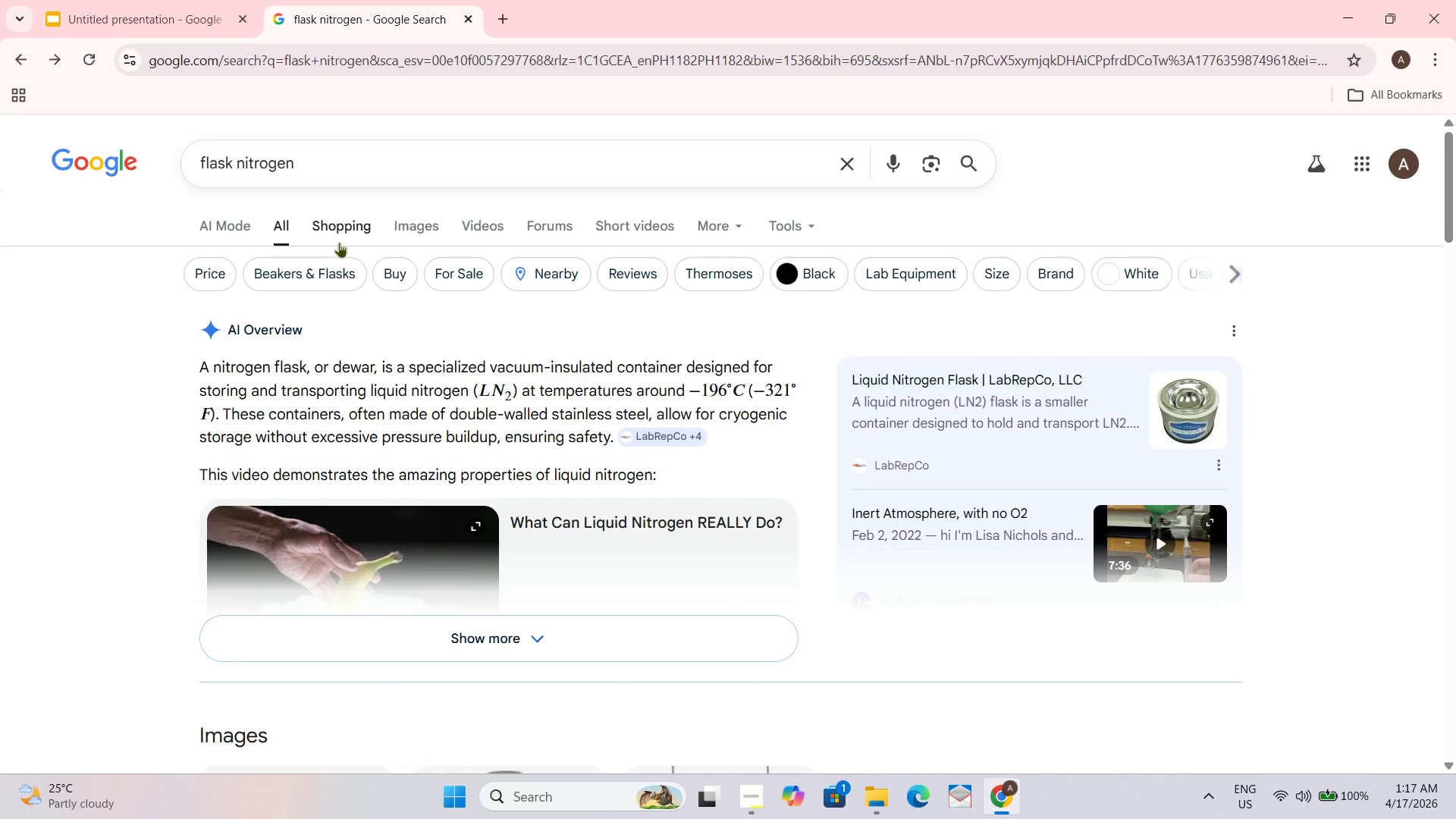 
left_click([467, 17])
 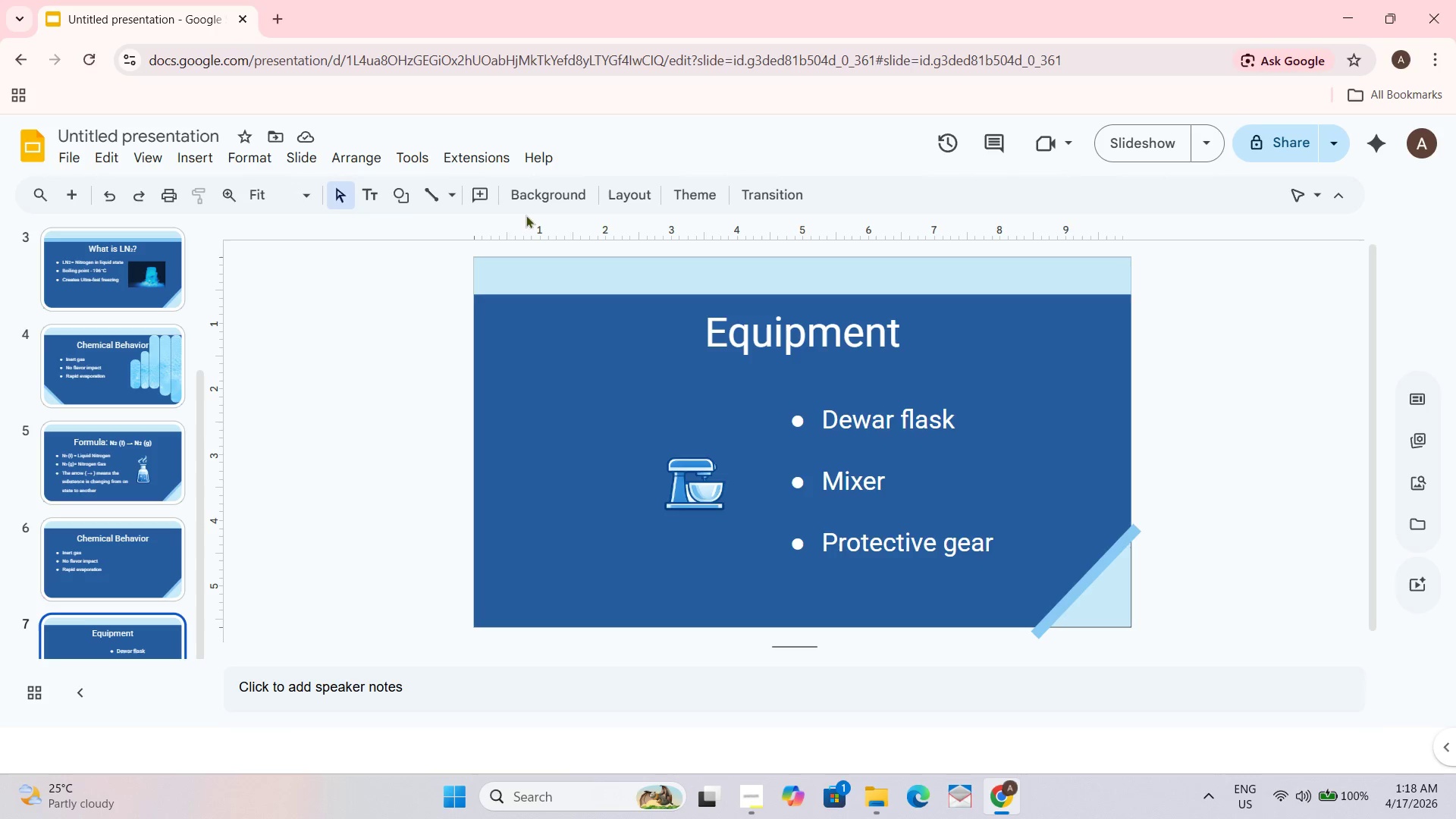 
left_click([204, 158])
 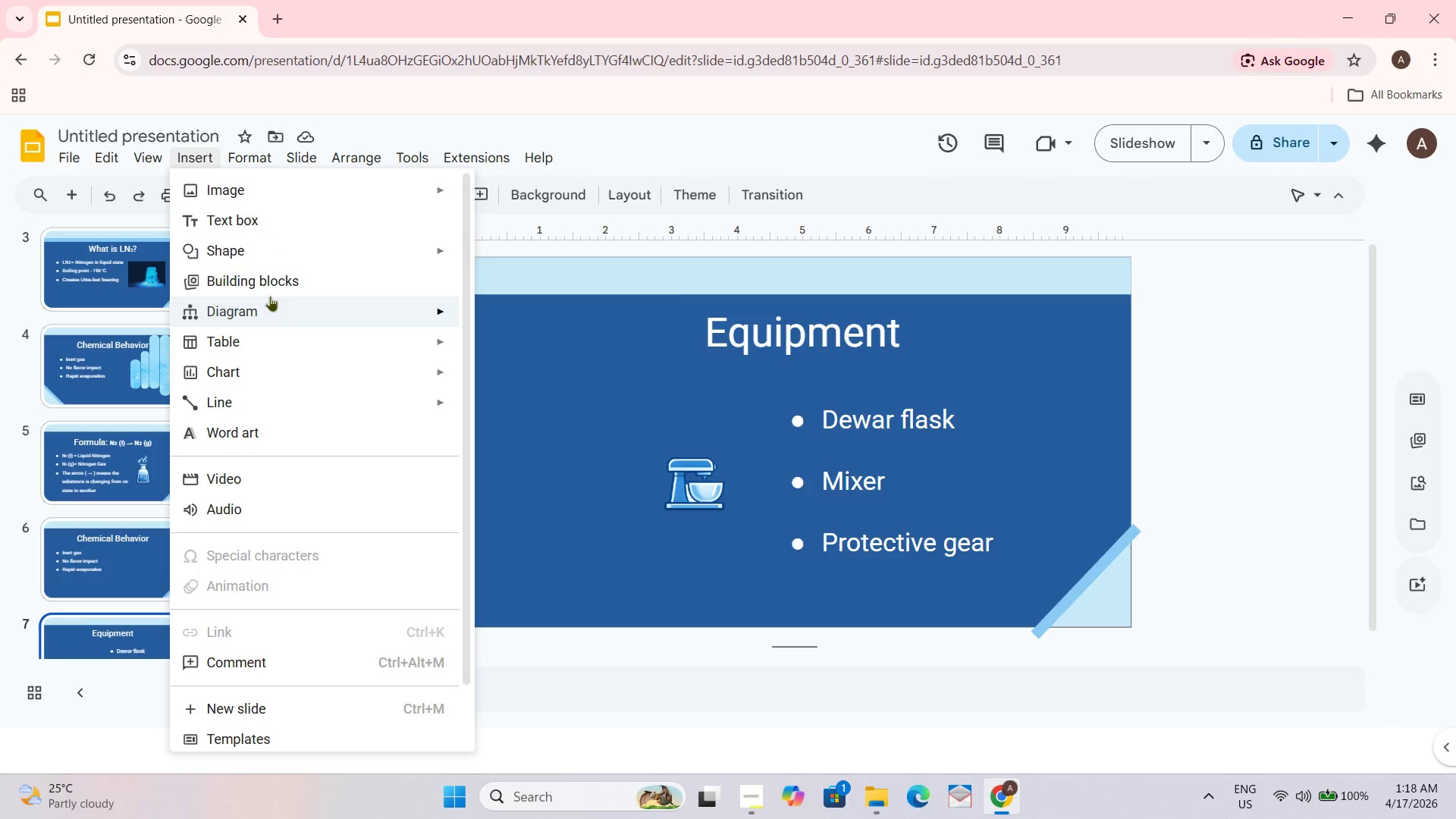 
left_click([316, 192])
 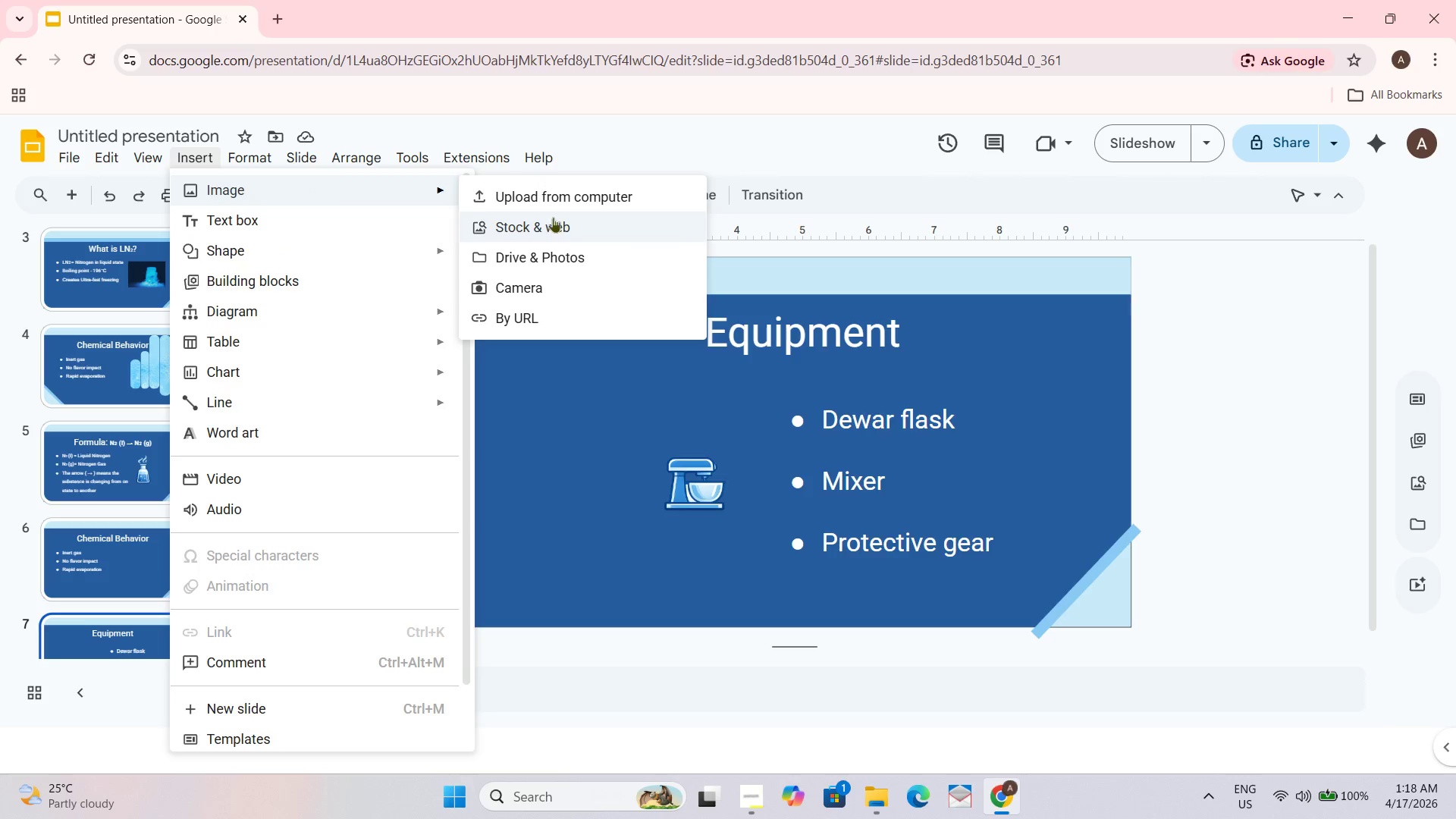 
left_click([550, 197])
 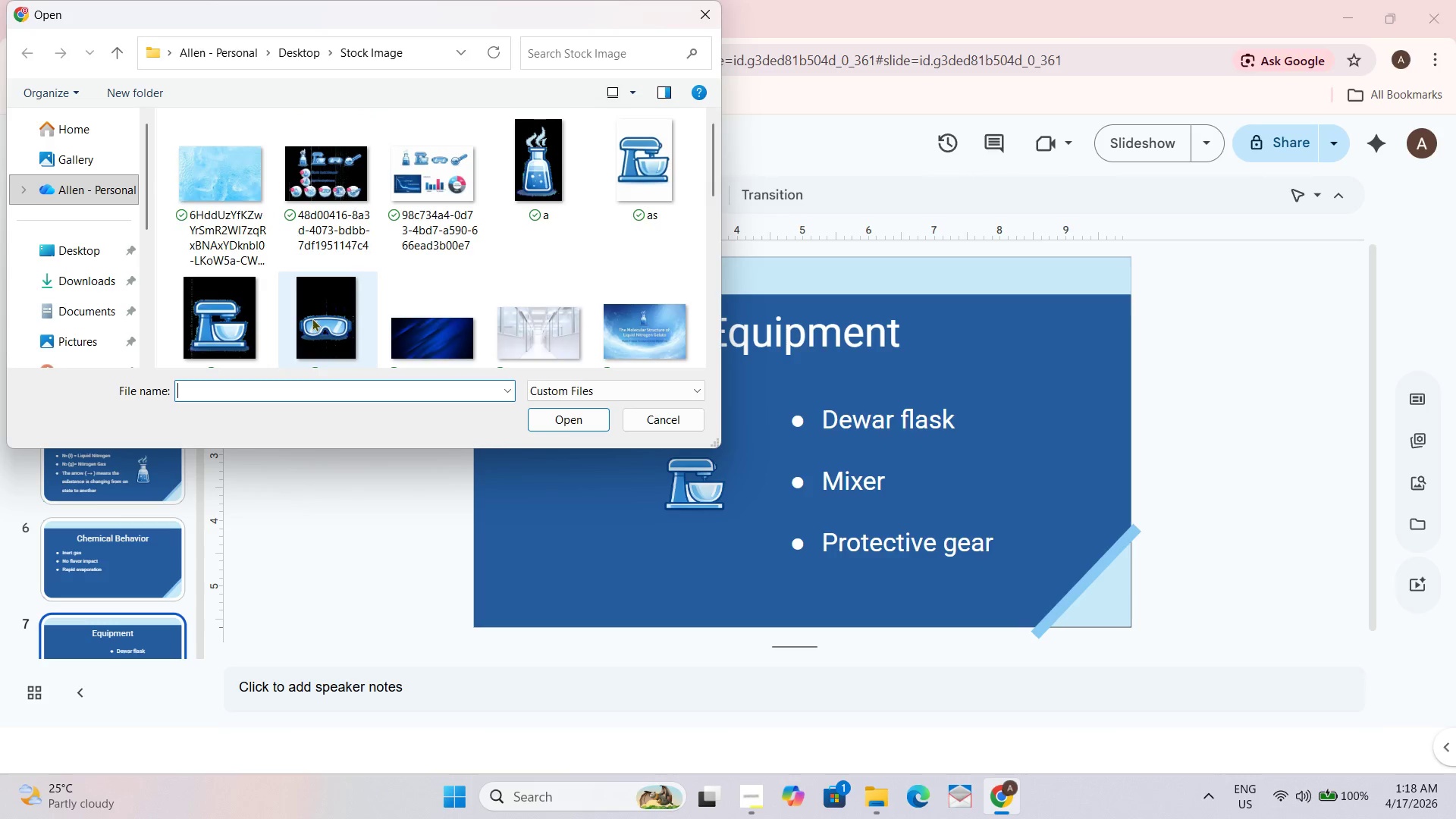 
left_click([312, 318])
 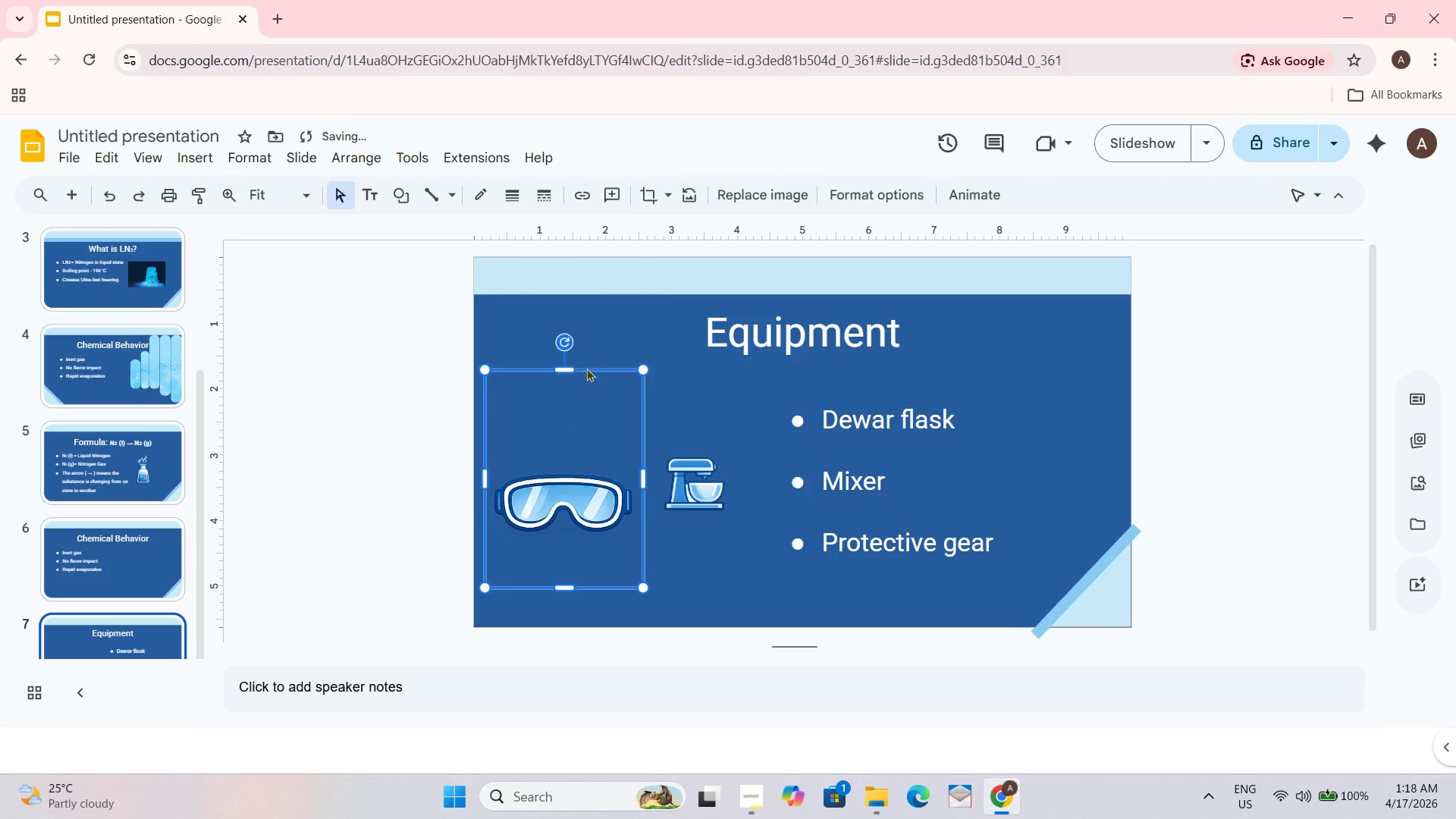 
left_click_drag(start_coordinate=[639, 372], to_coordinate=[555, 497])
 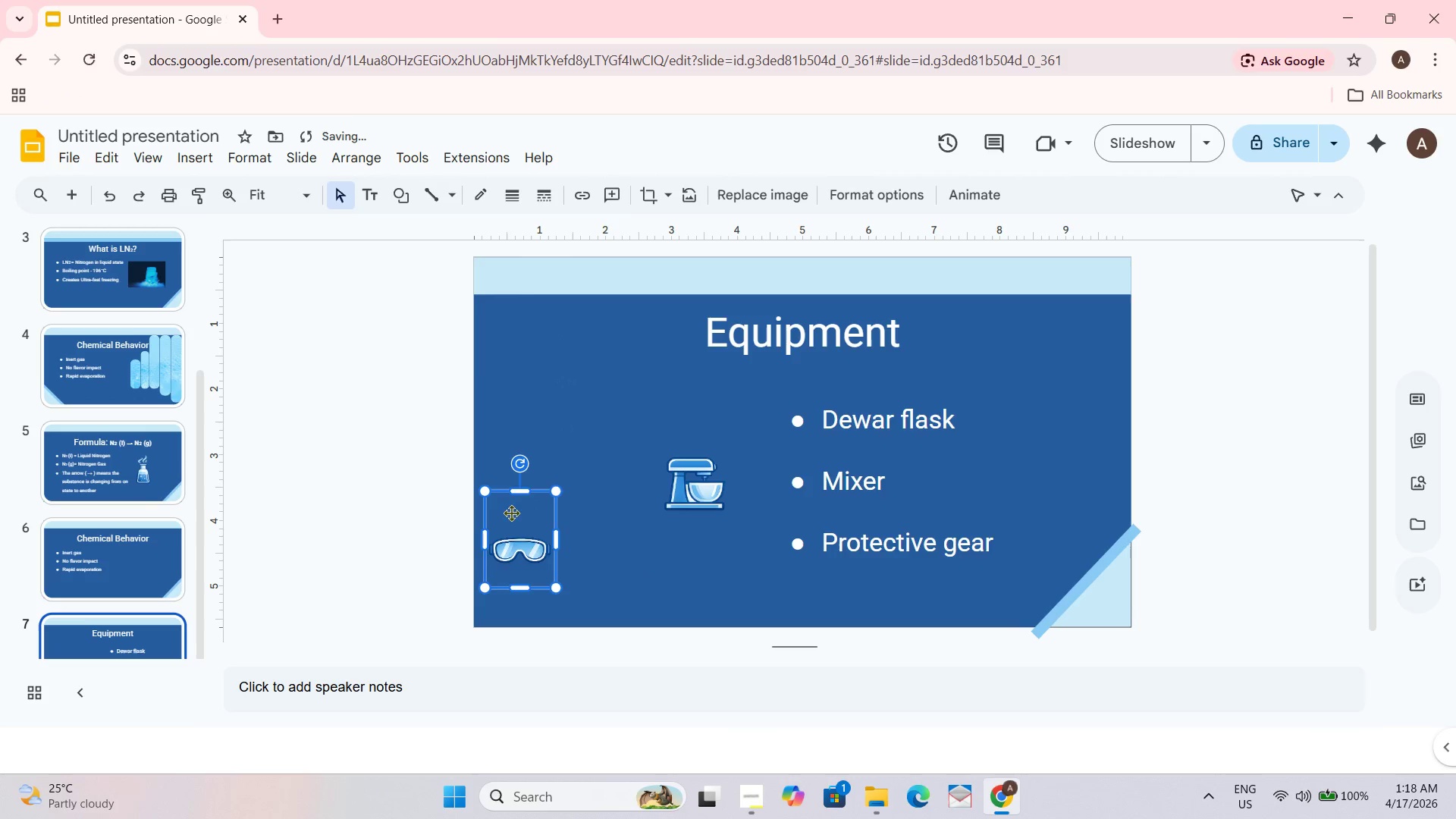 
left_click_drag(start_coordinate=[505, 530], to_coordinate=[692, 550])
 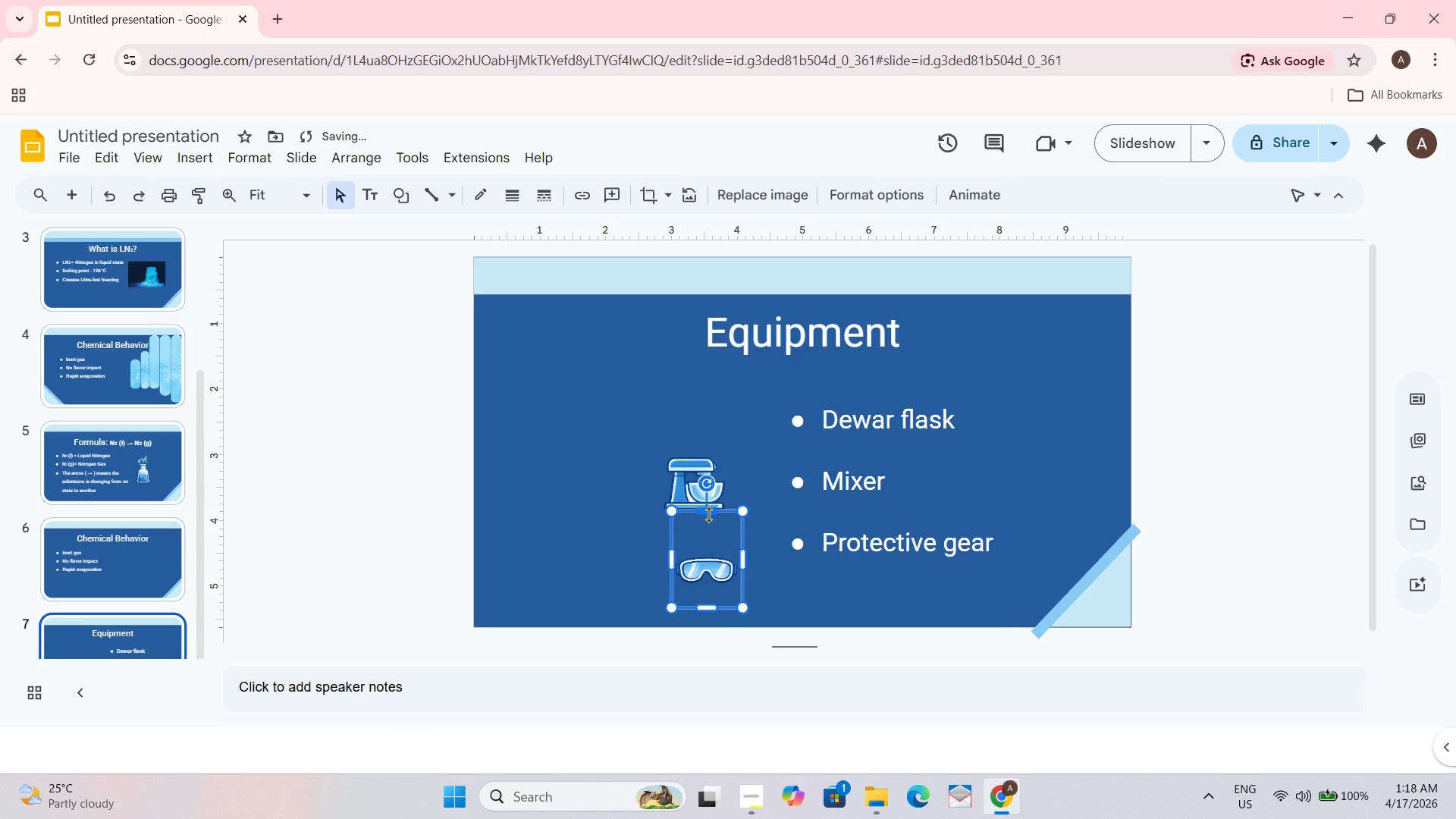 
left_click_drag(start_coordinate=[708, 512], to_coordinate=[698, 551])
 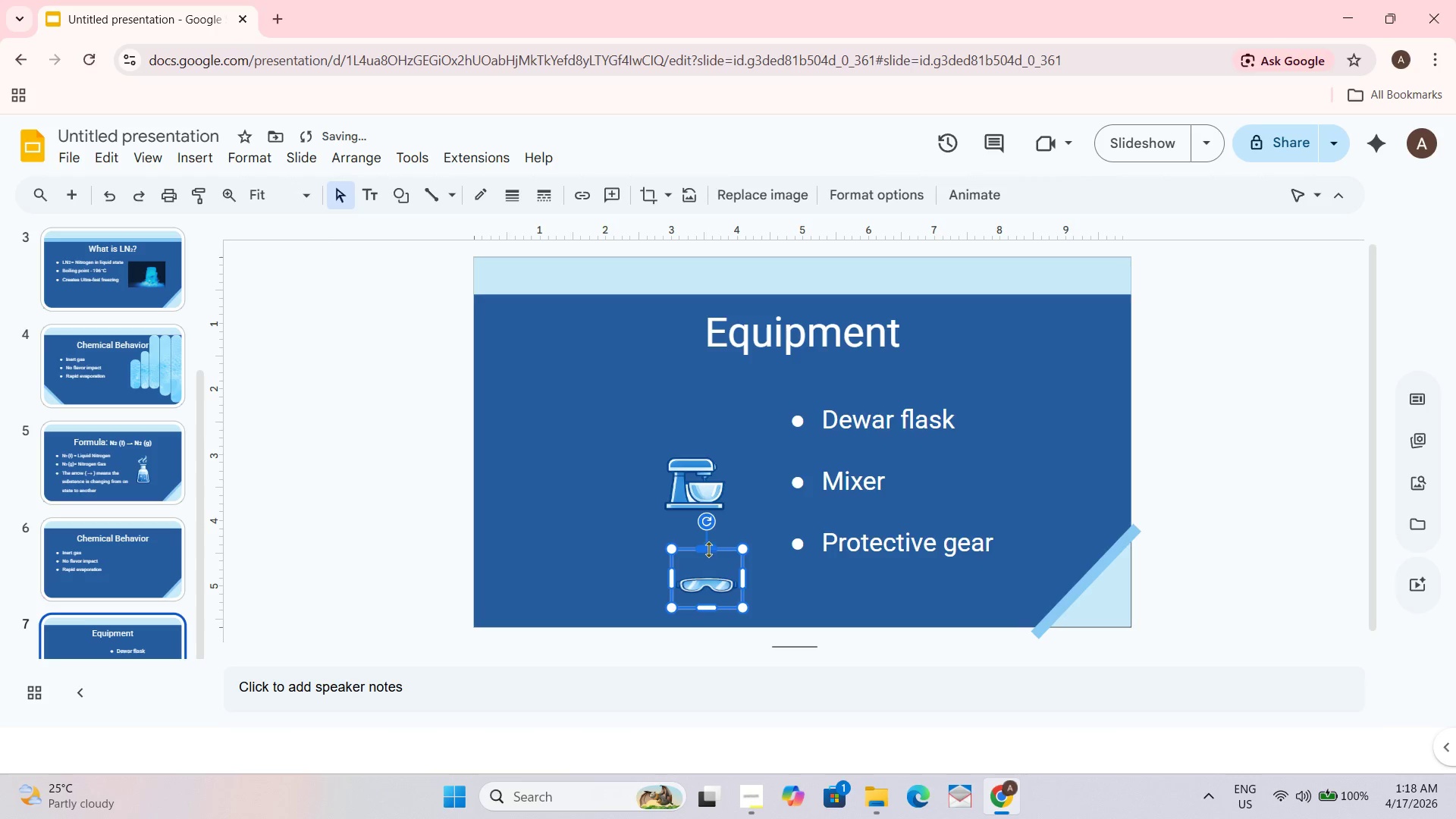 
left_click_drag(start_coordinate=[710, 548], to_coordinate=[712, 510])
 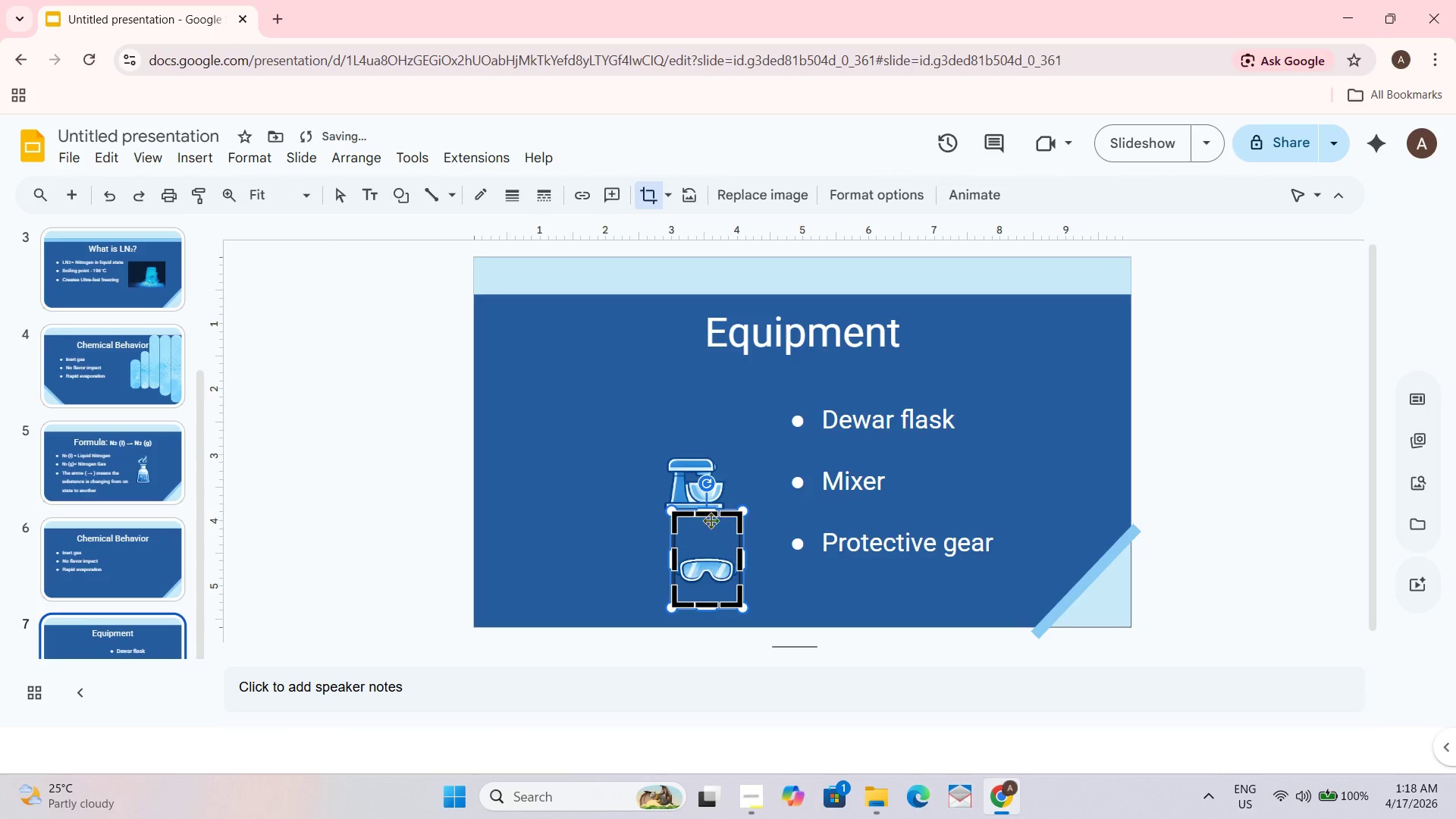 
left_click_drag(start_coordinate=[711, 514], to_coordinate=[713, 541])
 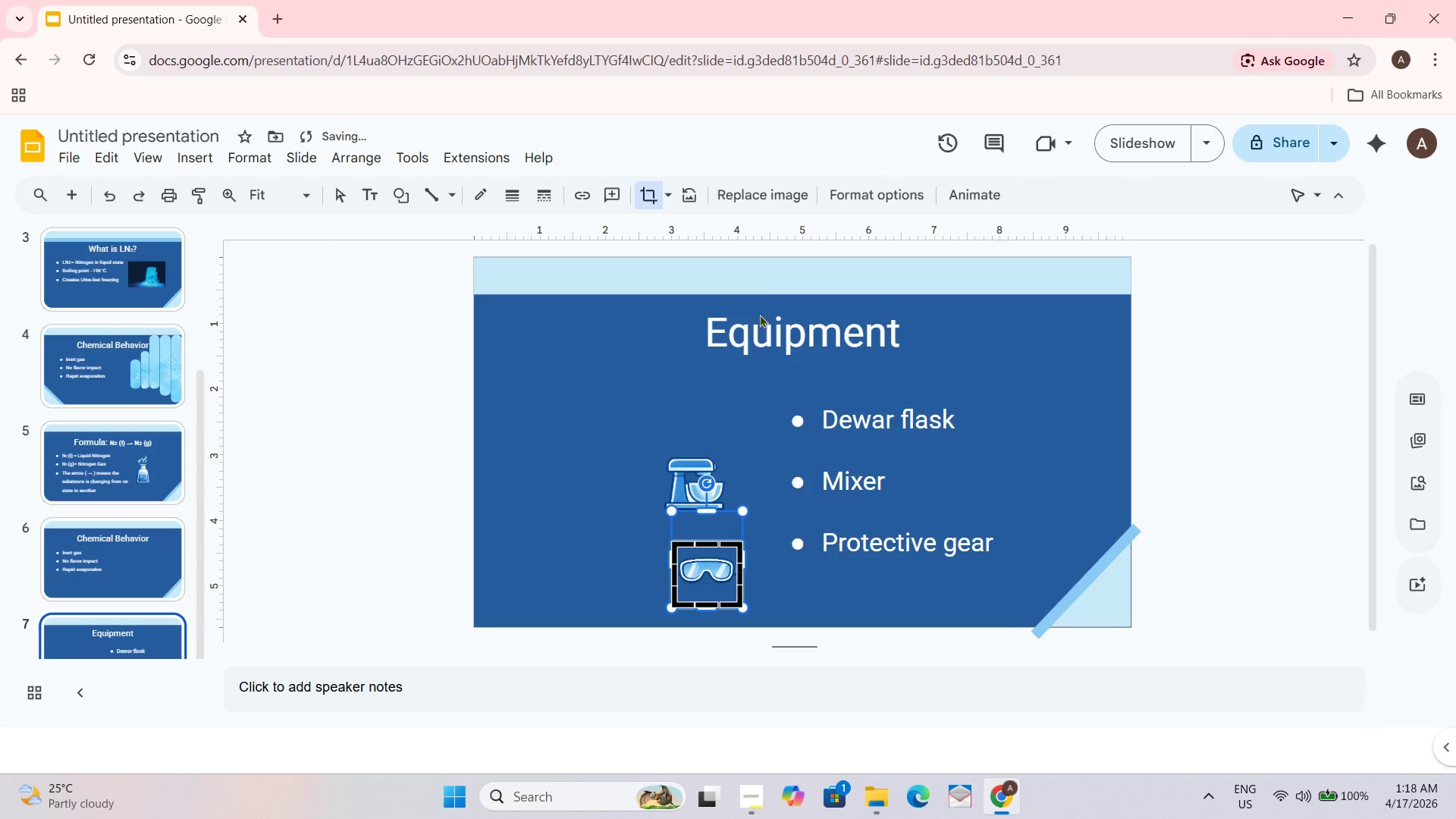 
left_click([714, 312])
 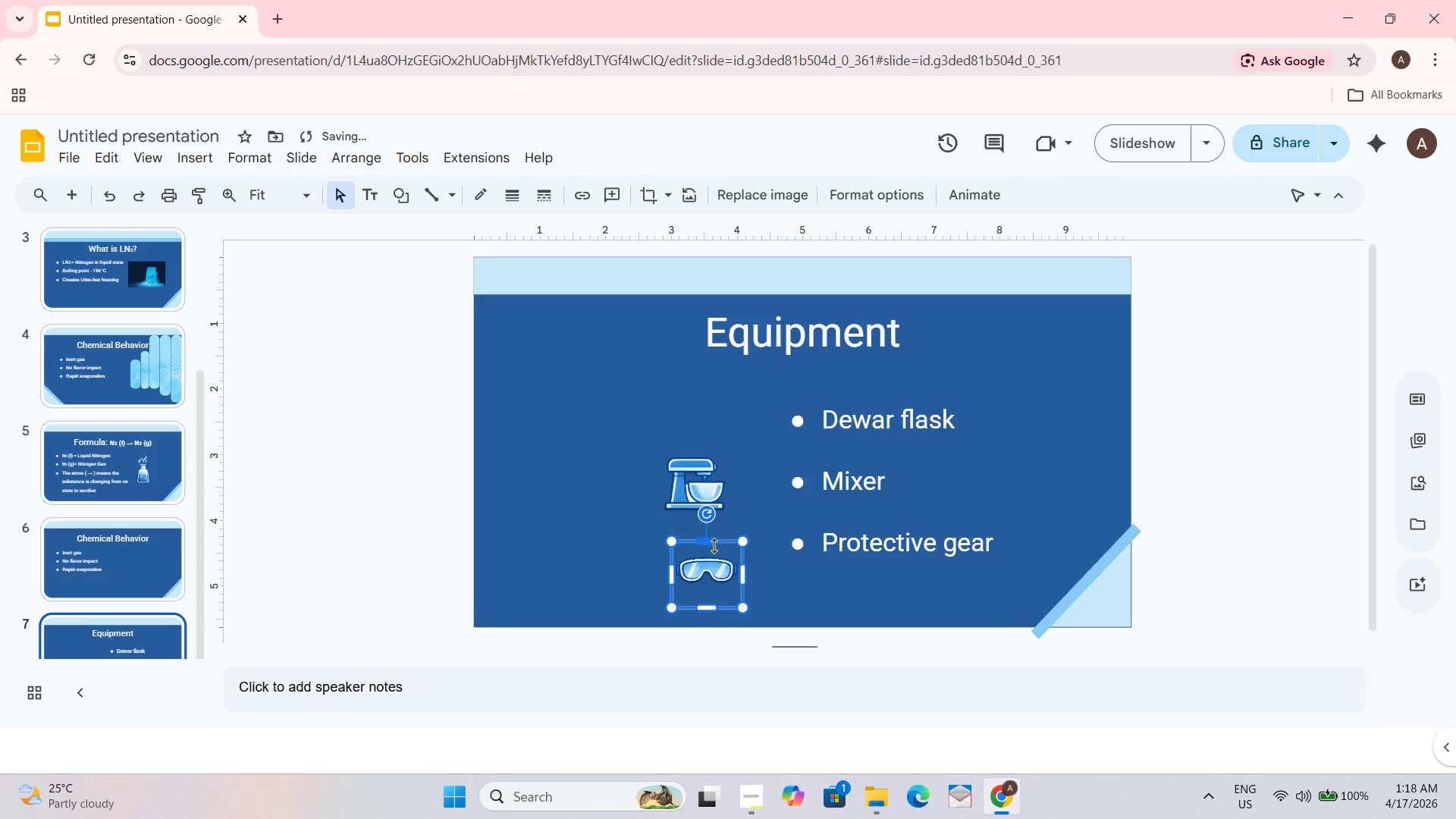 
left_click_drag(start_coordinate=[712, 541], to_coordinate=[711, 530])
 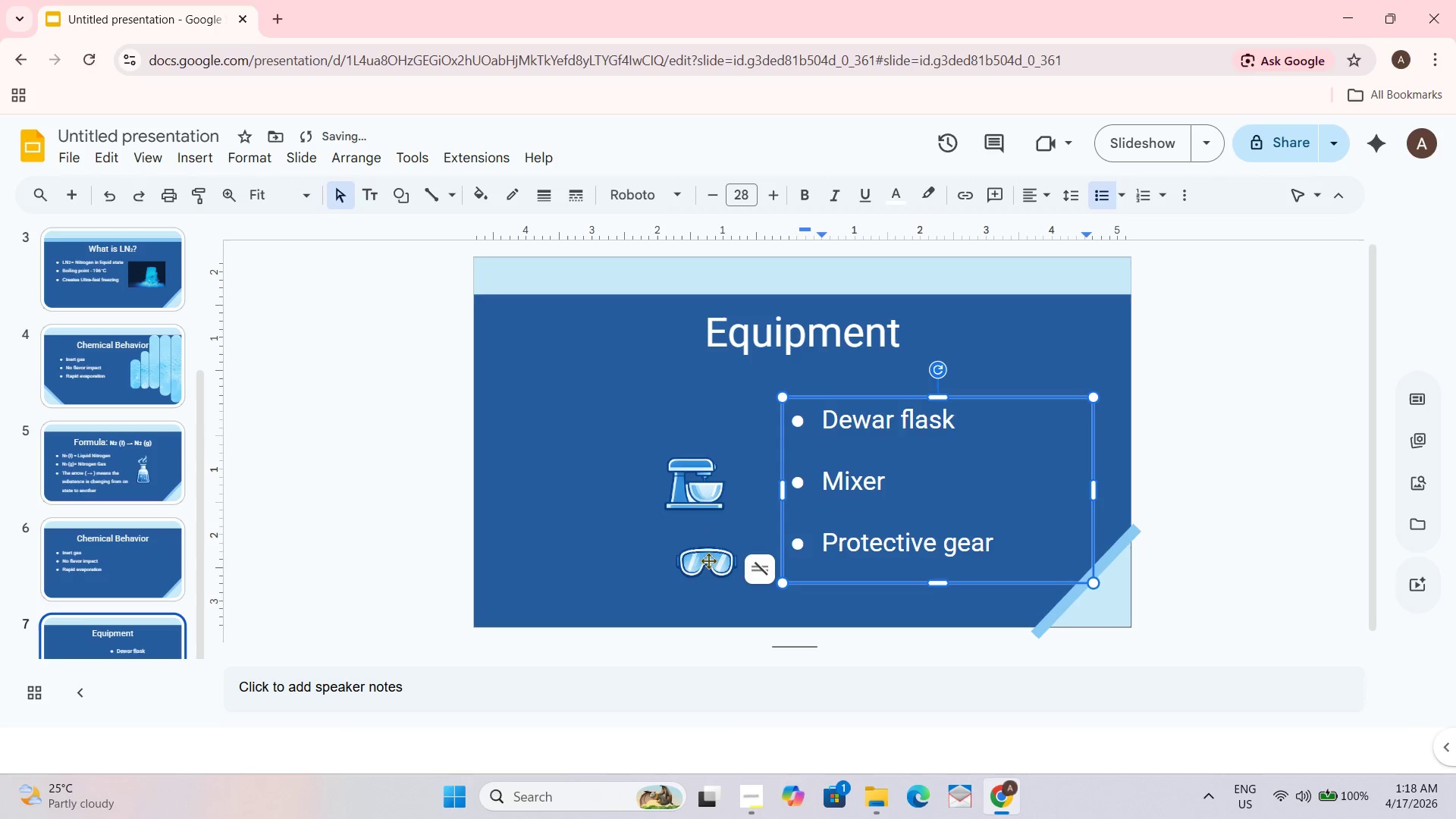 
left_click_drag(start_coordinate=[714, 564], to_coordinate=[698, 554])
 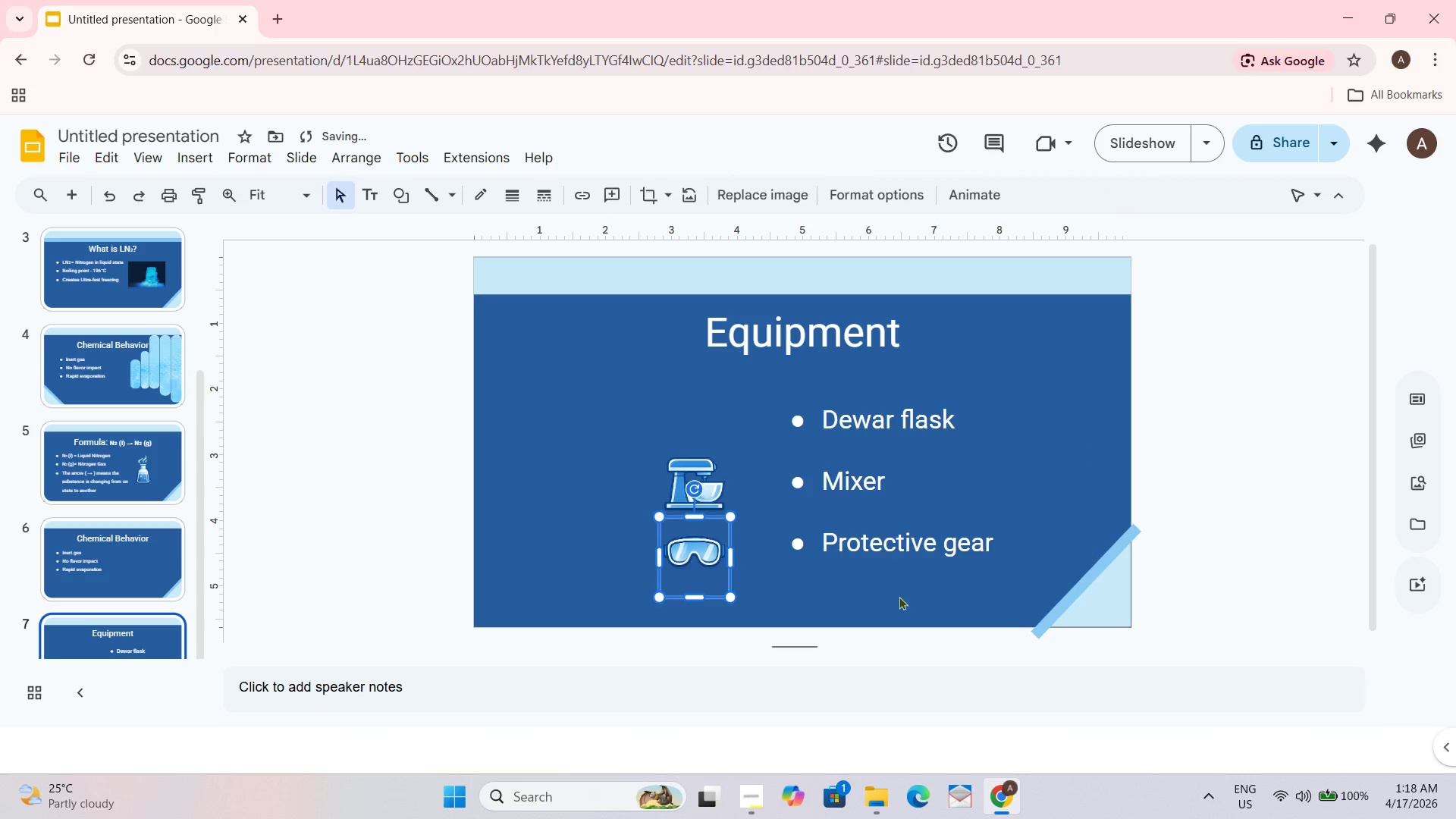 
left_click_drag(start_coordinate=[899, 604], to_coordinate=[901, 607])
 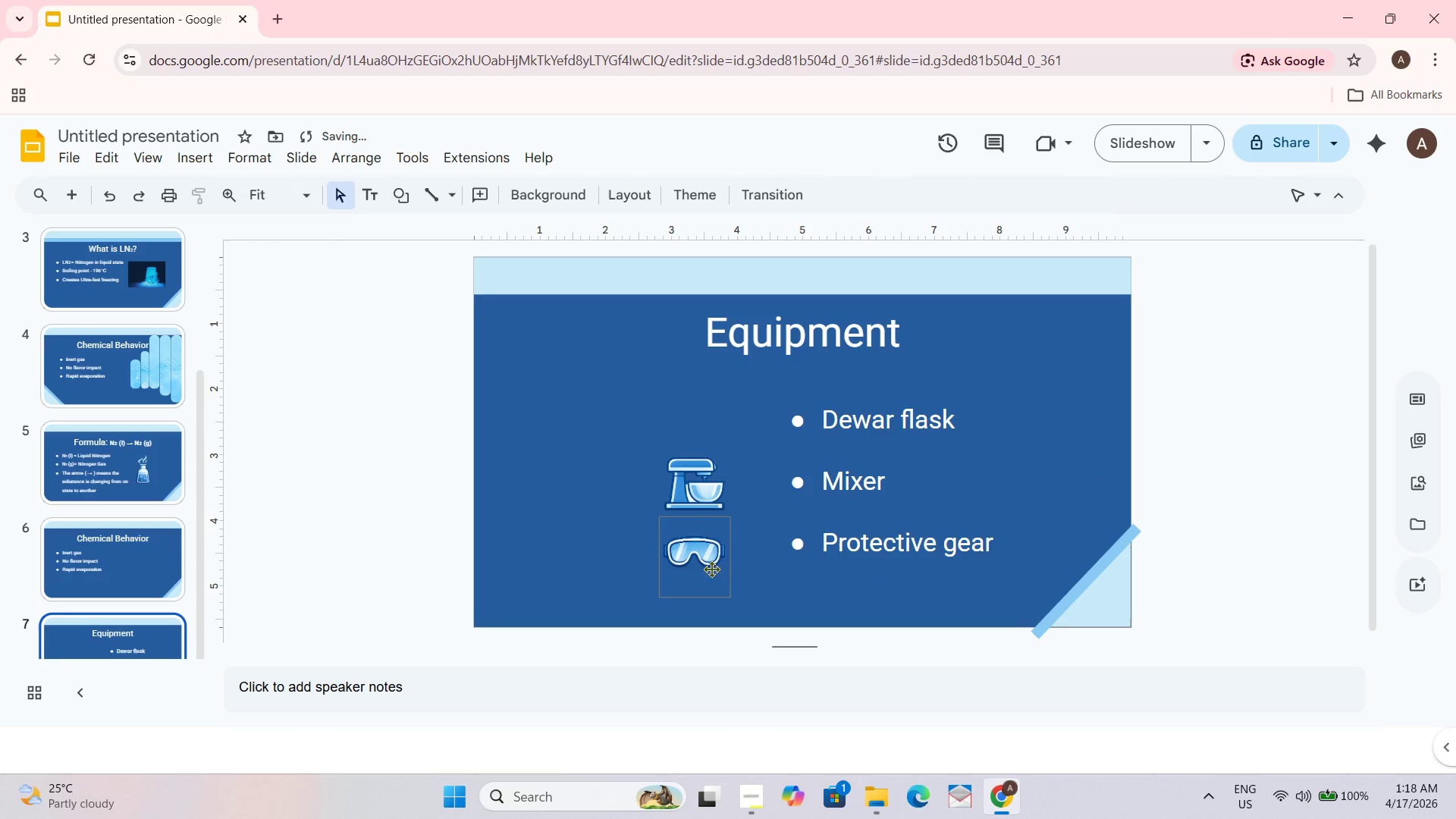 
left_click_drag(start_coordinate=[711, 556], to_coordinate=[711, 547])
 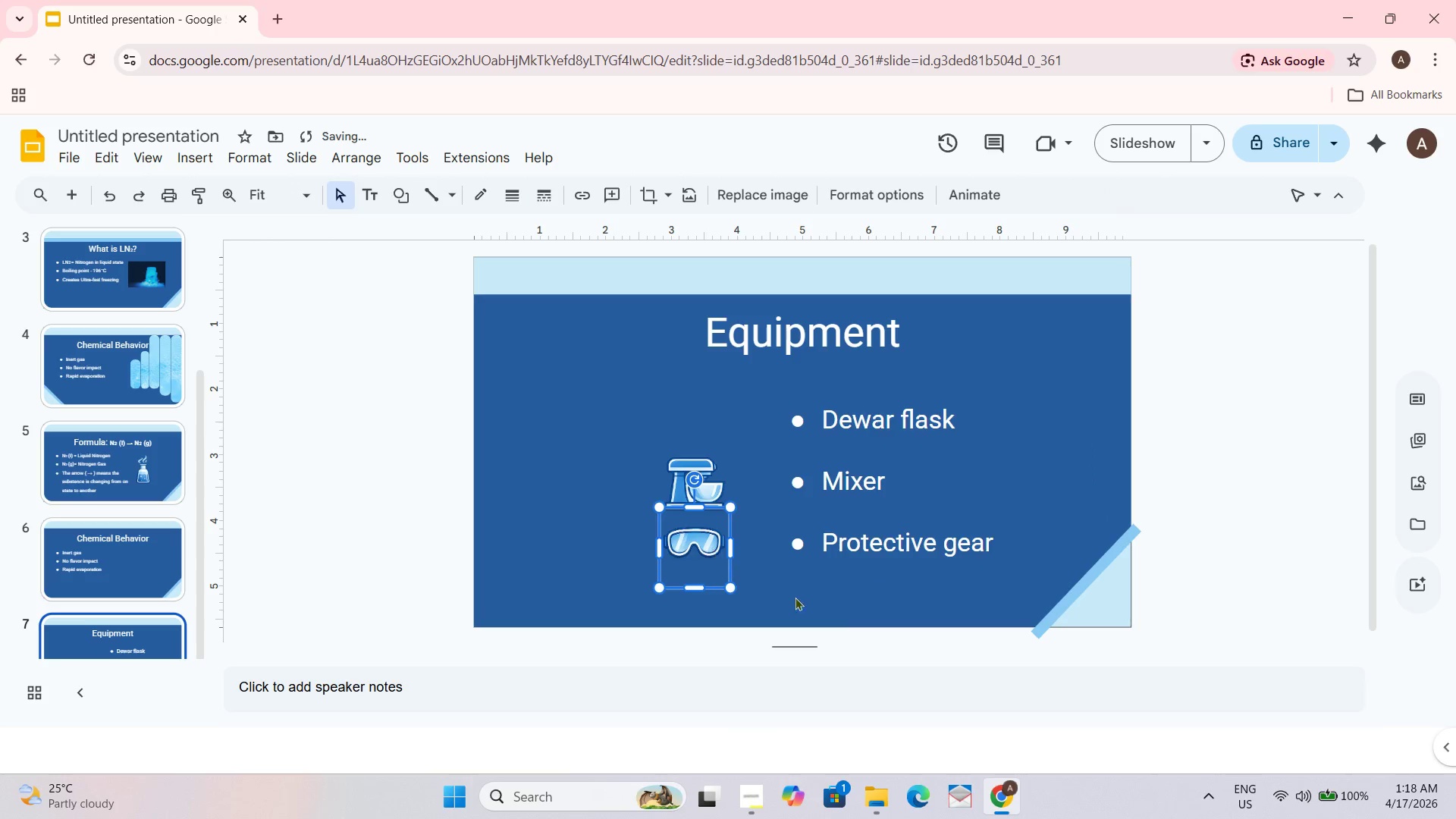 
left_click_drag(start_coordinate=[833, 613], to_coordinate=[842, 617])
 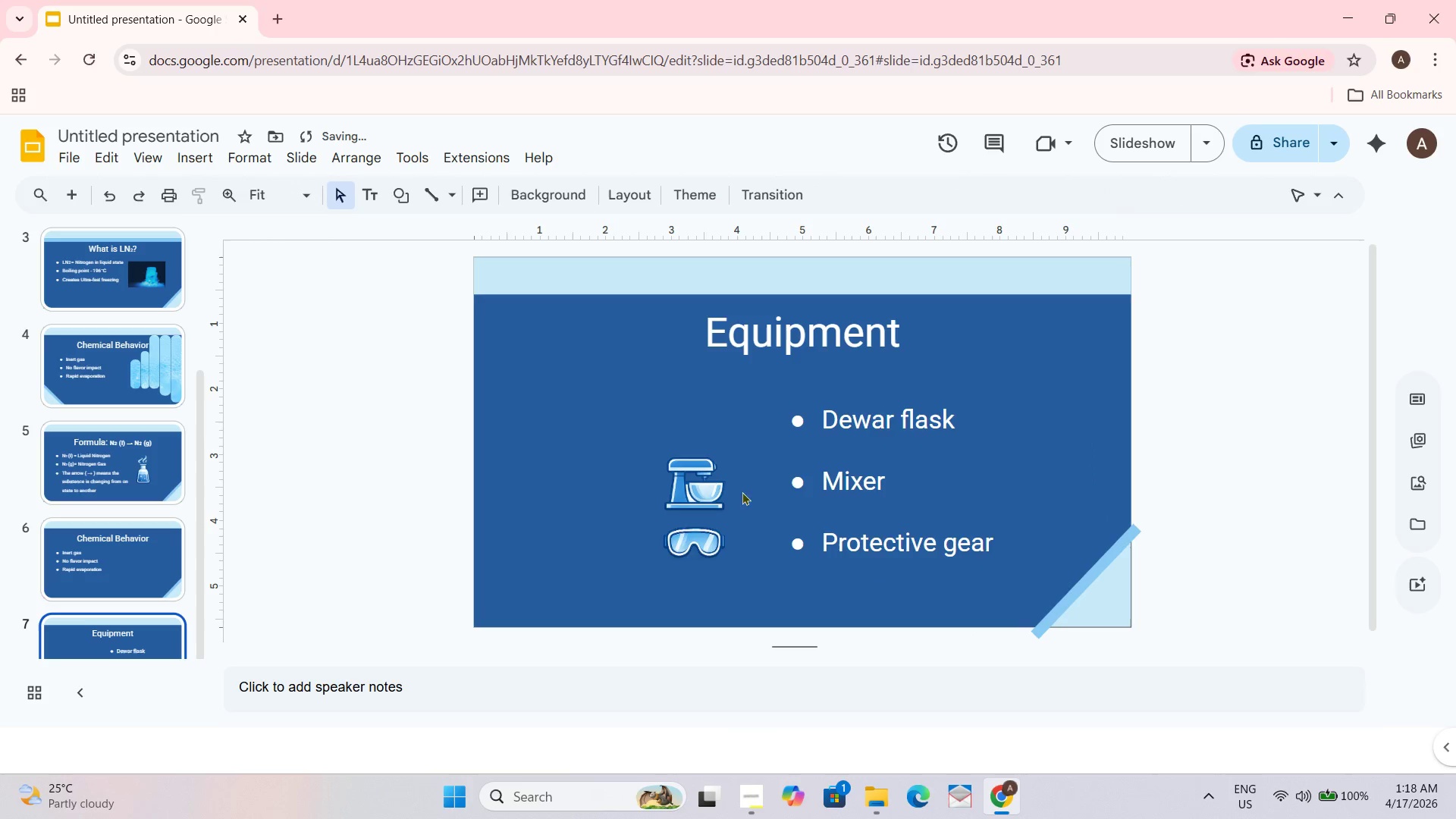 
left_click([711, 475])
 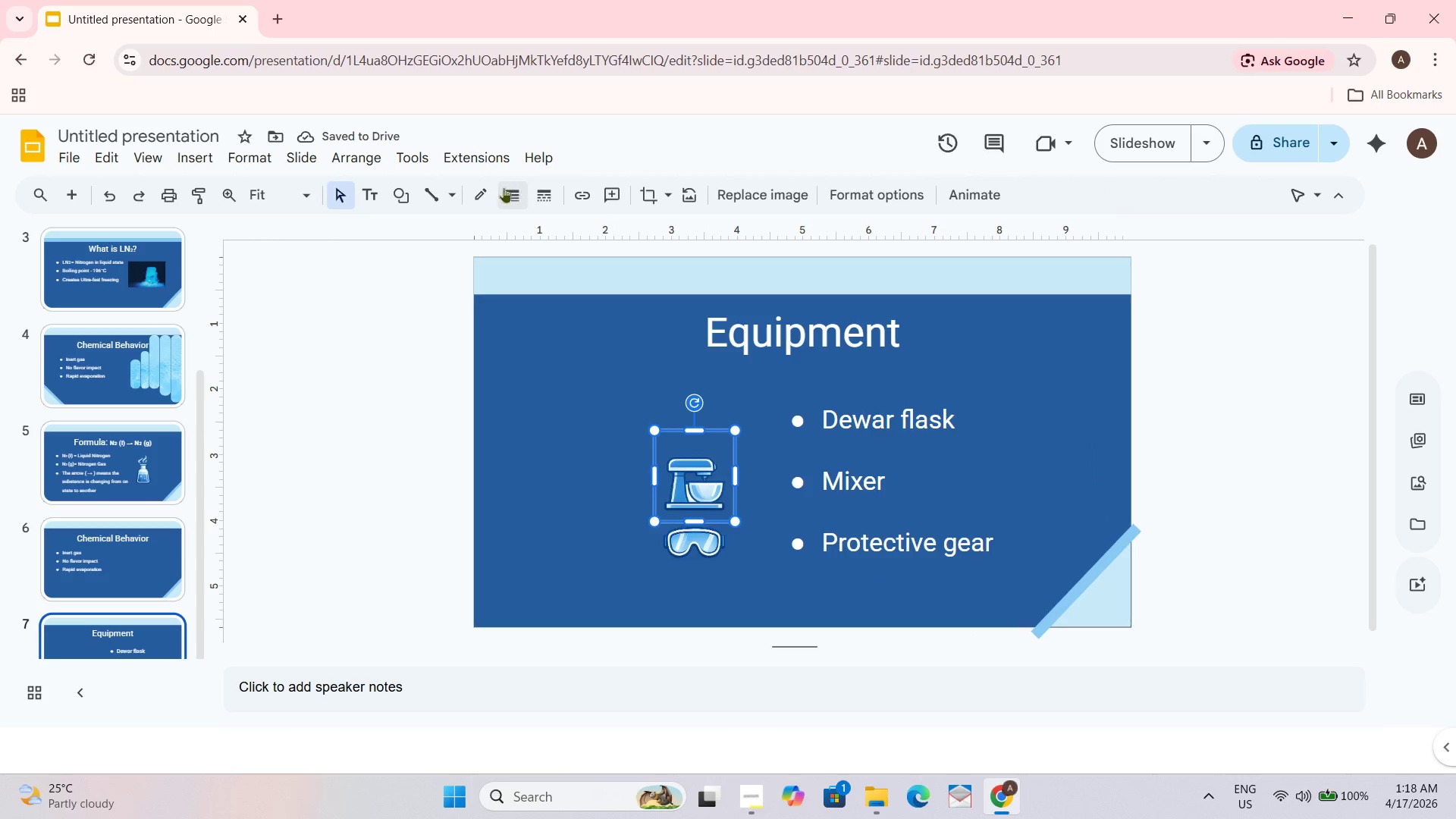 
left_click([639, 191])
 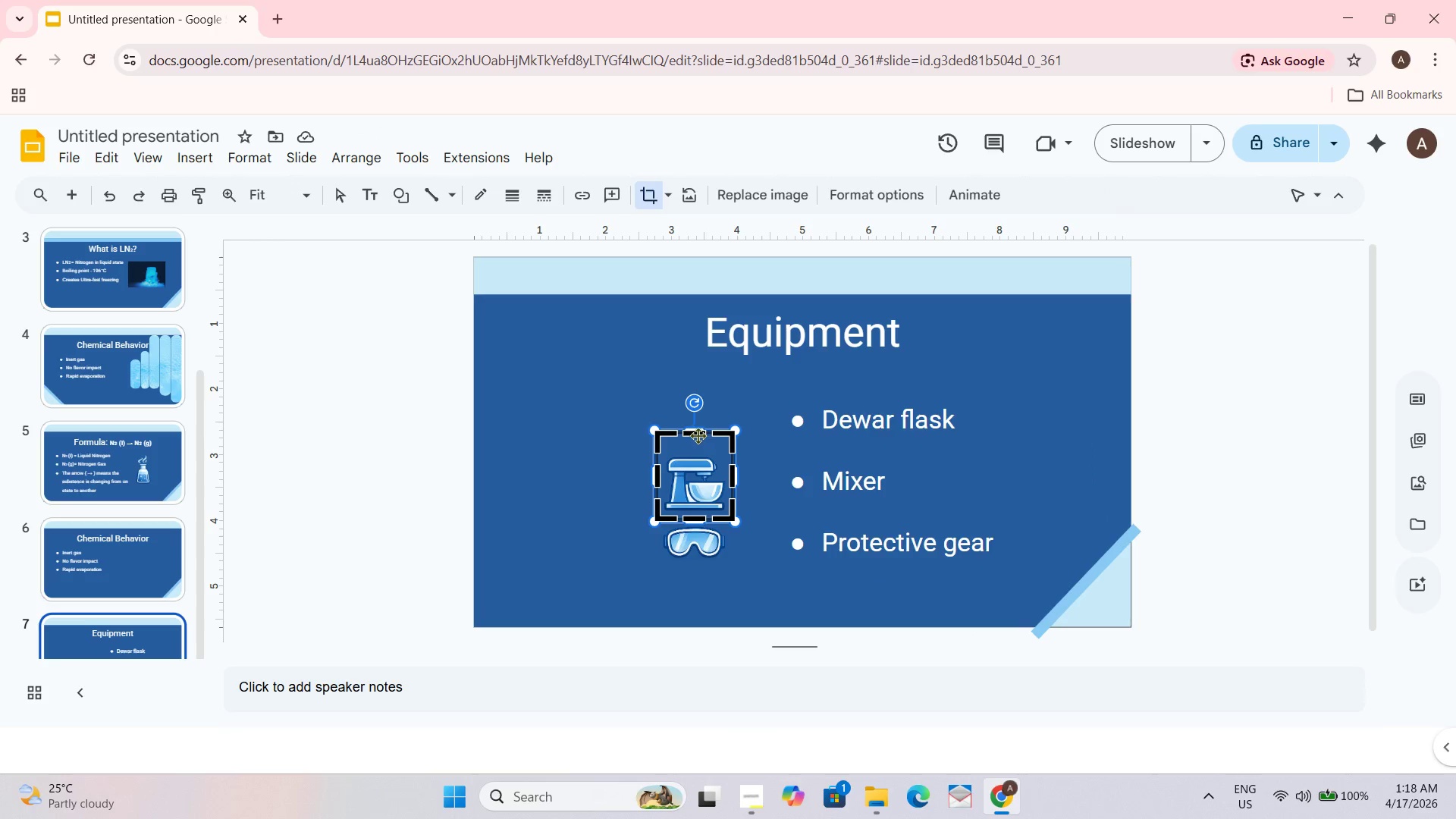 
left_click_drag(start_coordinate=[698, 434], to_coordinate=[701, 447])
 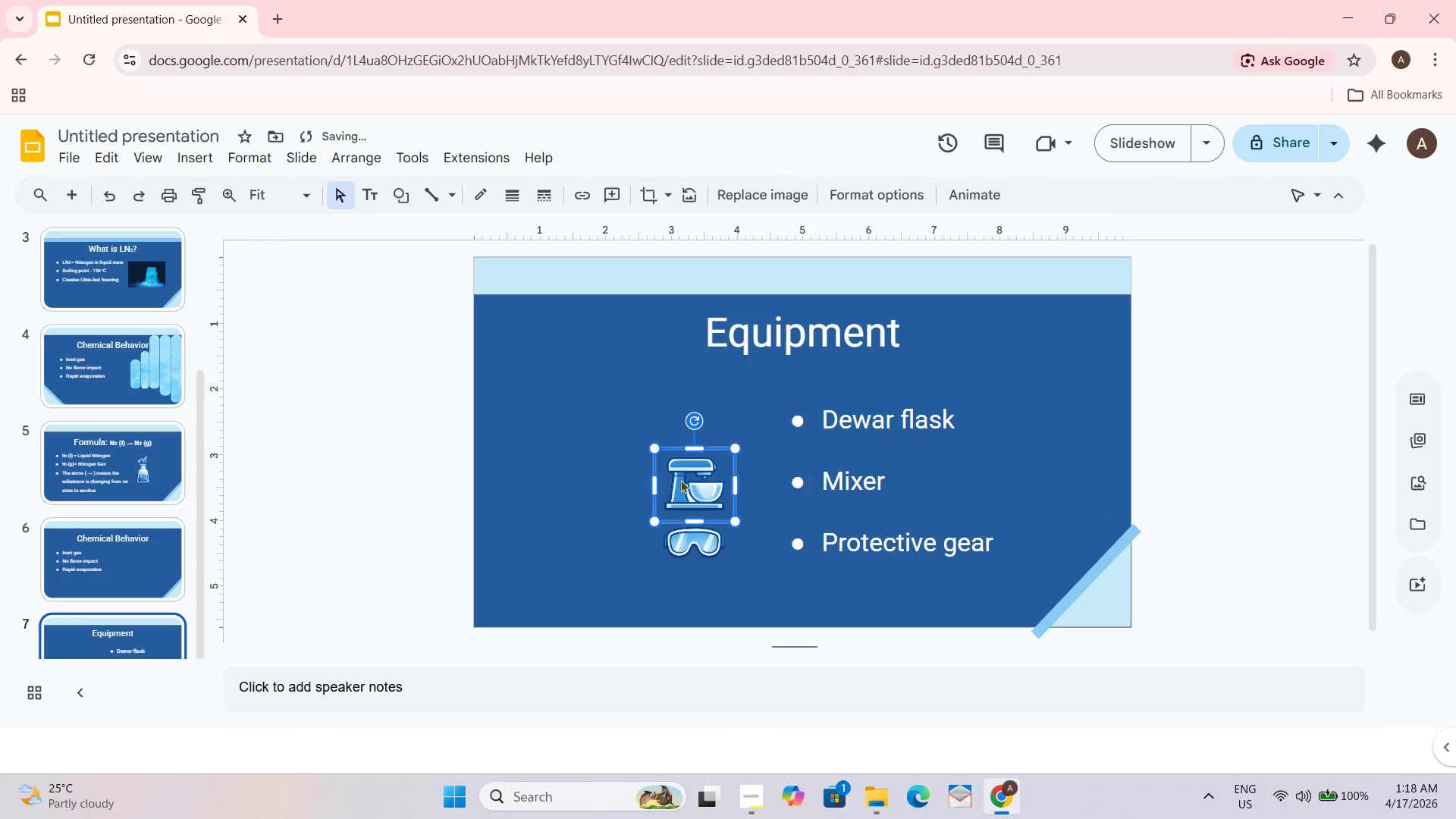 
left_click_drag(start_coordinate=[678, 482], to_coordinate=[686, 479])
 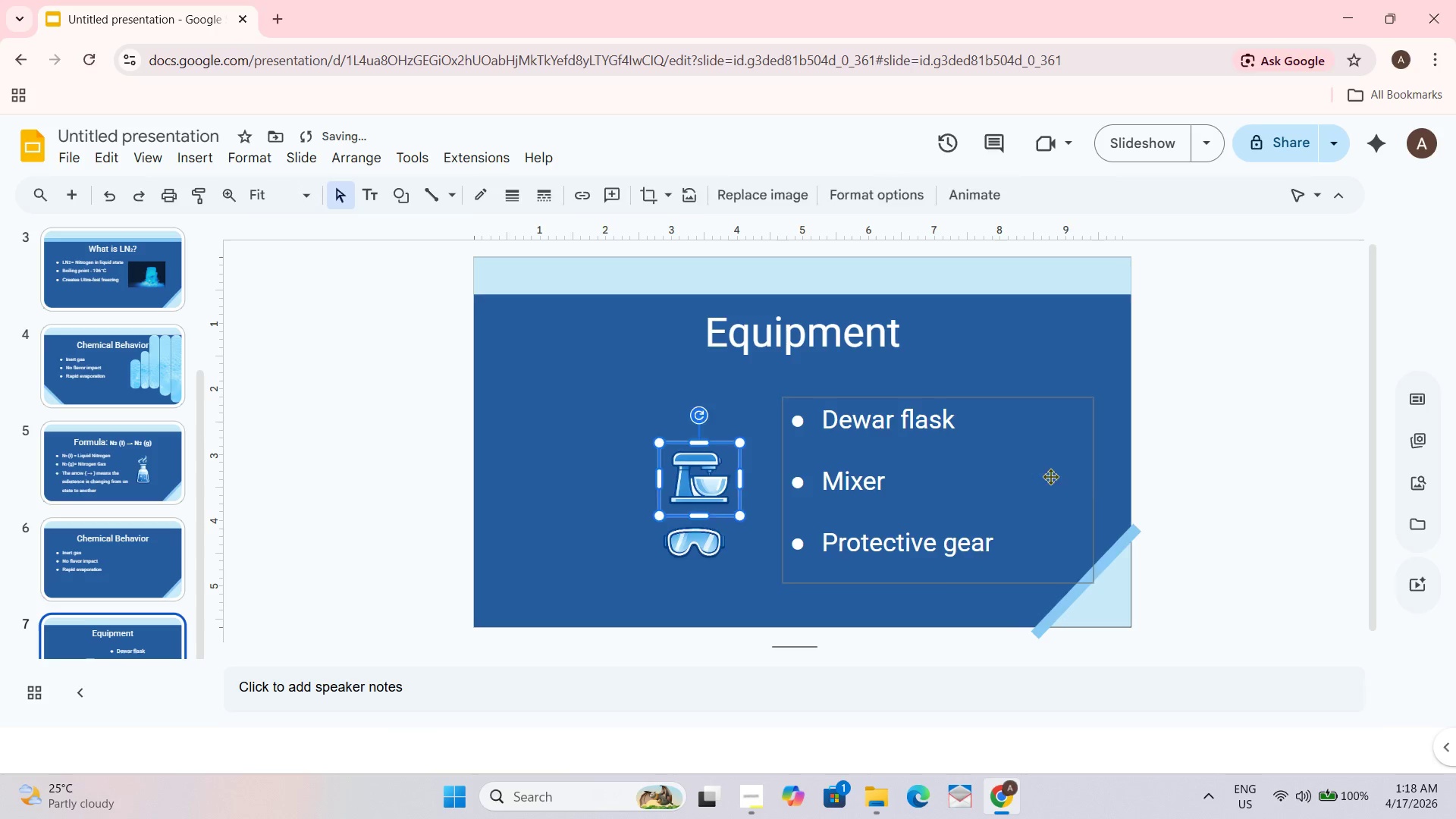 
left_click_drag(start_coordinate=[1055, 475], to_coordinate=[1059, 472])
 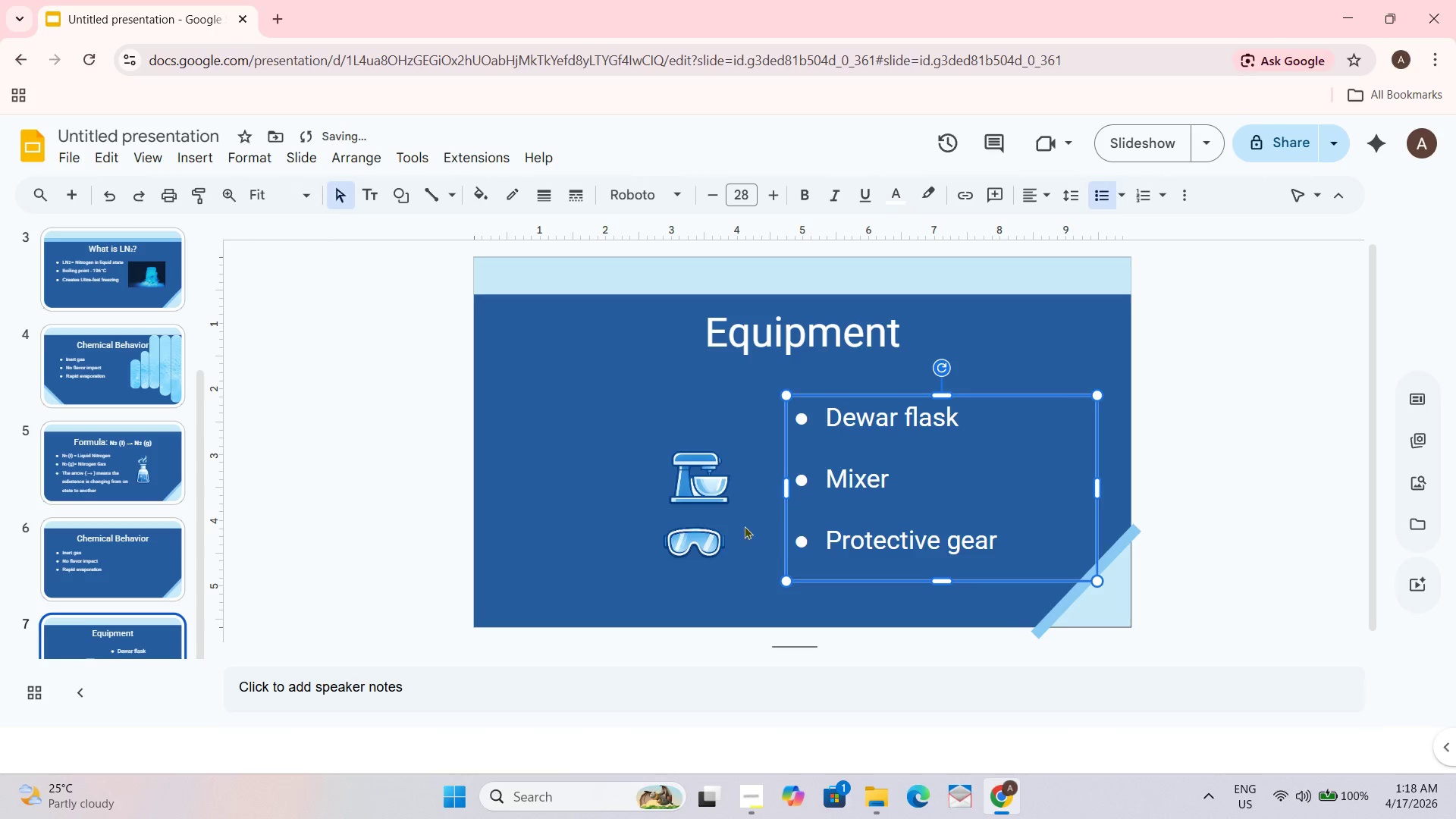 
left_click([712, 529])
 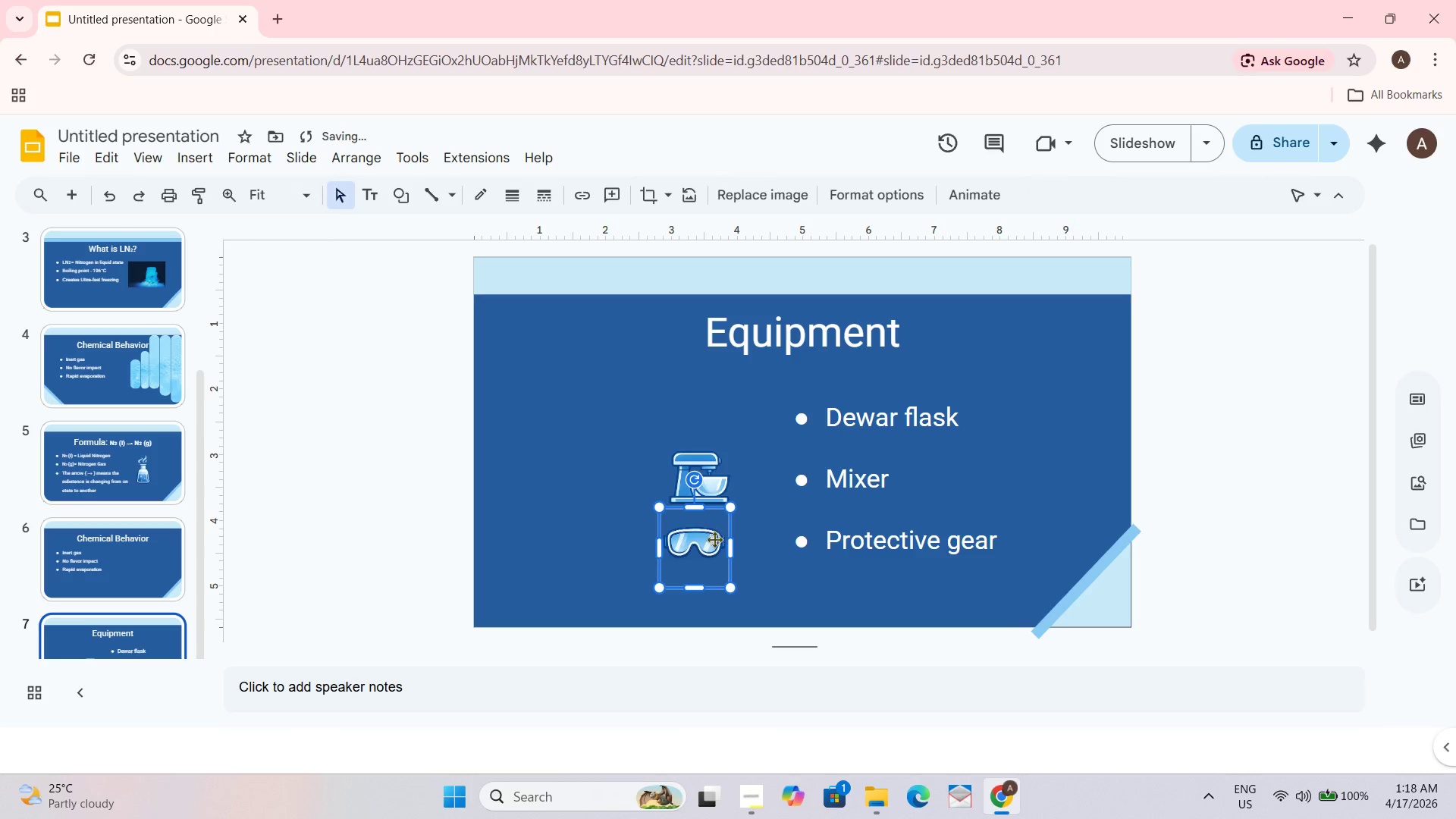 
left_click_drag(start_coordinate=[714, 545], to_coordinate=[723, 547])
 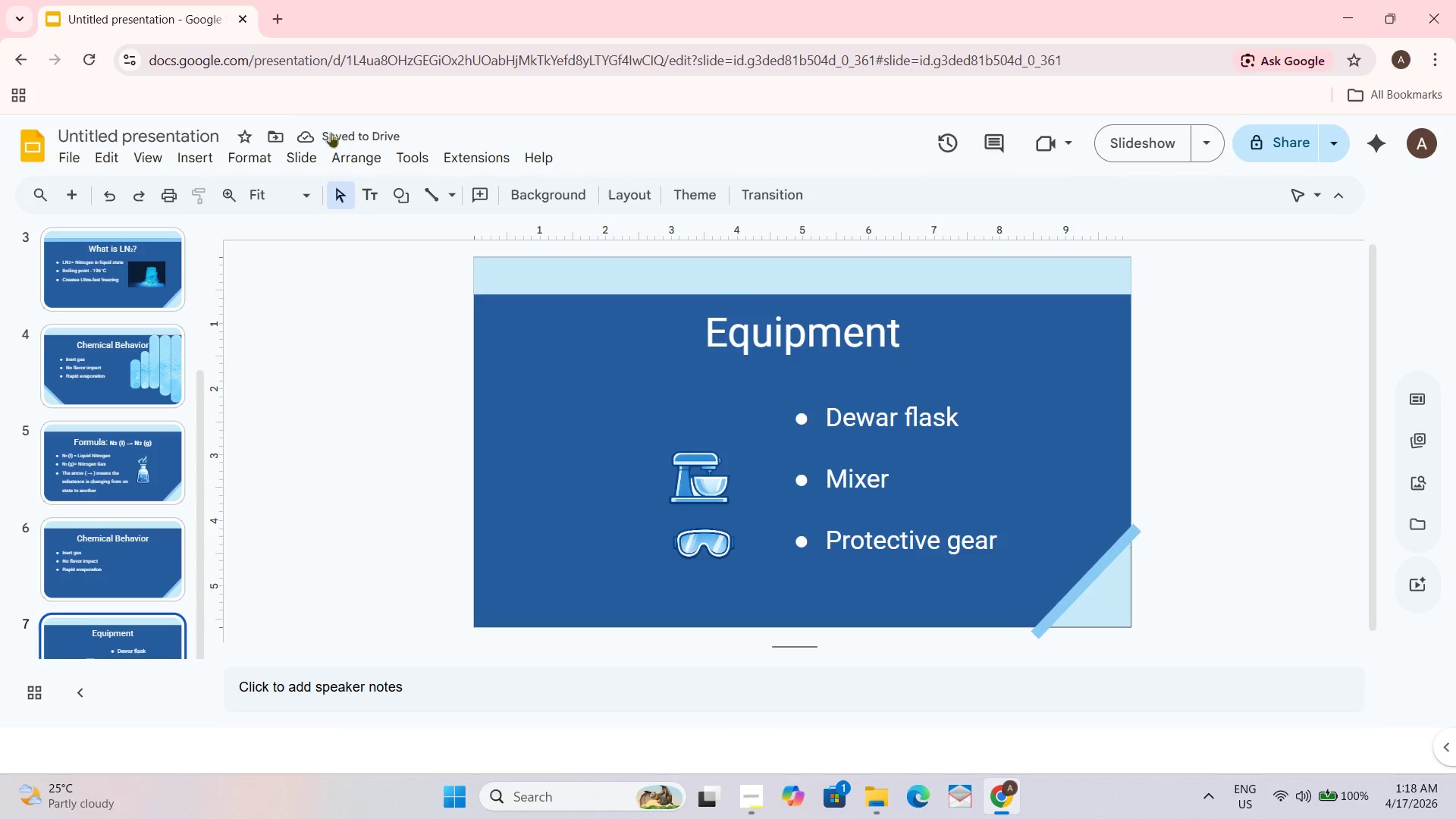 
left_click([203, 156])
 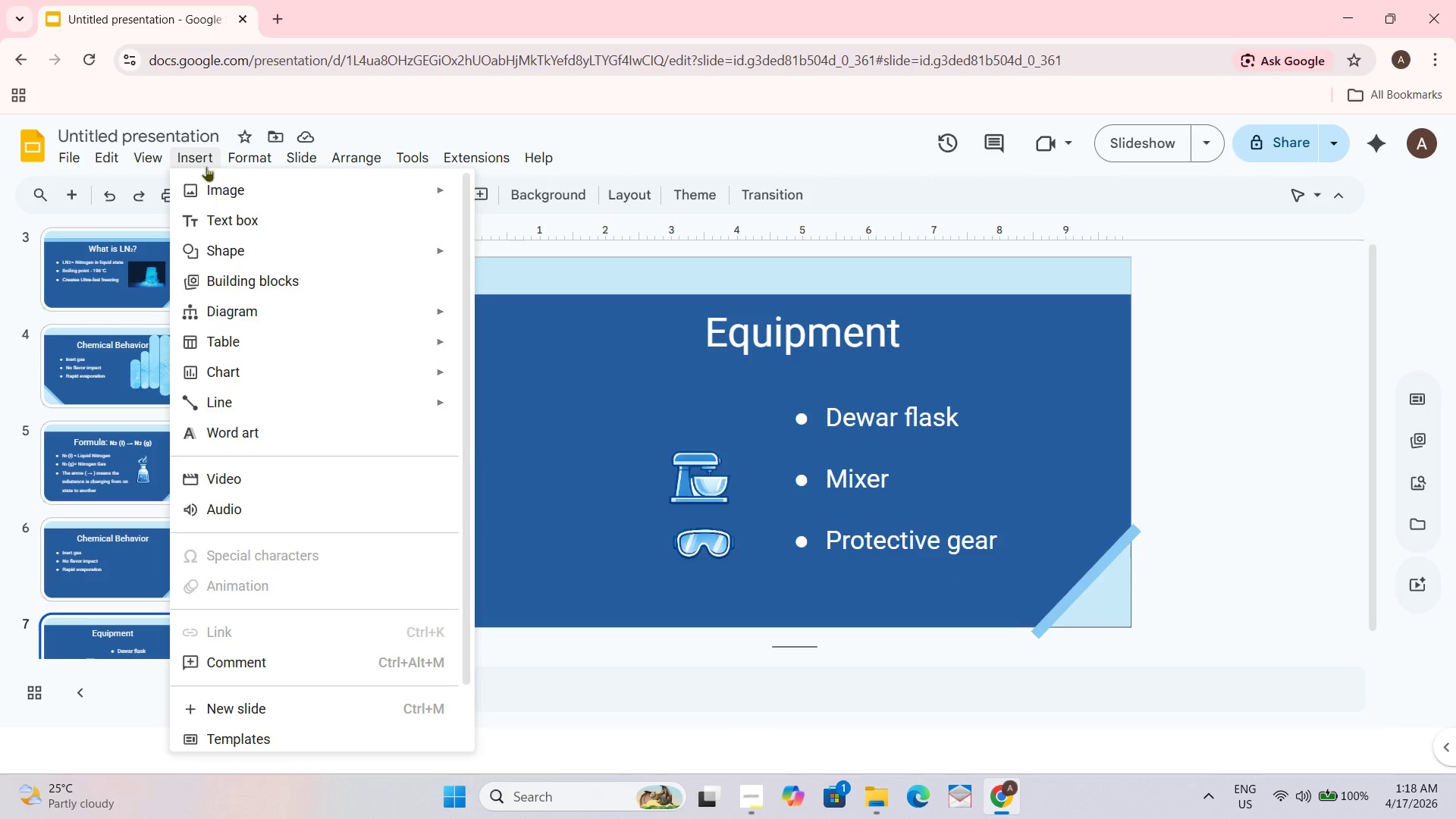 
left_click([215, 191])
 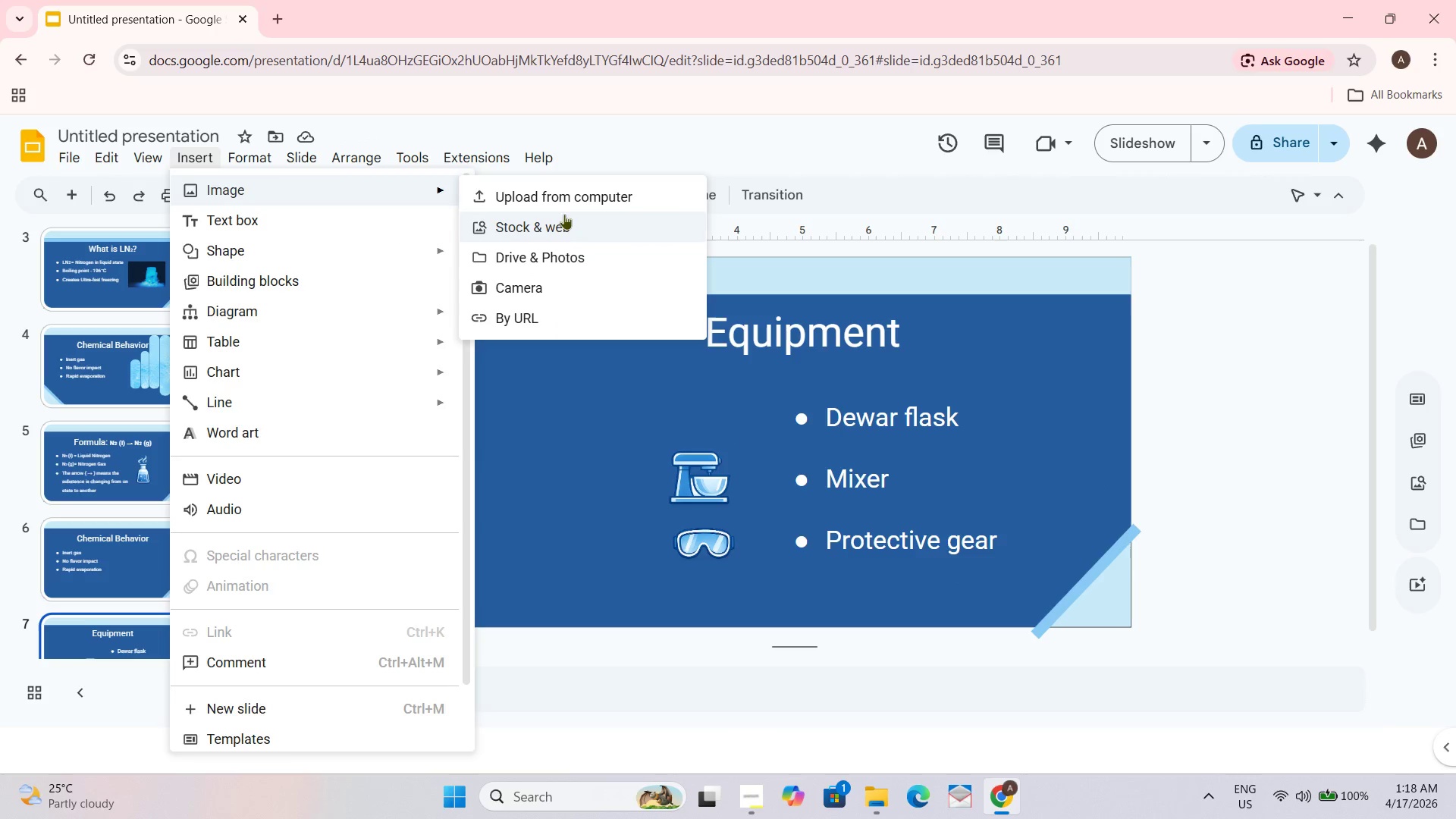 
left_click([555, 193])
 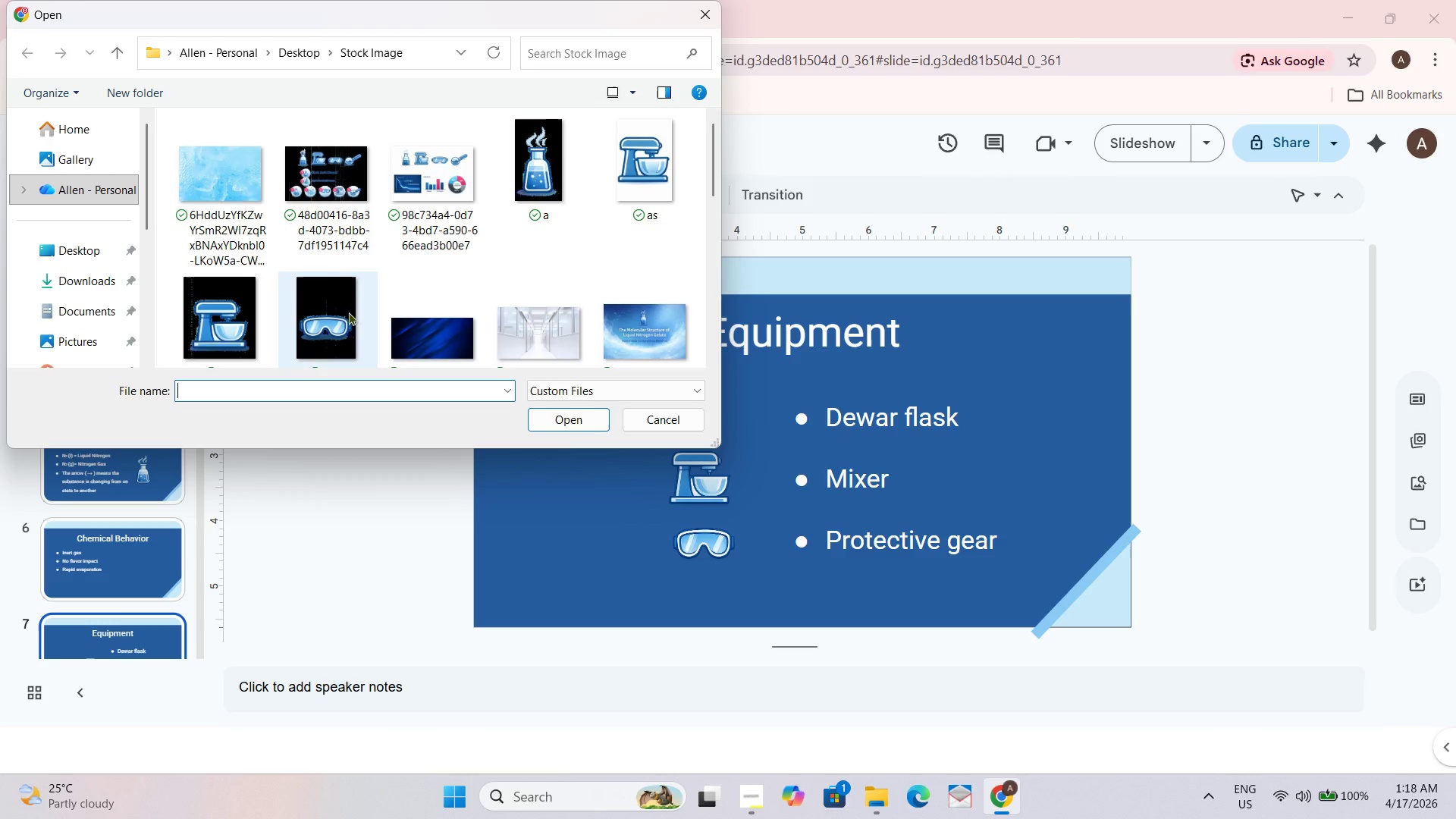 
left_click([563, 171])
 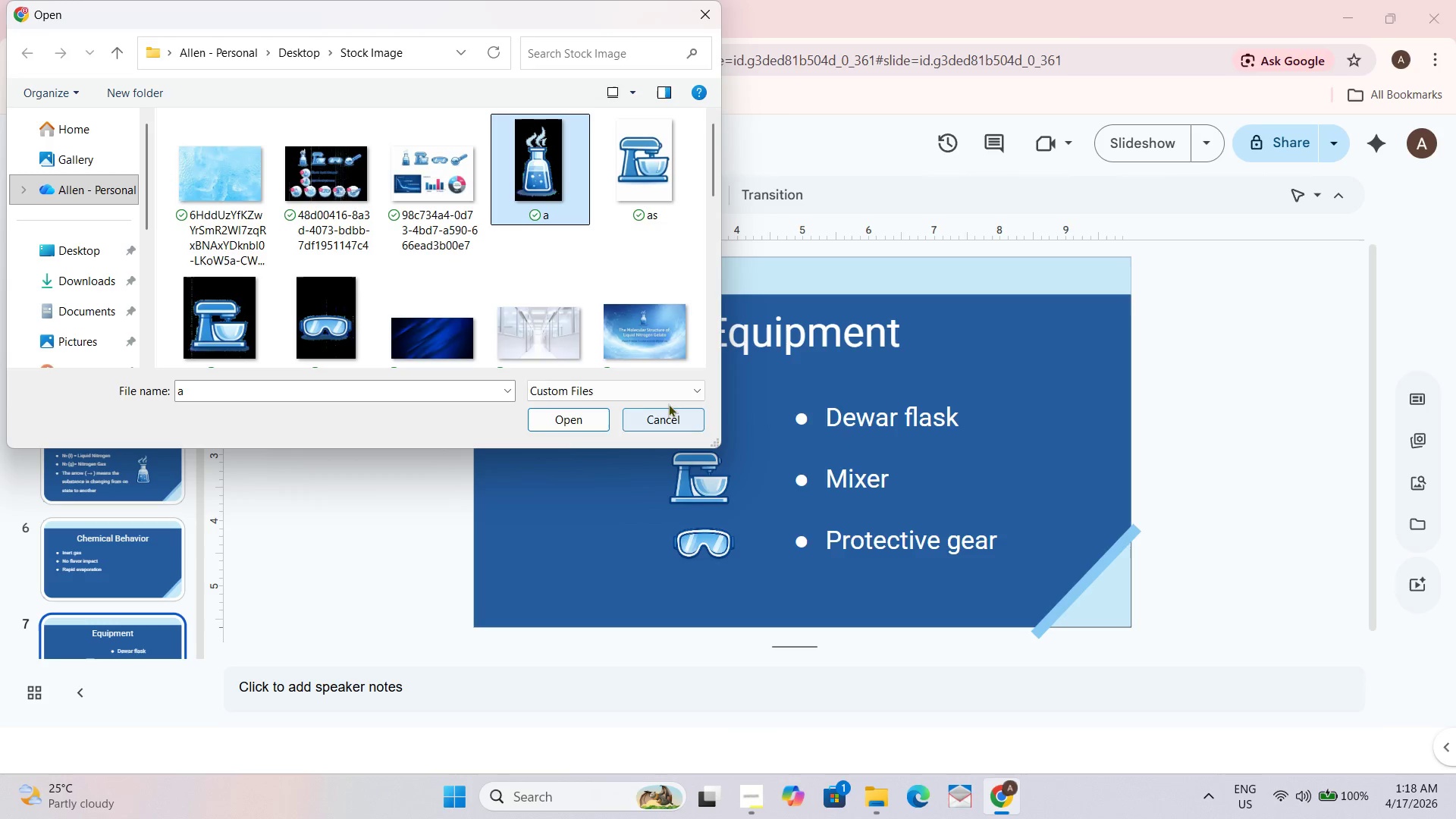 
left_click([580, 418])
 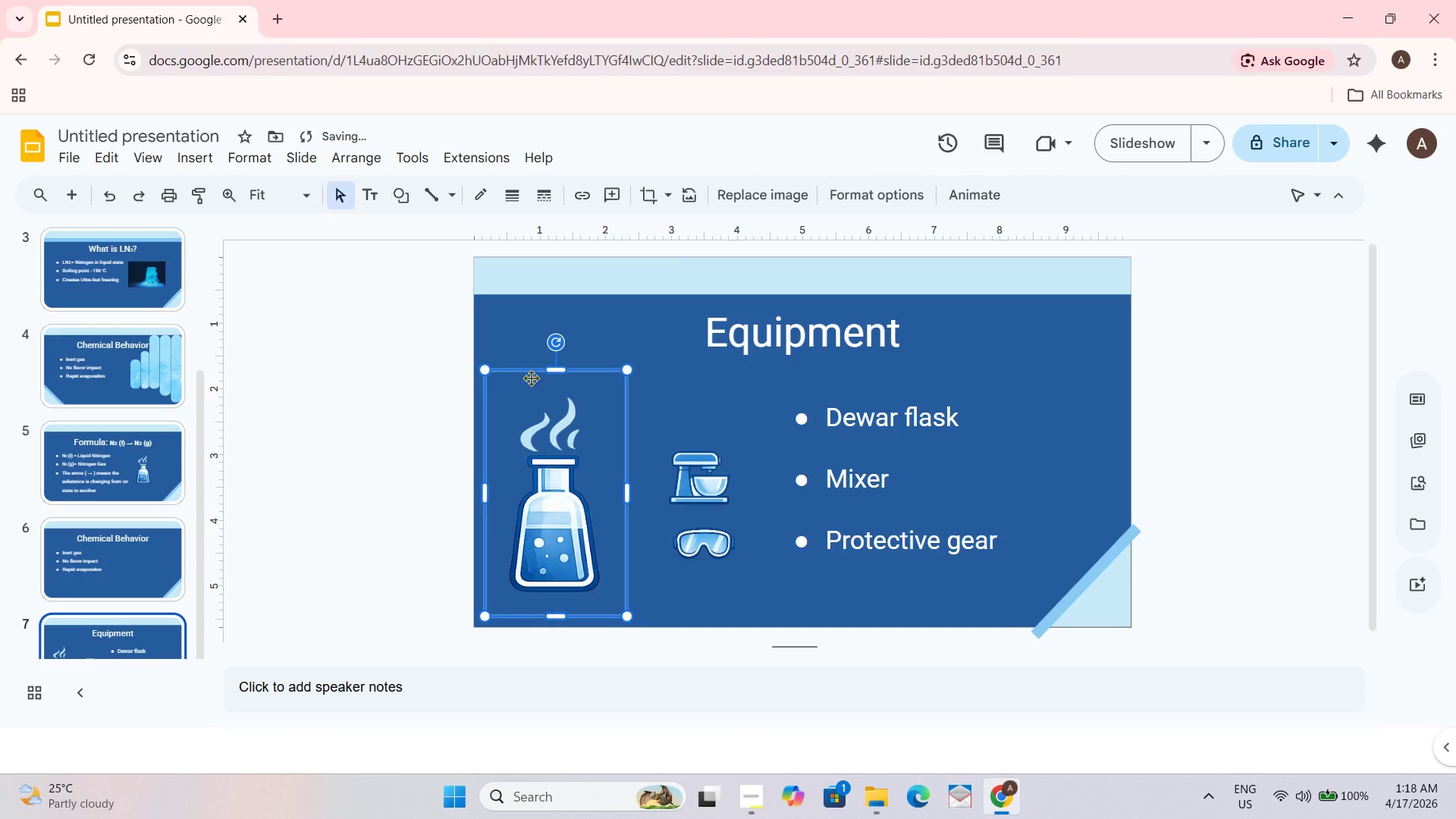 
left_click_drag(start_coordinate=[560, 369], to_coordinate=[542, 504])
 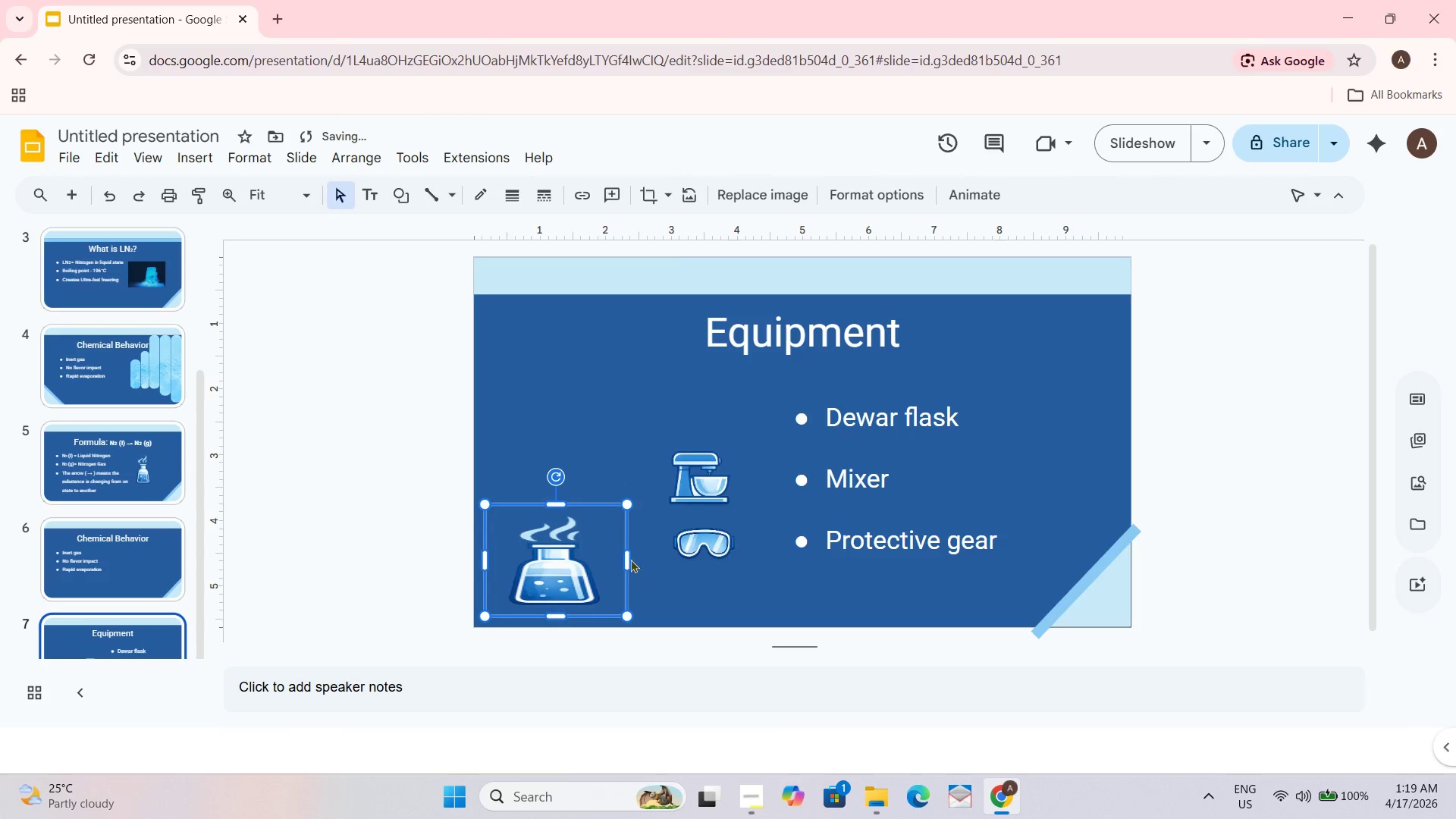 
left_click_drag(start_coordinate=[628, 559], to_coordinate=[573, 557])
 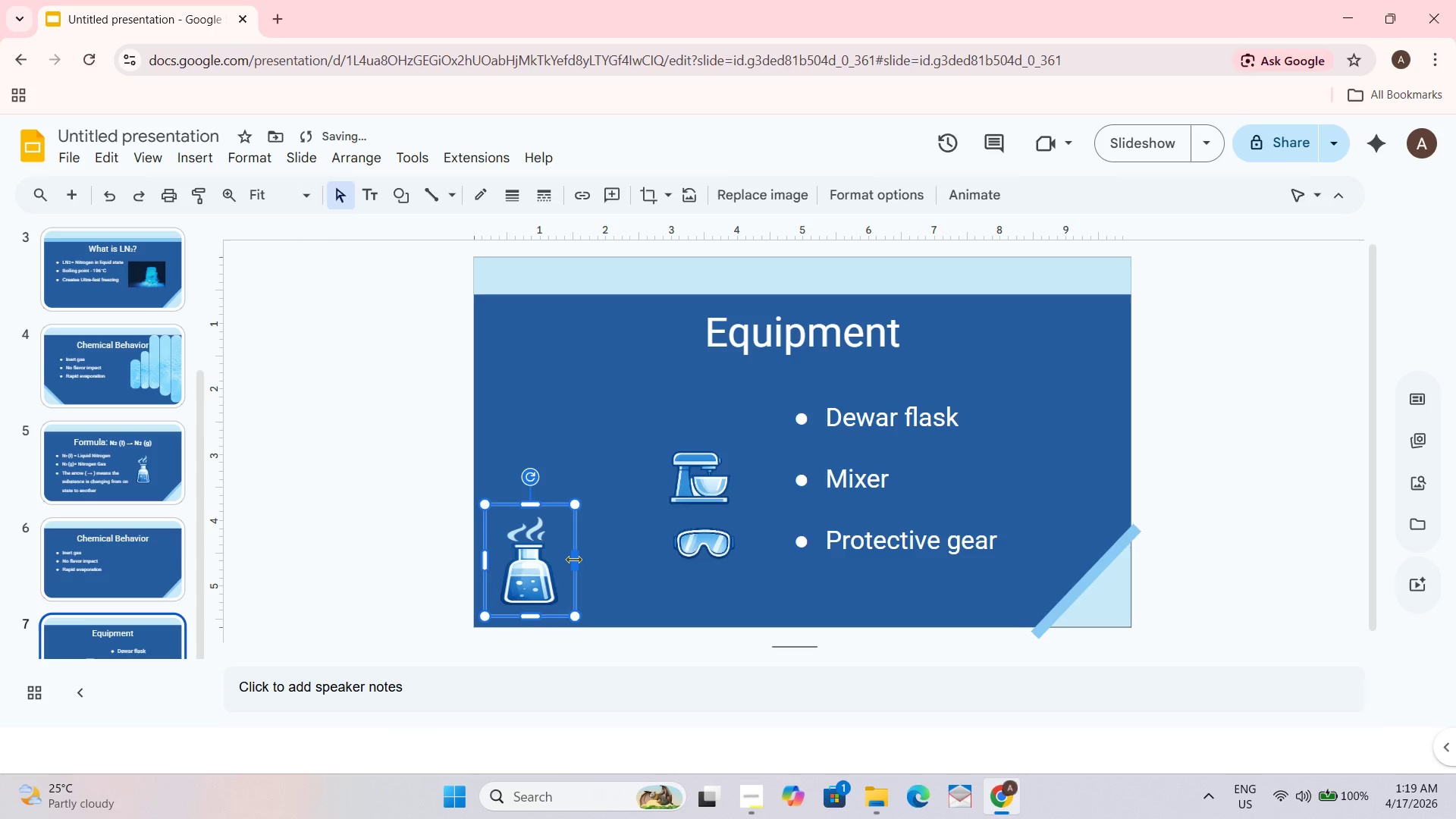 
left_click_drag(start_coordinate=[573, 559], to_coordinate=[548, 557])
 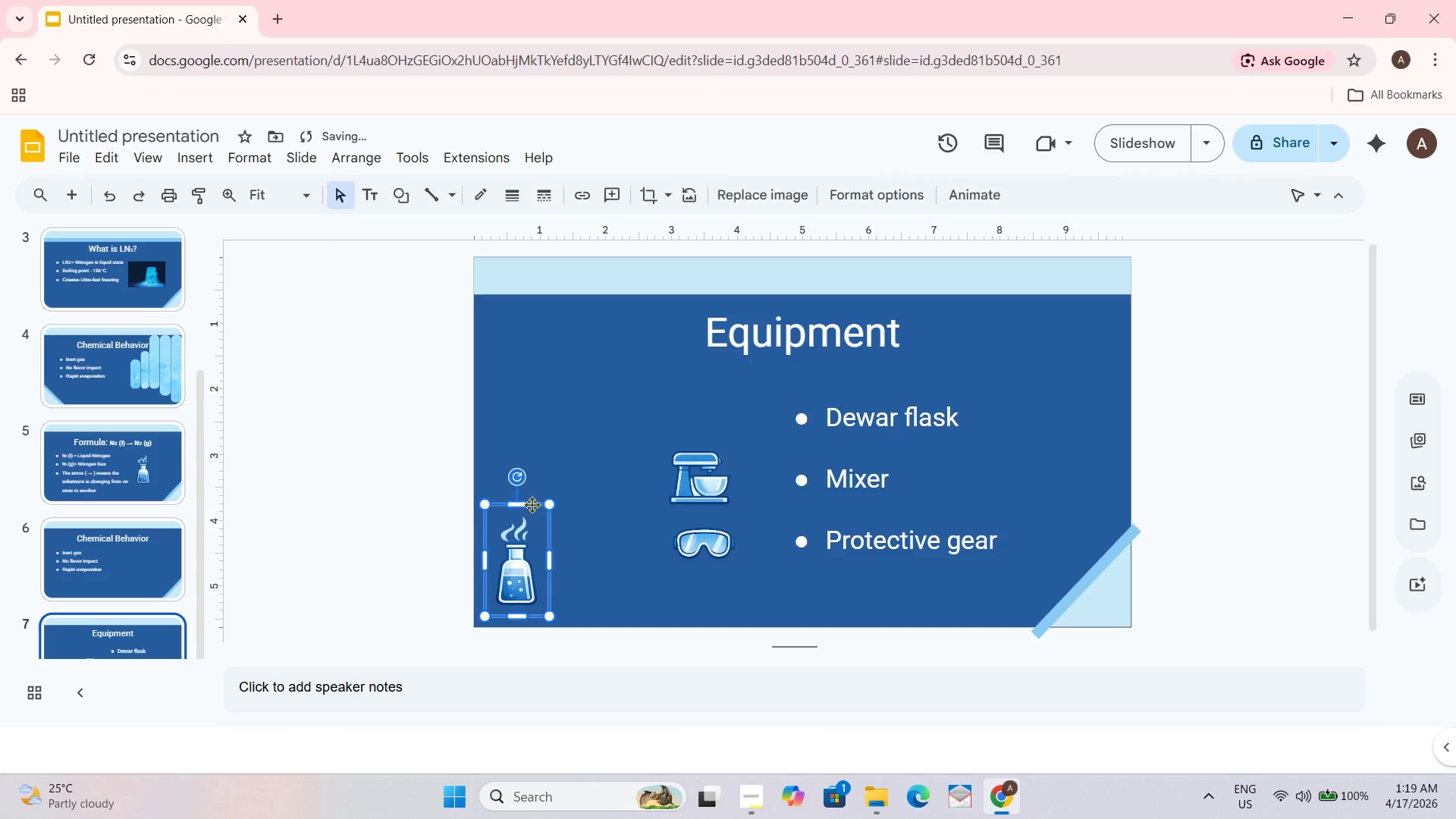 
left_click([521, 498])
 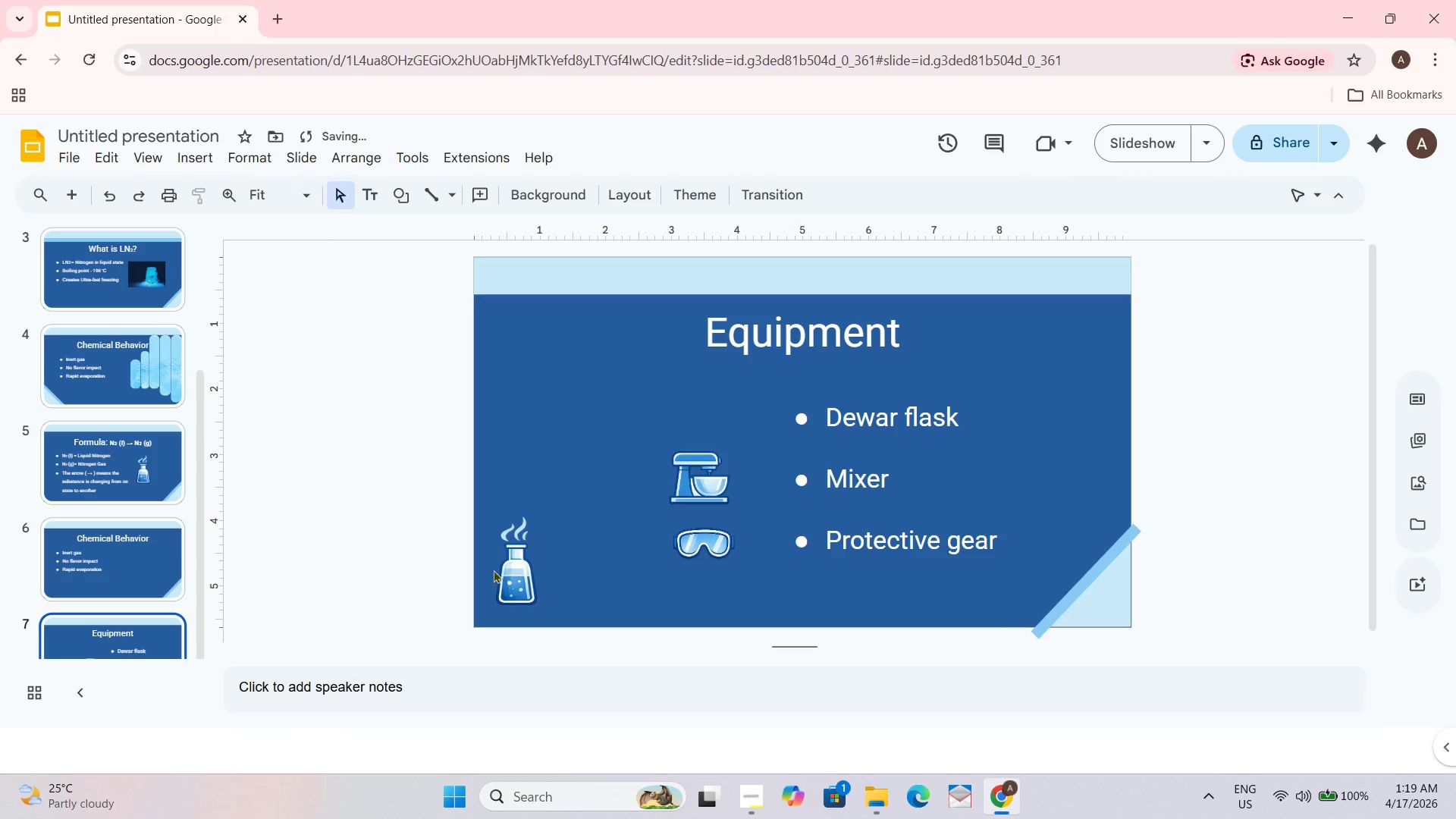 
left_click_drag(start_coordinate=[512, 579], to_coordinate=[598, 497])
 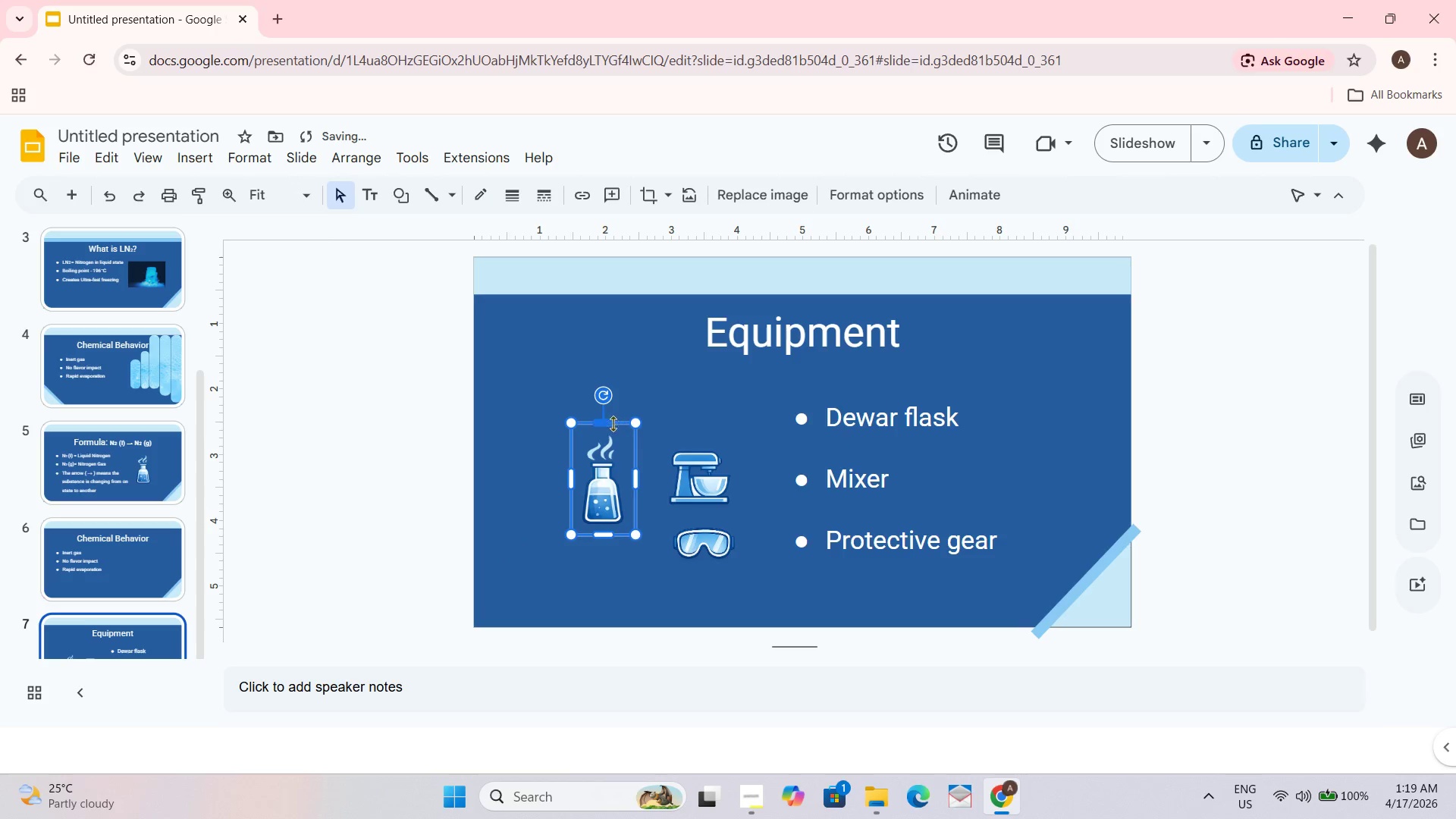 
left_click_drag(start_coordinate=[607, 422], to_coordinate=[603, 440])
 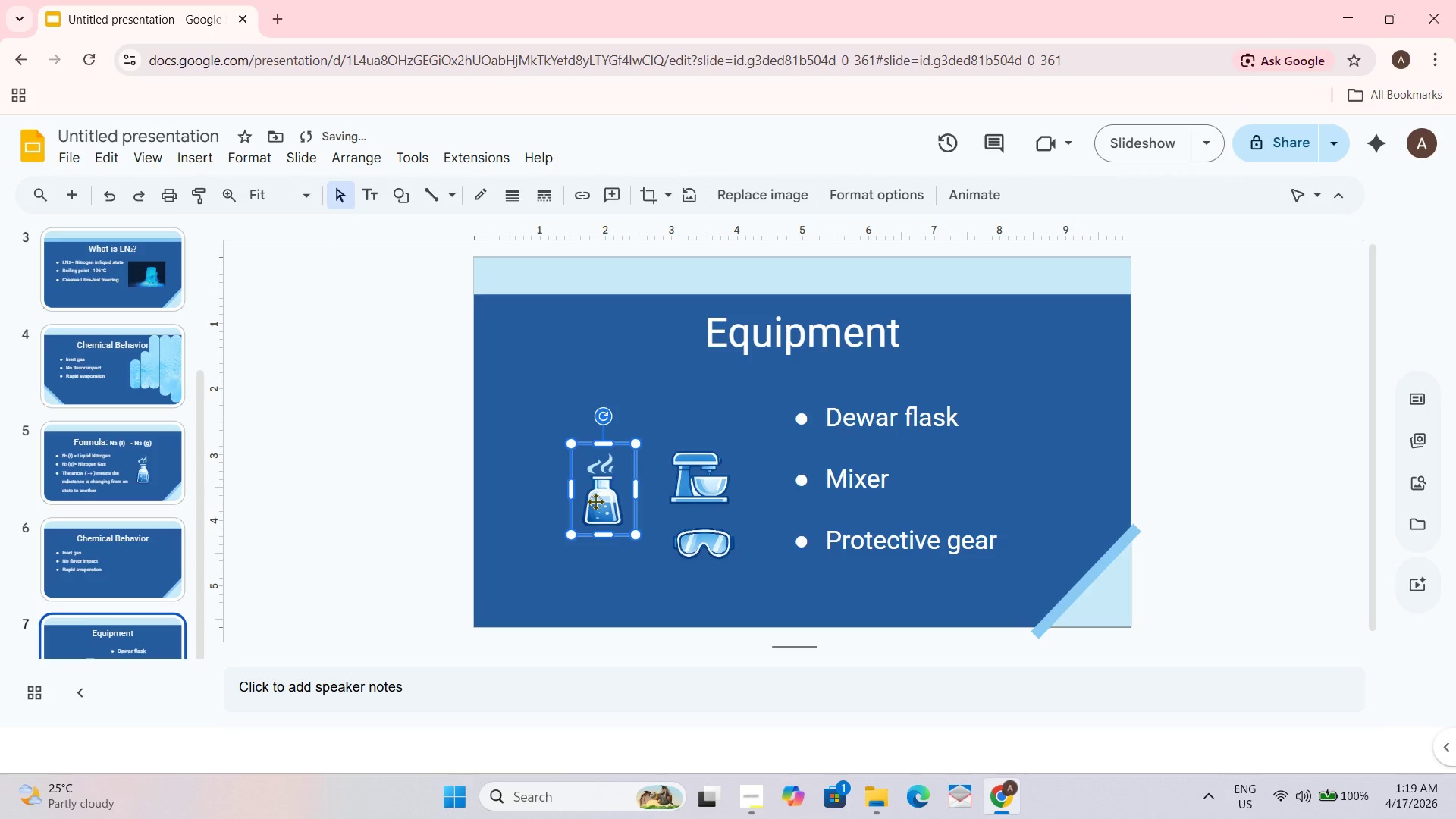 
left_click_drag(start_coordinate=[599, 502], to_coordinate=[695, 423])
 